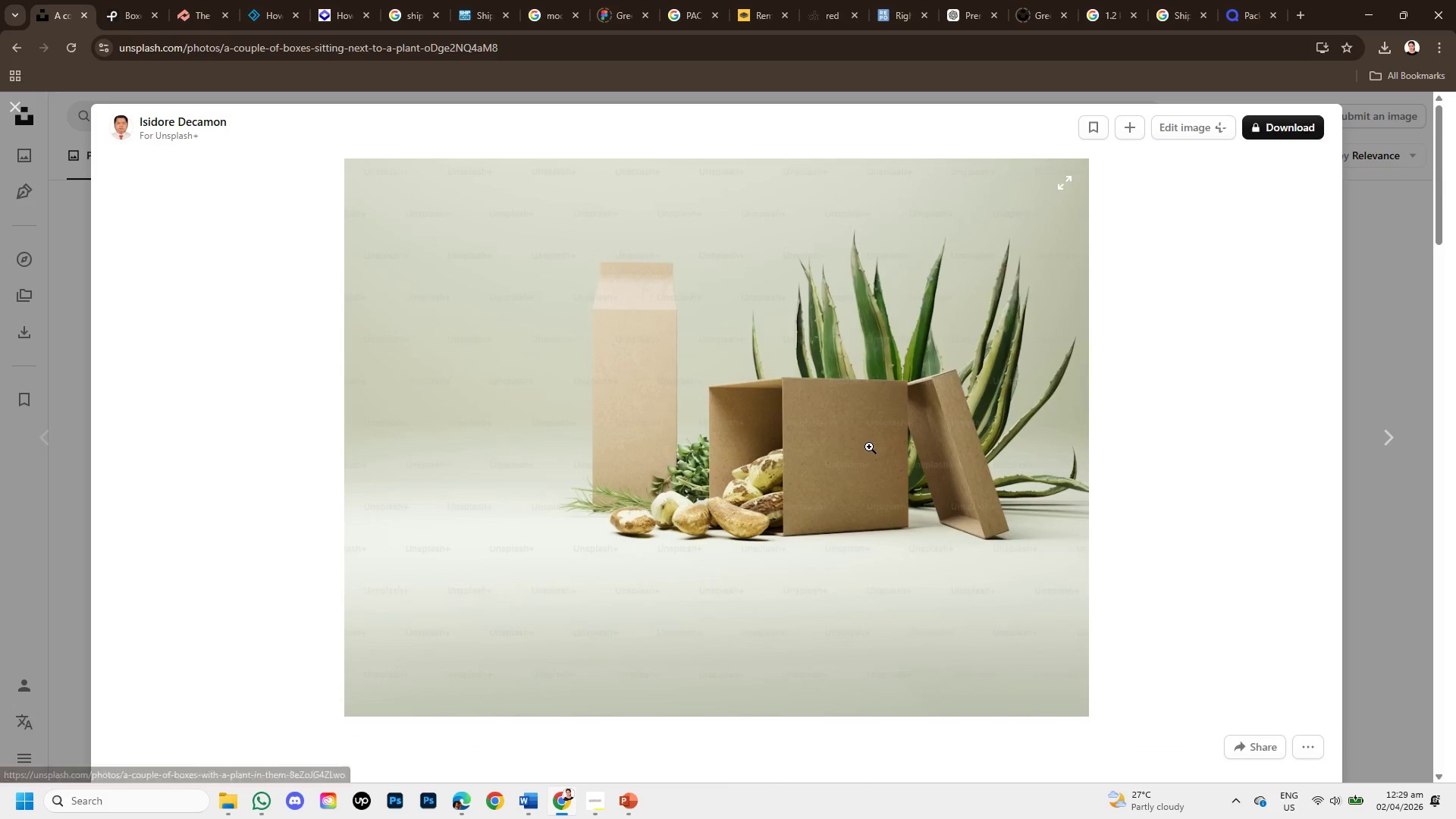 
scroll: coordinate [827, 579], scroll_direction: down, amount: 3.0
 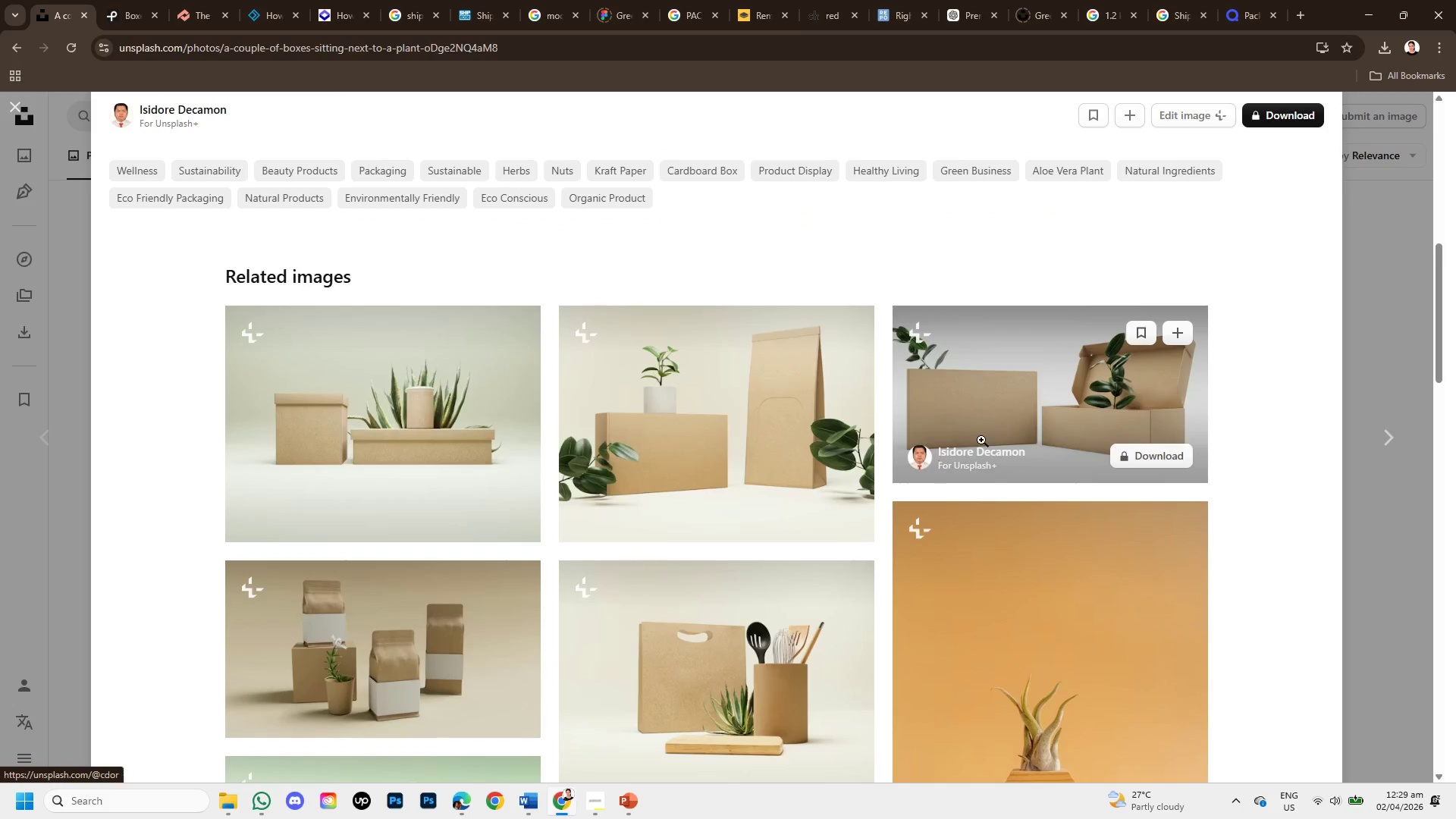 
left_click([1021, 422])
 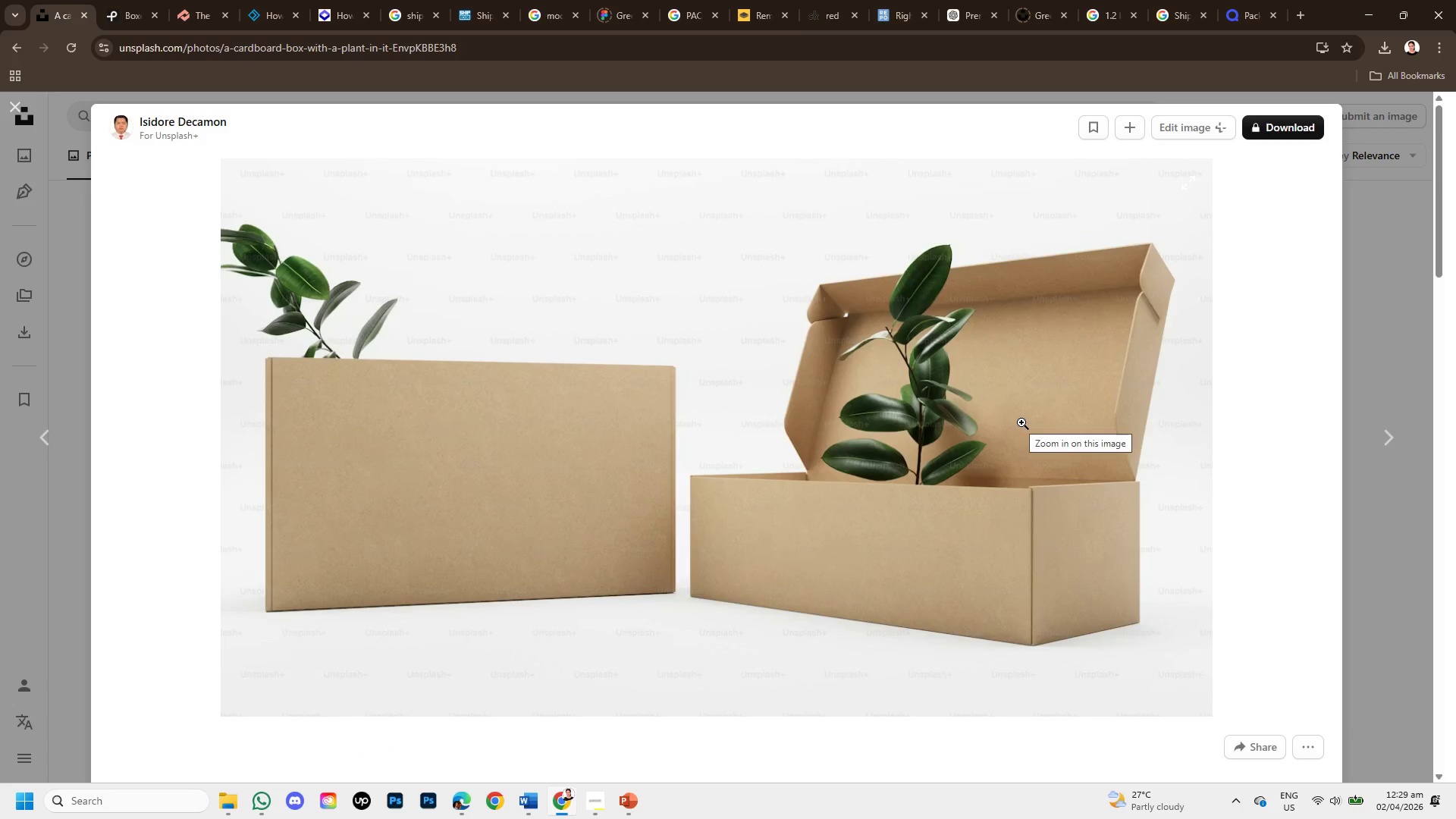 
scroll: coordinate [911, 580], scroll_direction: down, amount: 6.0
 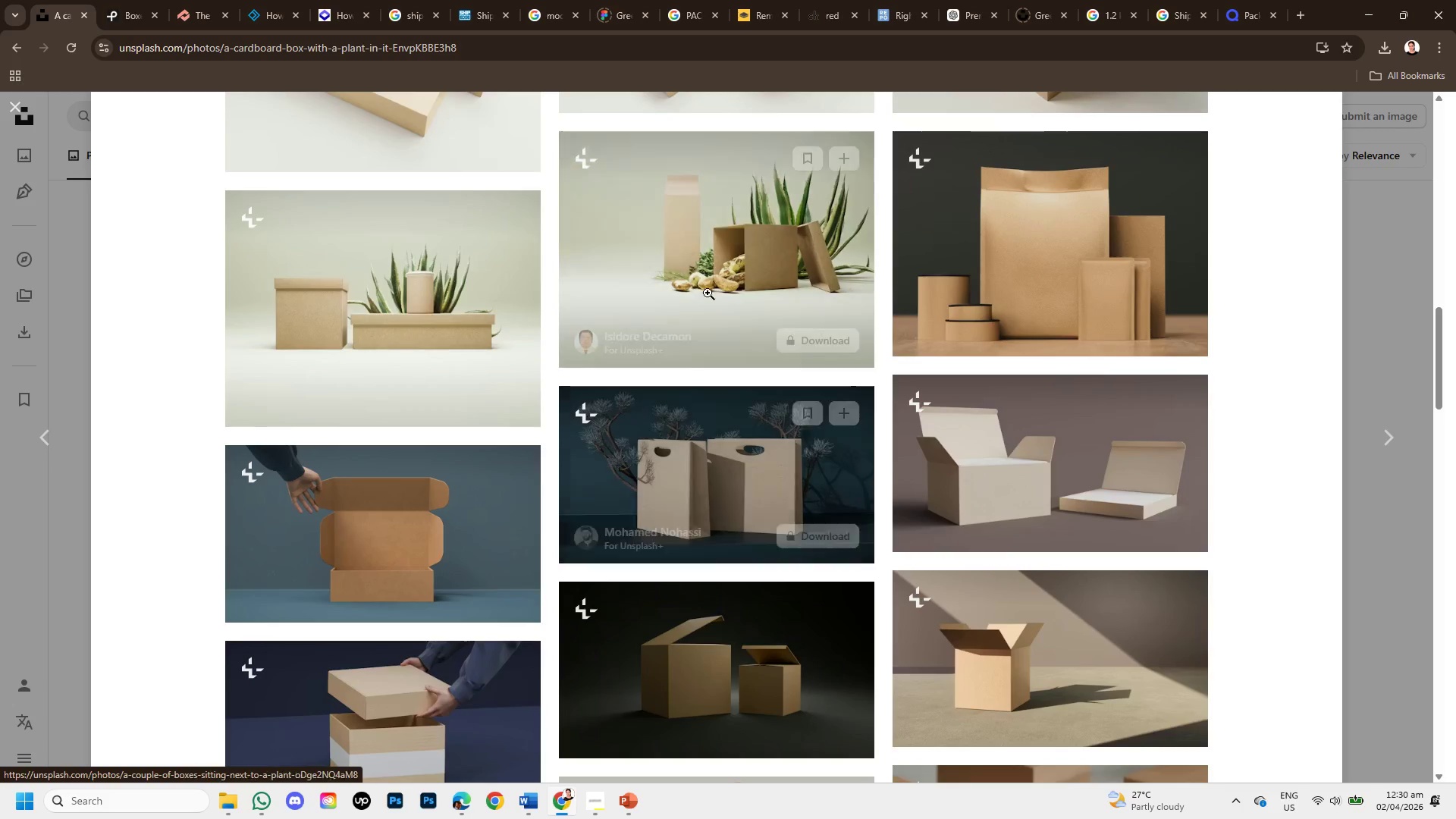 
left_click([704, 269])
 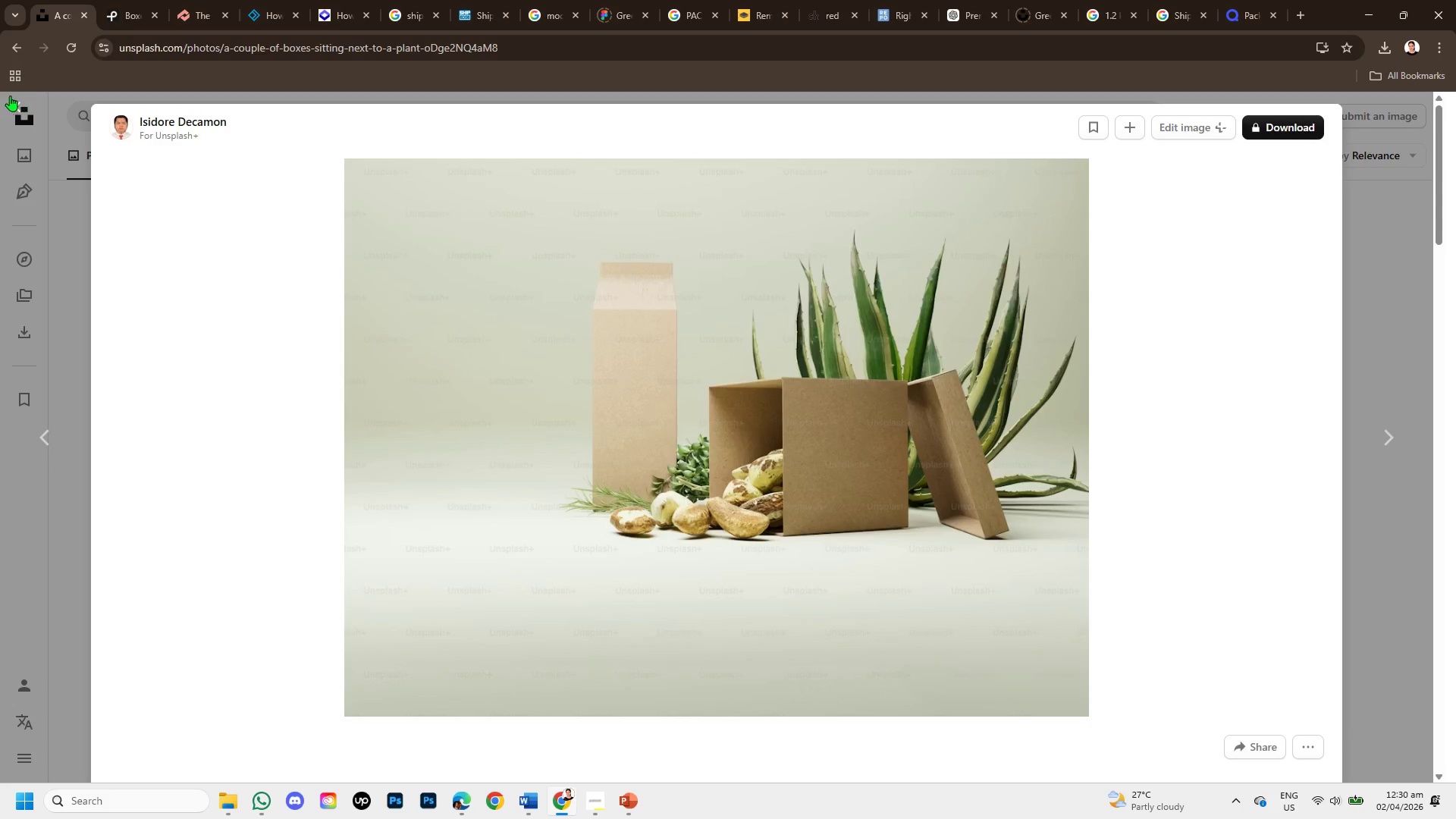 
left_click([10, 96])
 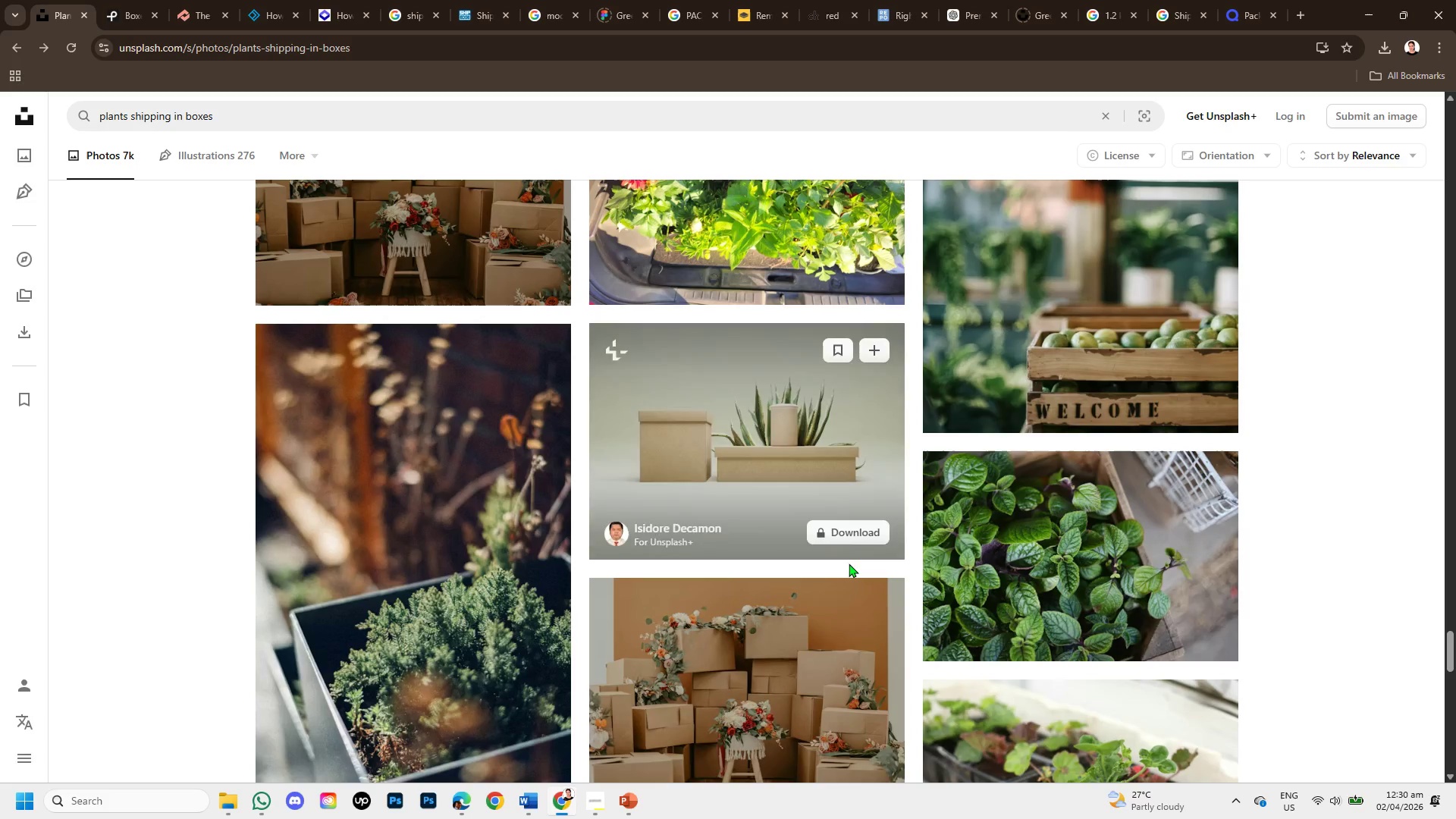 
scroll: coordinate [849, 563], scroll_direction: down, amount: 1.0
 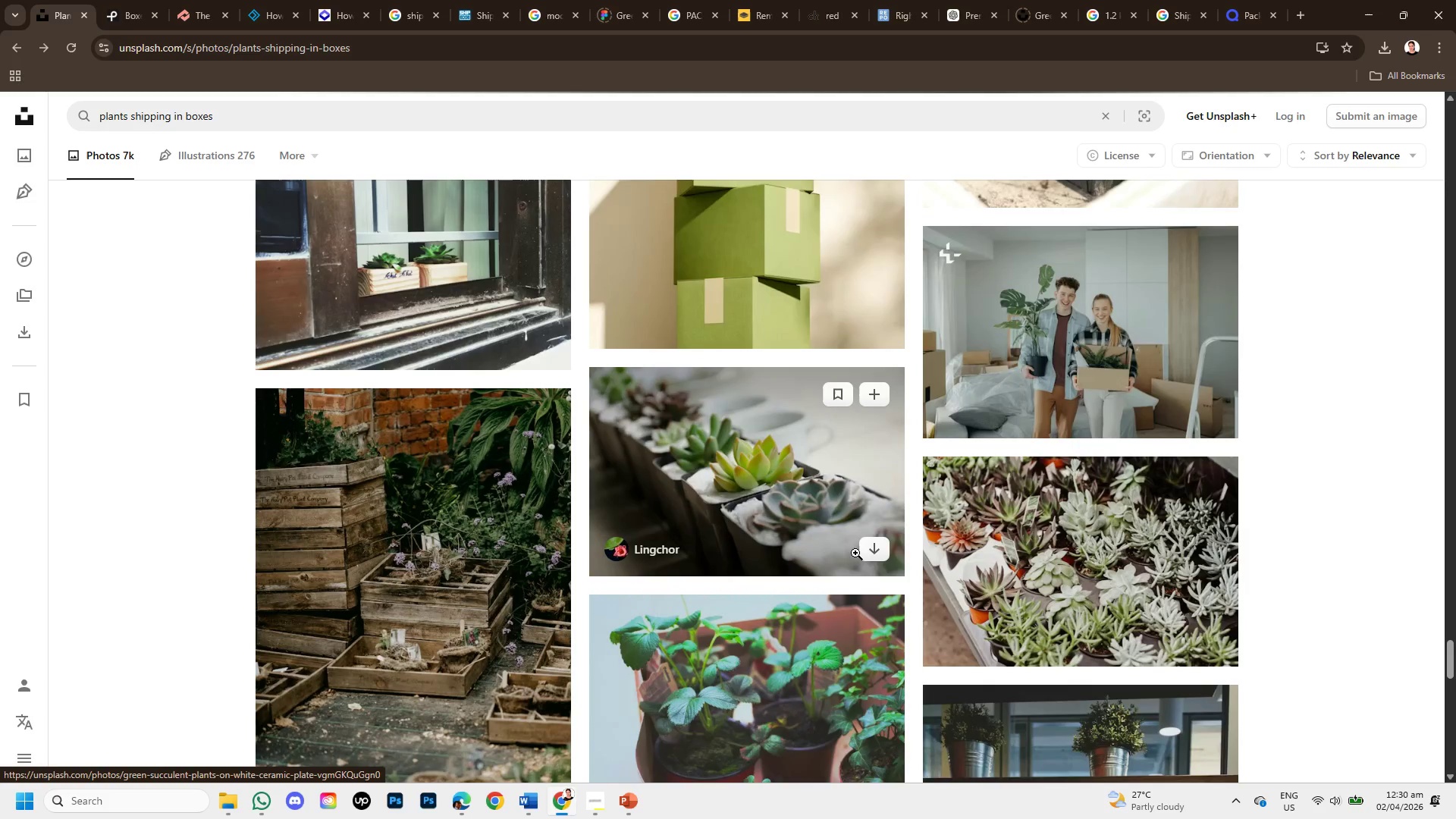 
scroll: coordinate [856, 551], scroll_direction: up, amount: 2.0
 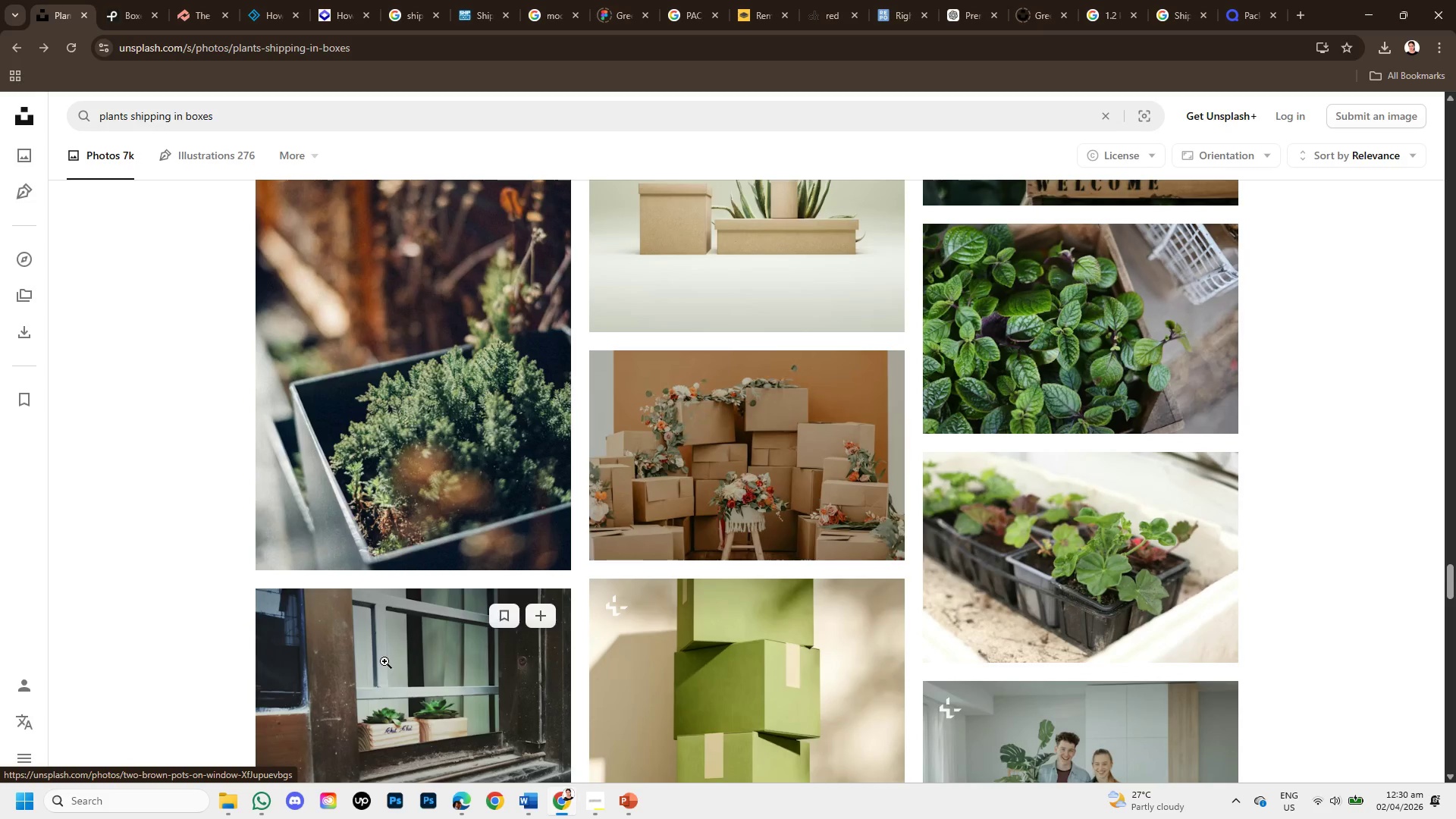 
scroll: coordinate [720, 660], scroll_direction: down, amount: 3.0
 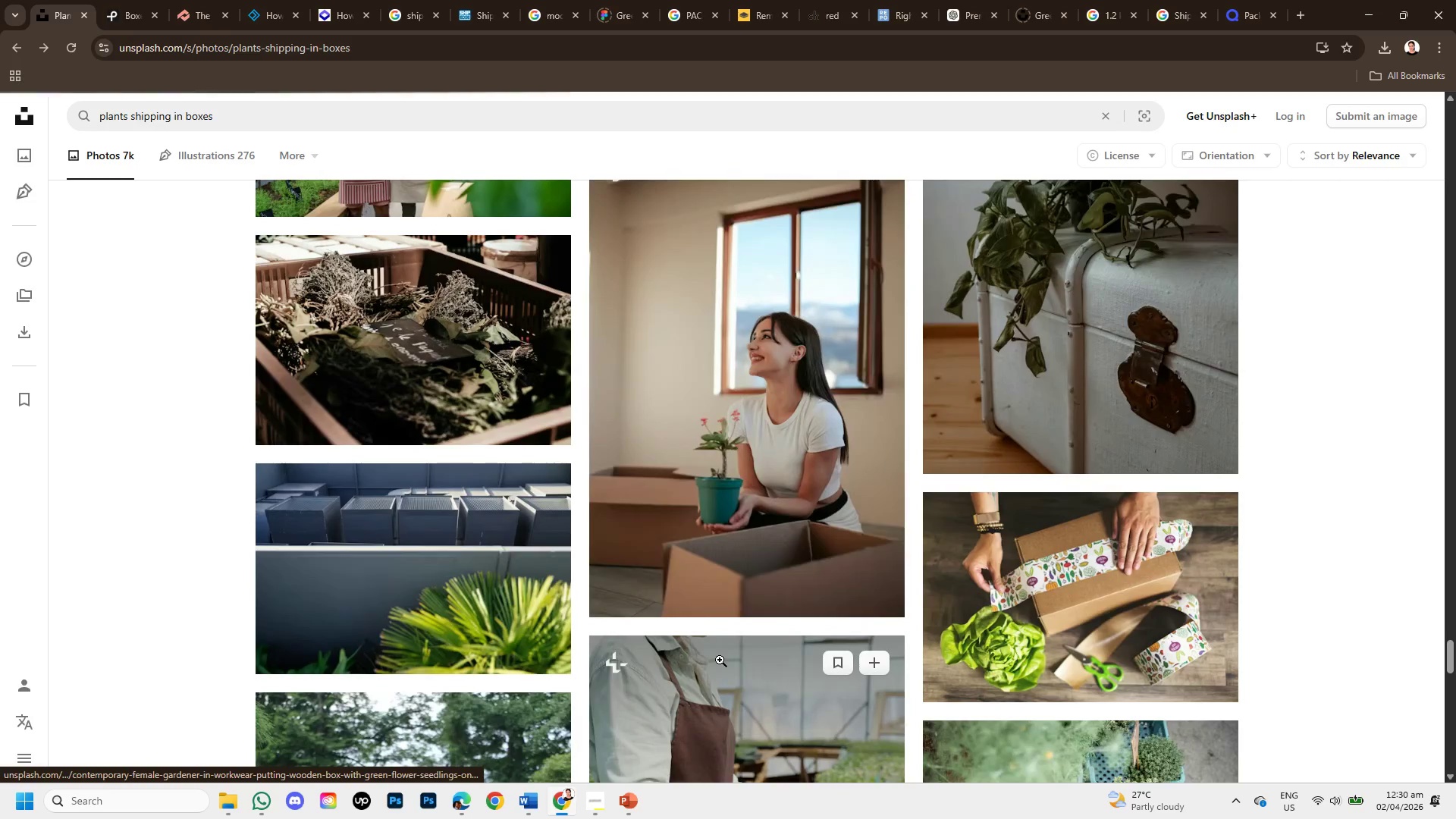 
mouse_move([804, 632])
 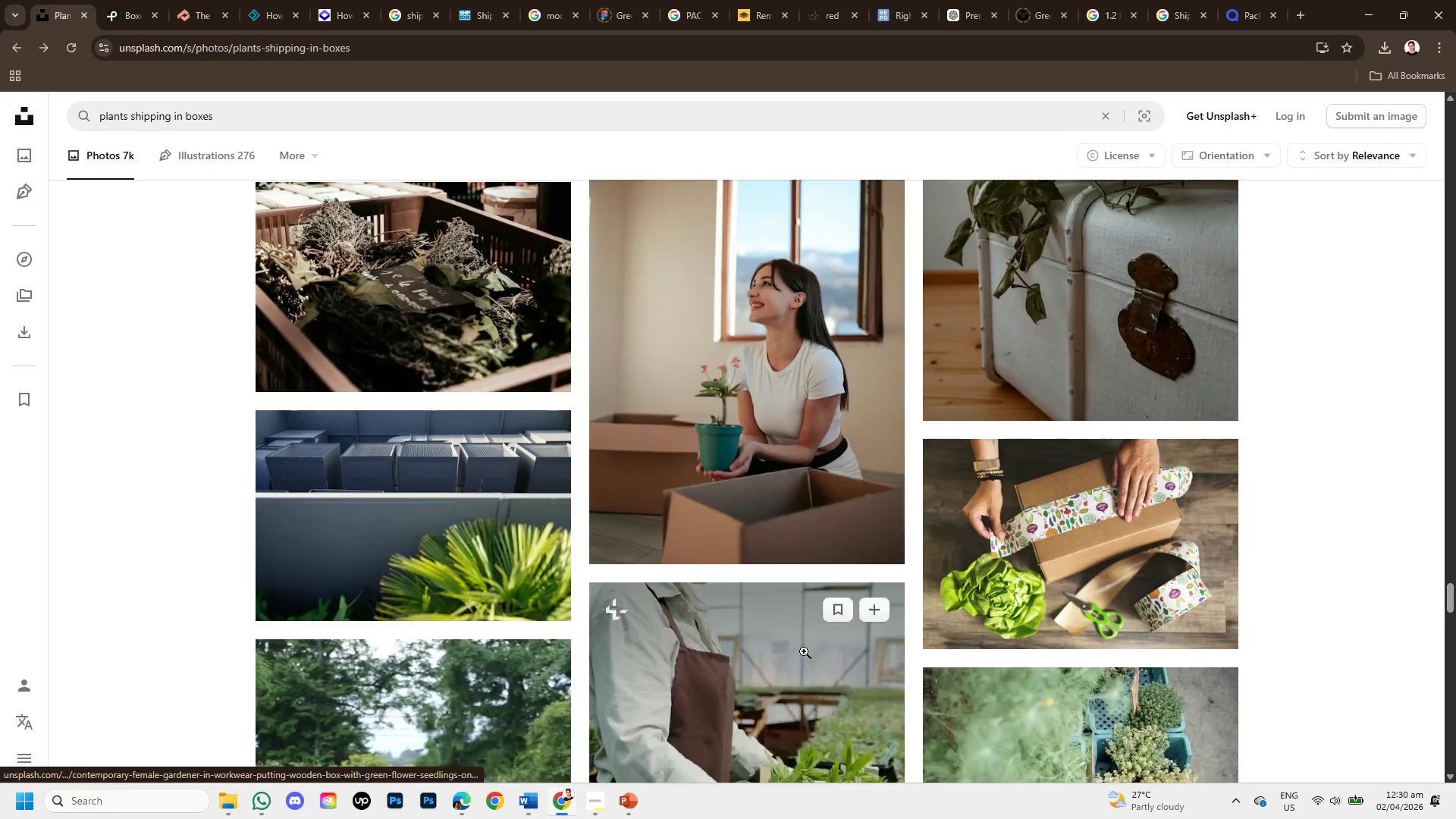 
scroll: coordinate [801, 667], scroll_direction: down, amount: 8.0
 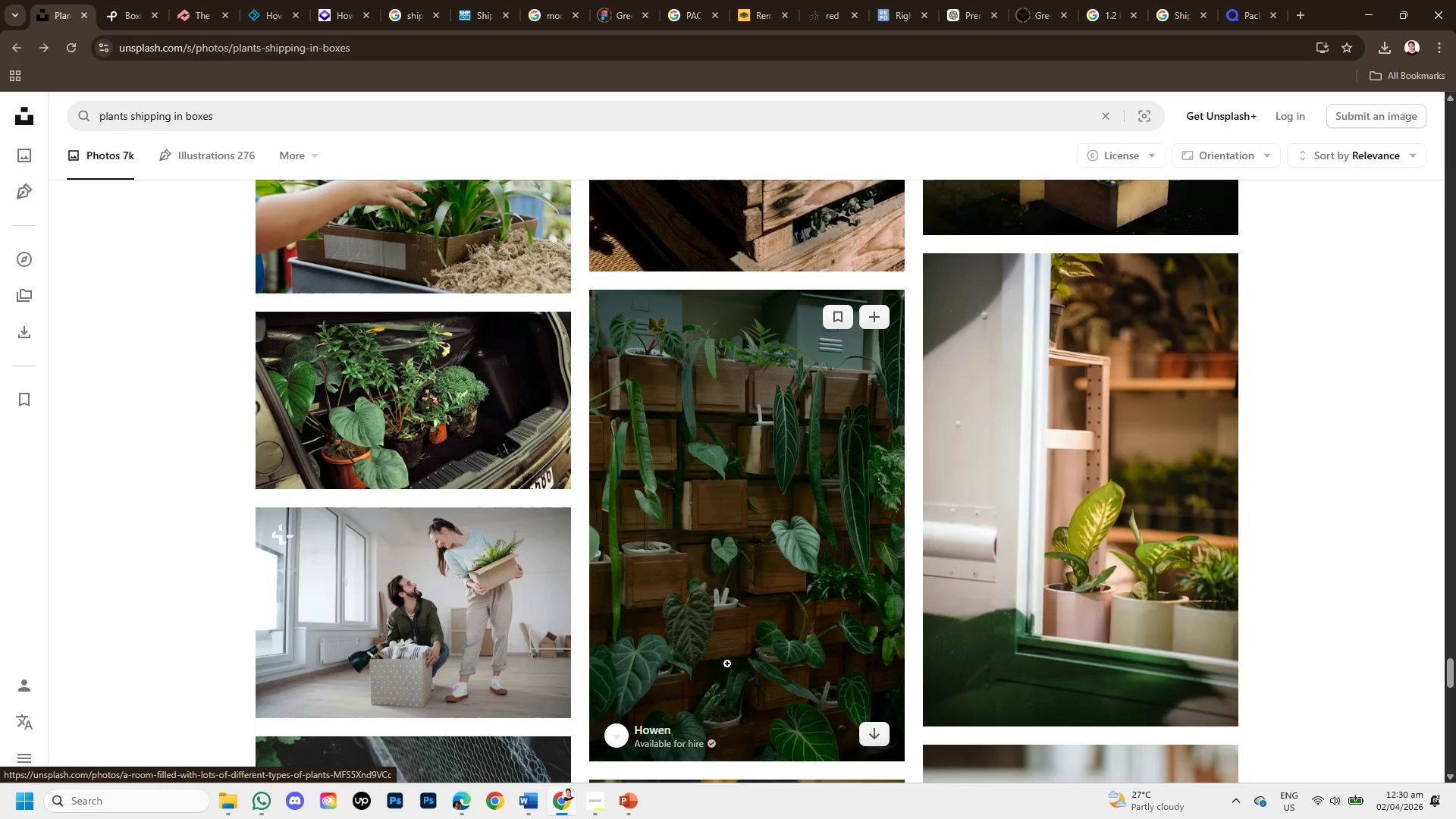 
scroll: coordinate [813, 592], scroll_direction: down, amount: 2.0
 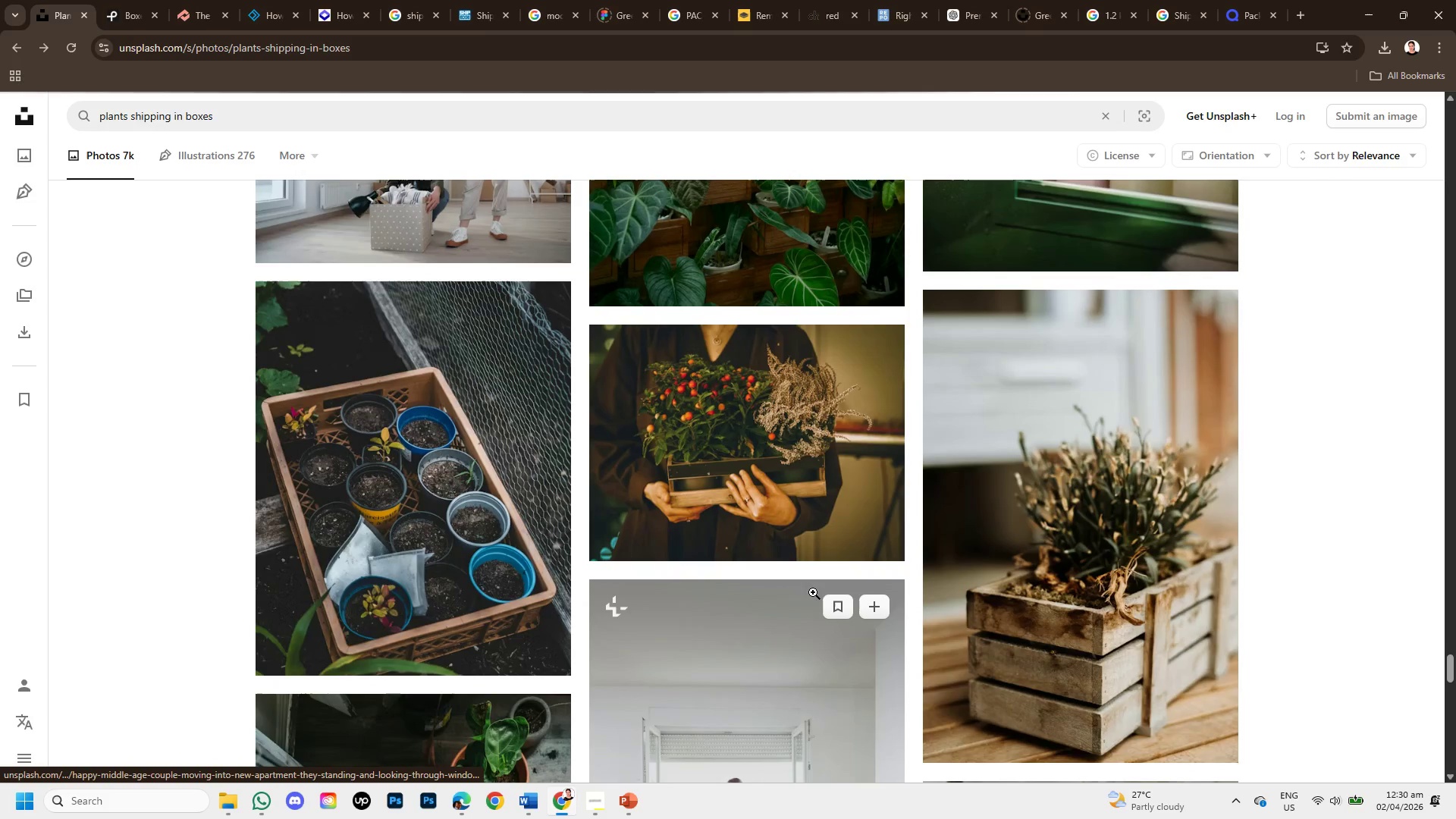 
key(ArrowUp)
 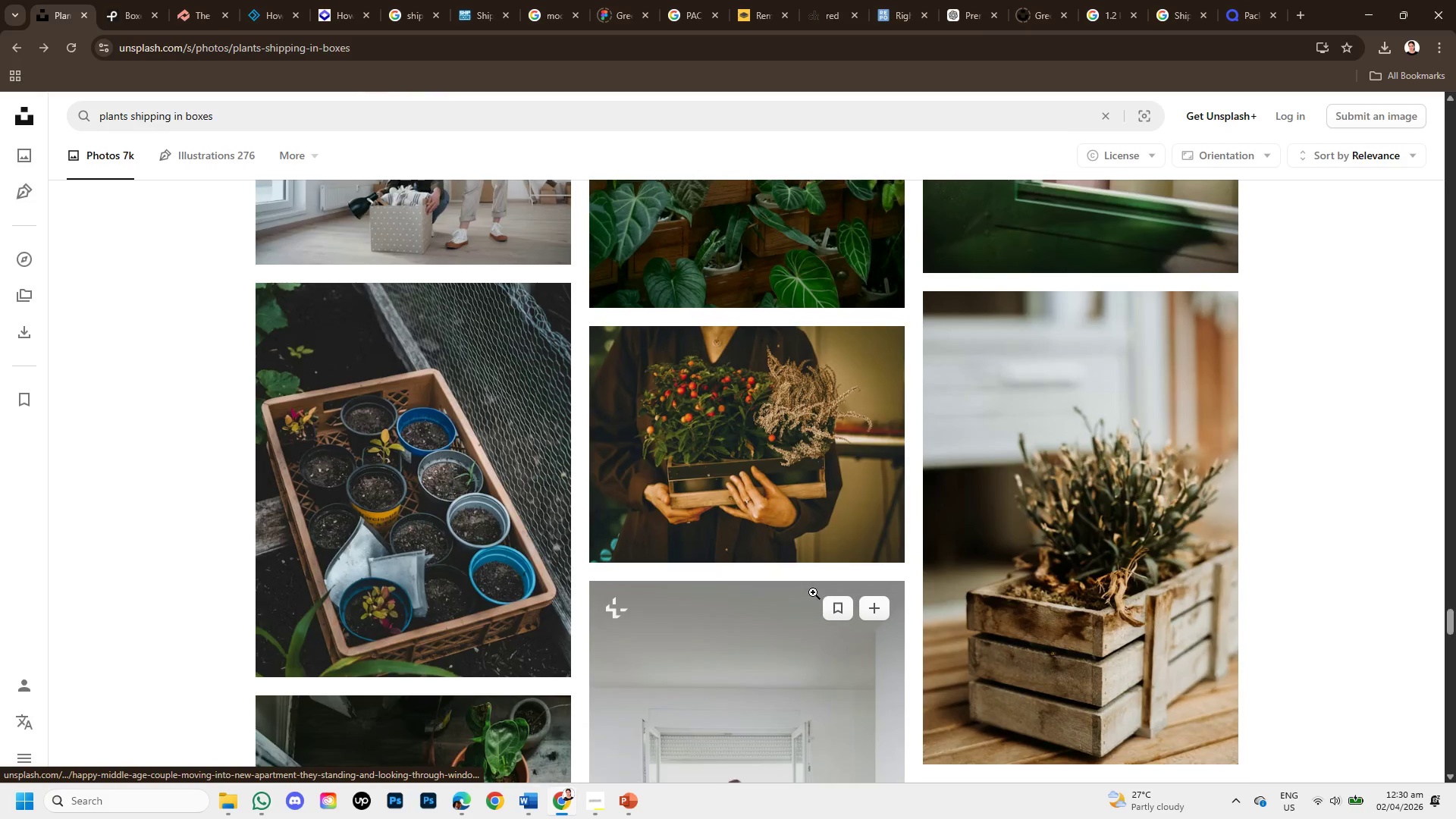 
key(ArrowDown)
 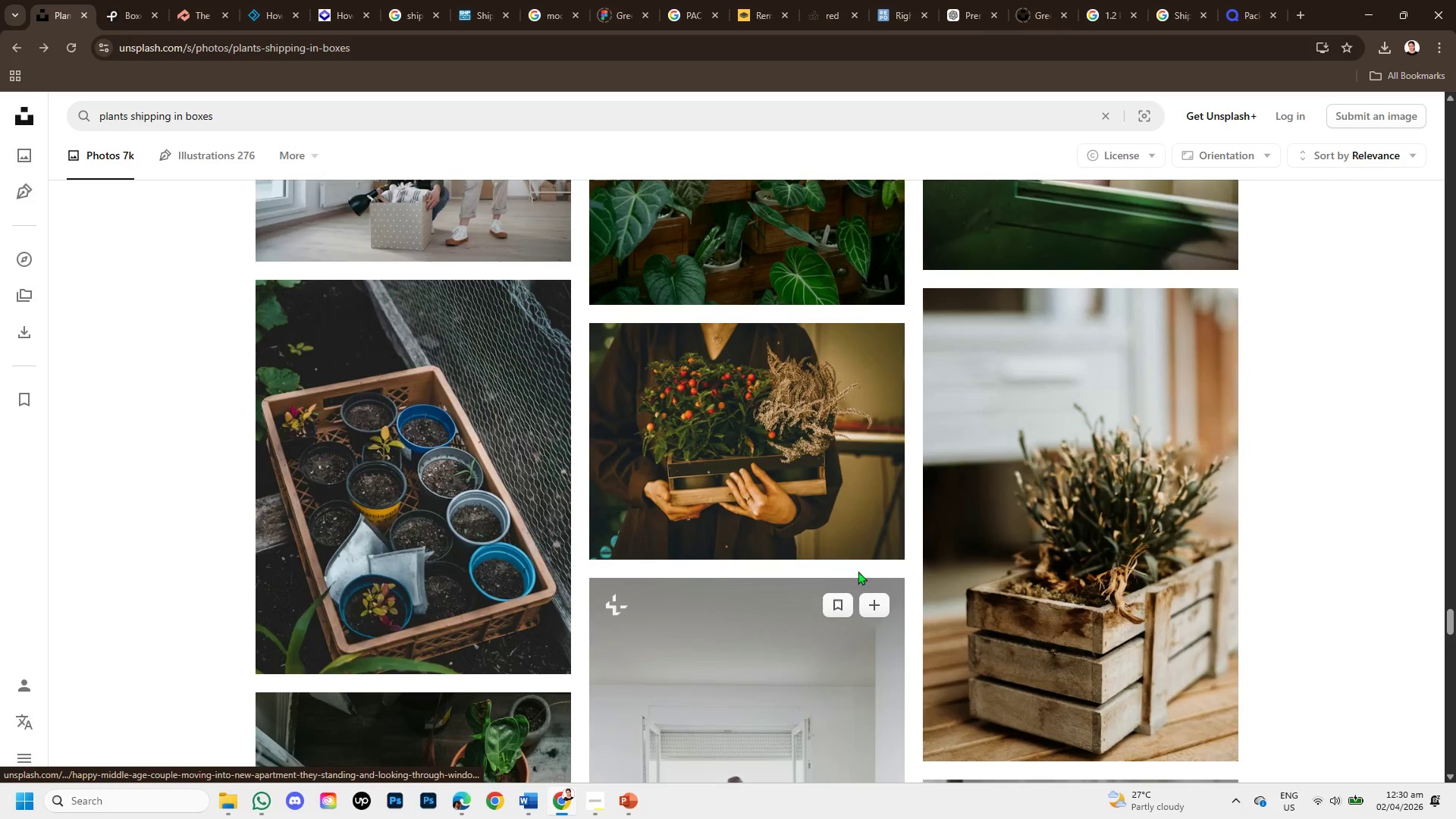 
key(ArrowDown)
 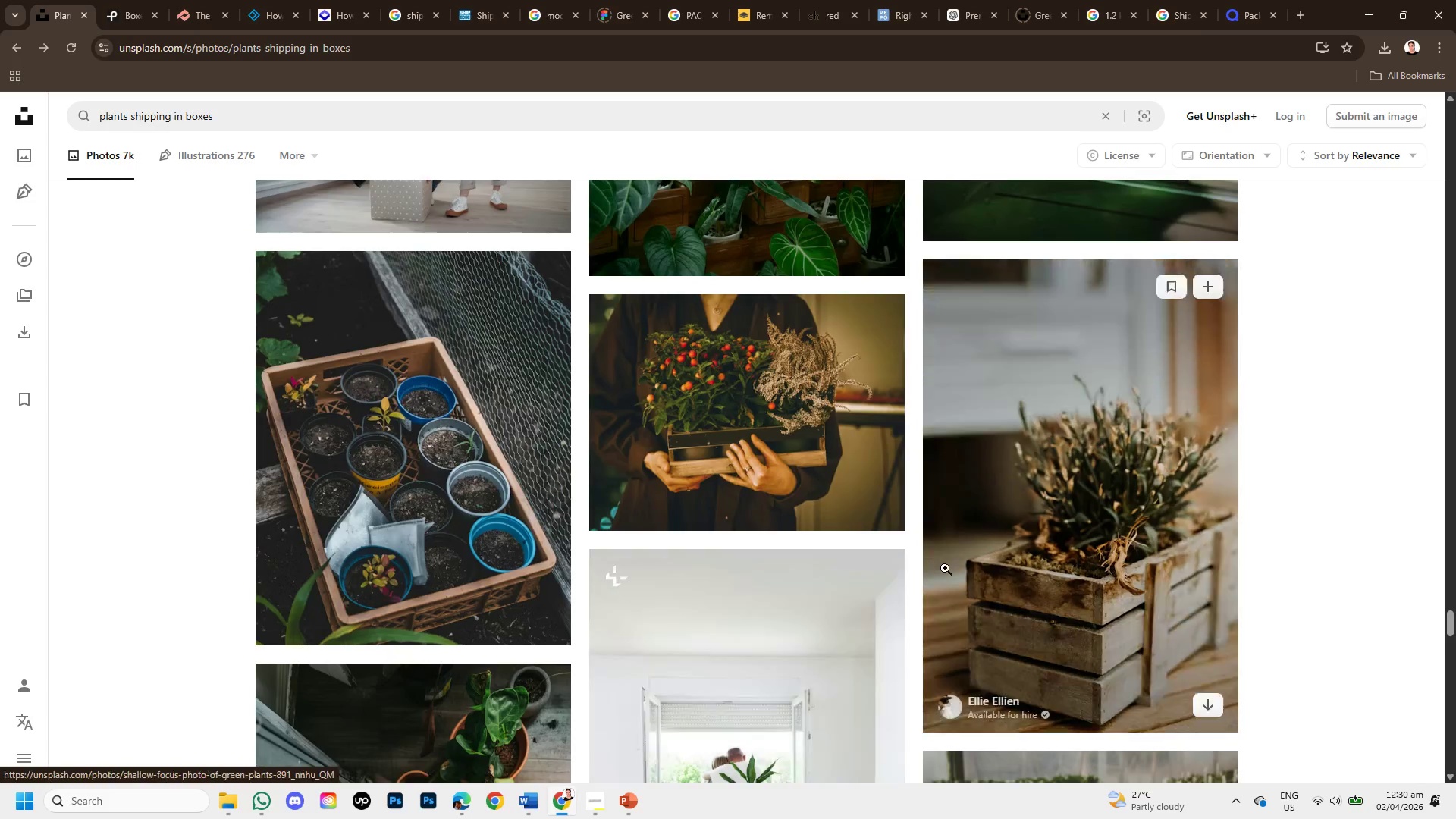 
scroll: coordinate [937, 592], scroll_direction: down, amount: 7.0
 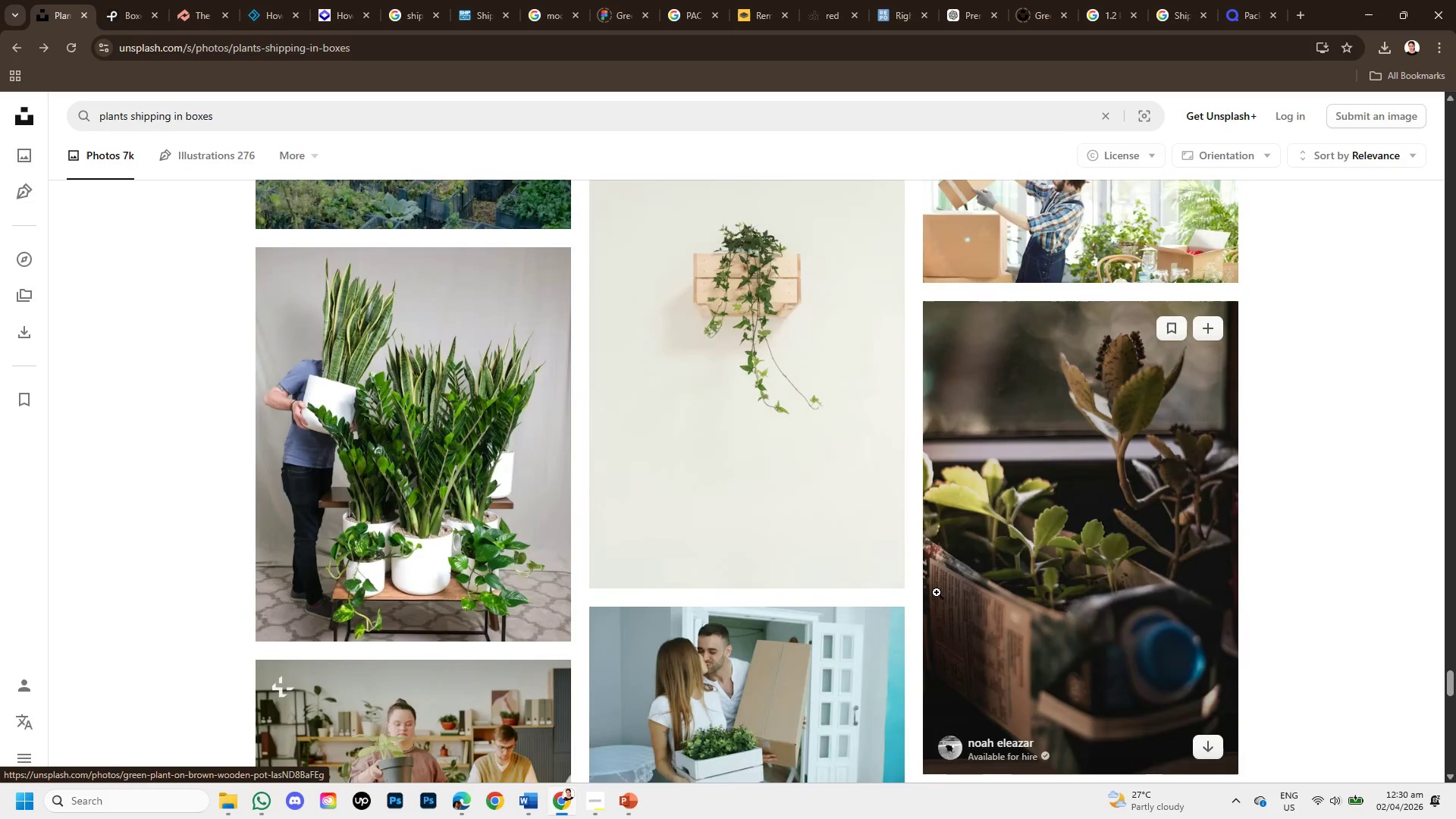 
scroll: coordinate [937, 592], scroll_direction: up, amount: 1.0
 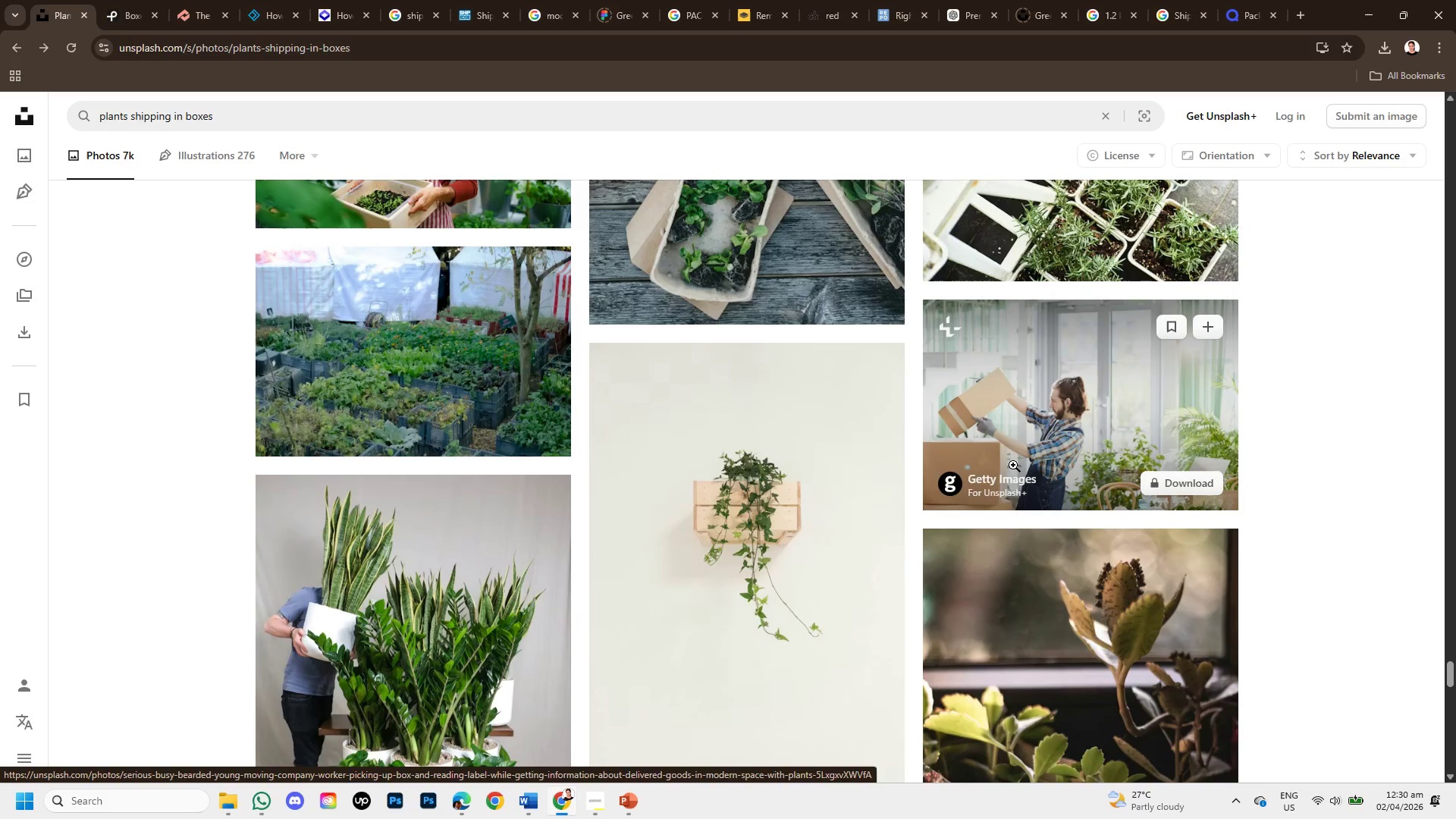 
scroll: coordinate [924, 573], scroll_direction: down, amount: 4.0
 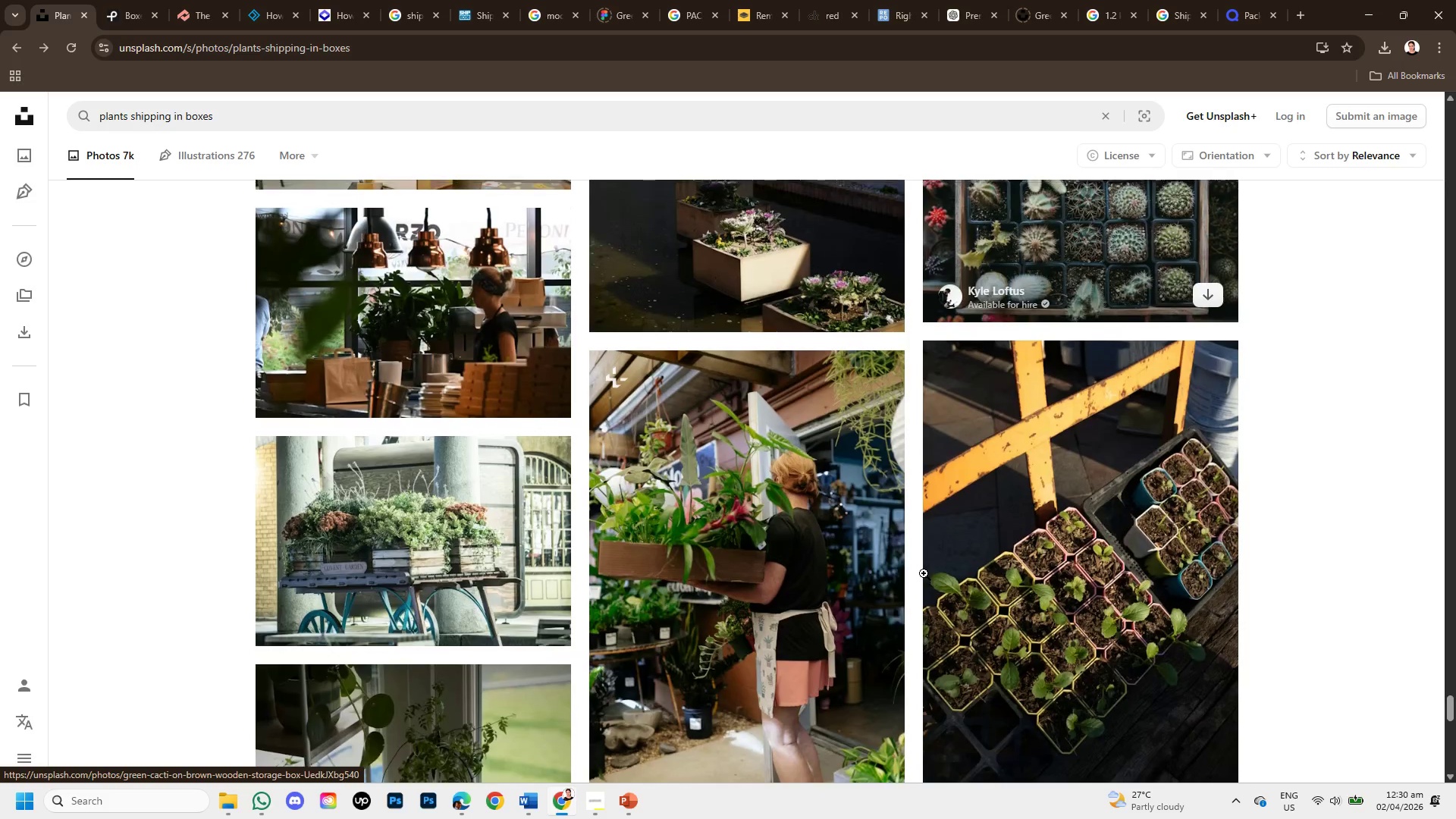 
scroll: coordinate [924, 573], scroll_direction: up, amount: 2.0
 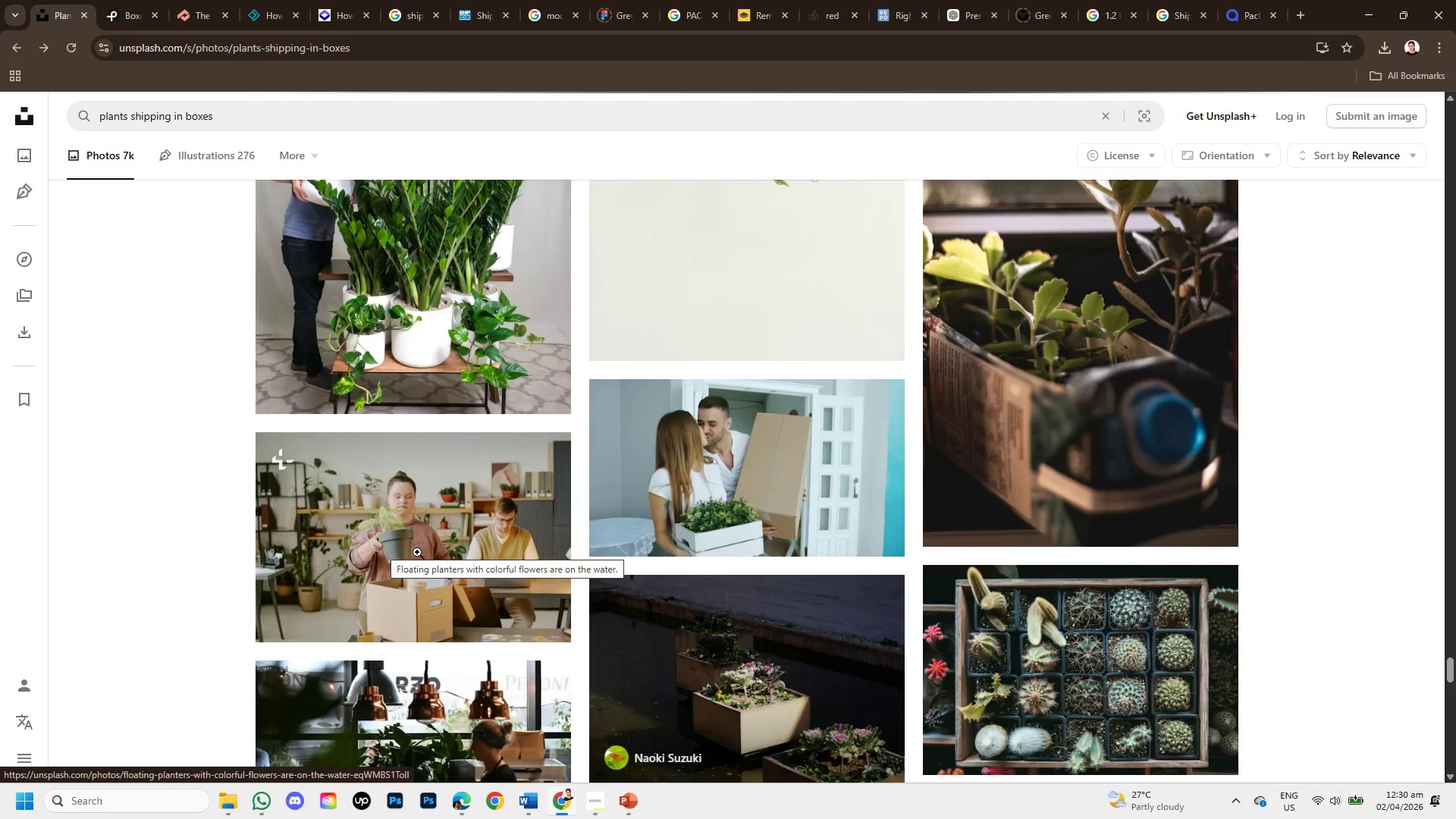 
scroll: coordinate [532, 578], scroll_direction: down, amount: 8.0
 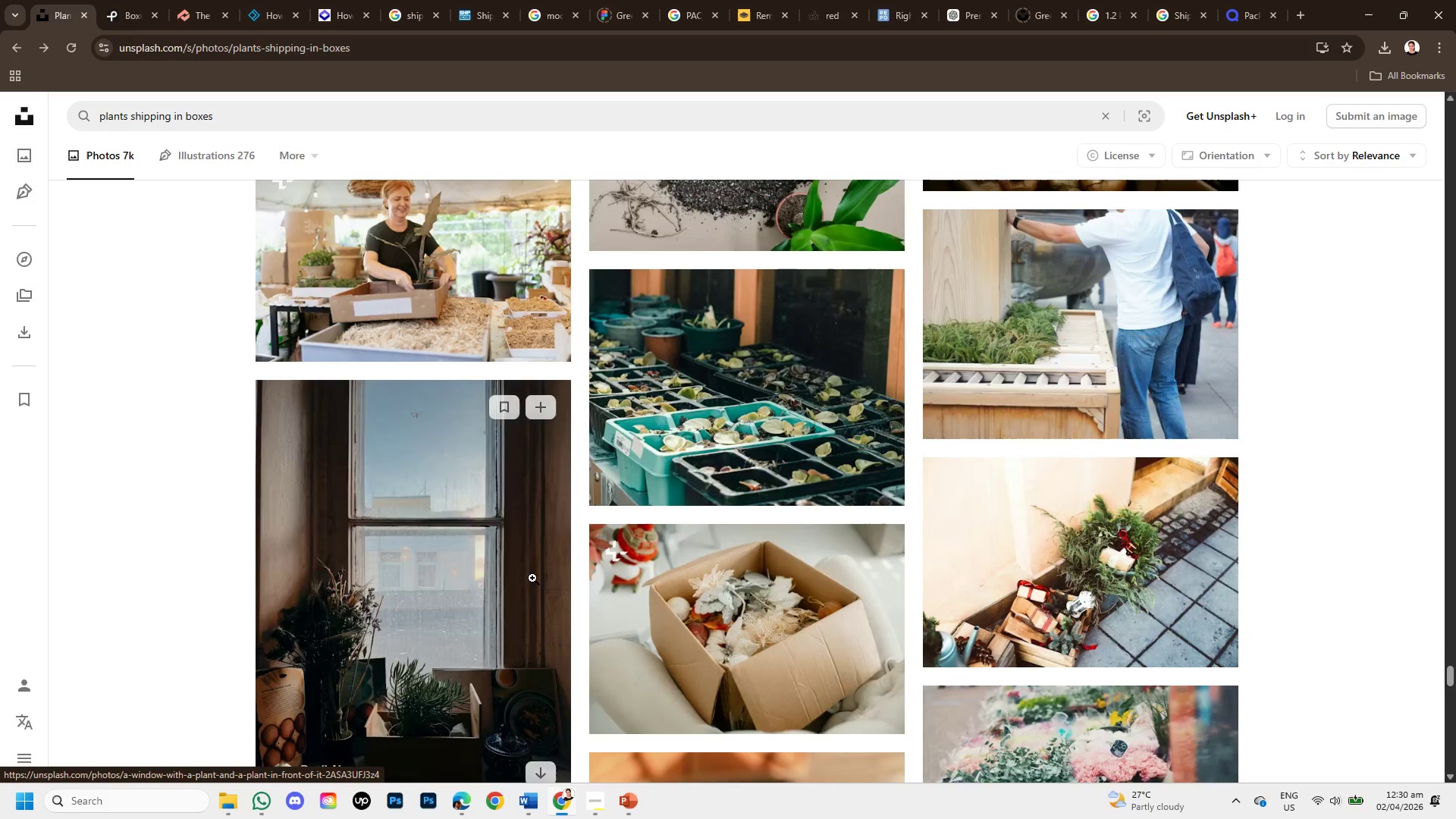 
scroll: coordinate [531, 583], scroll_direction: down, amount: 2.0
 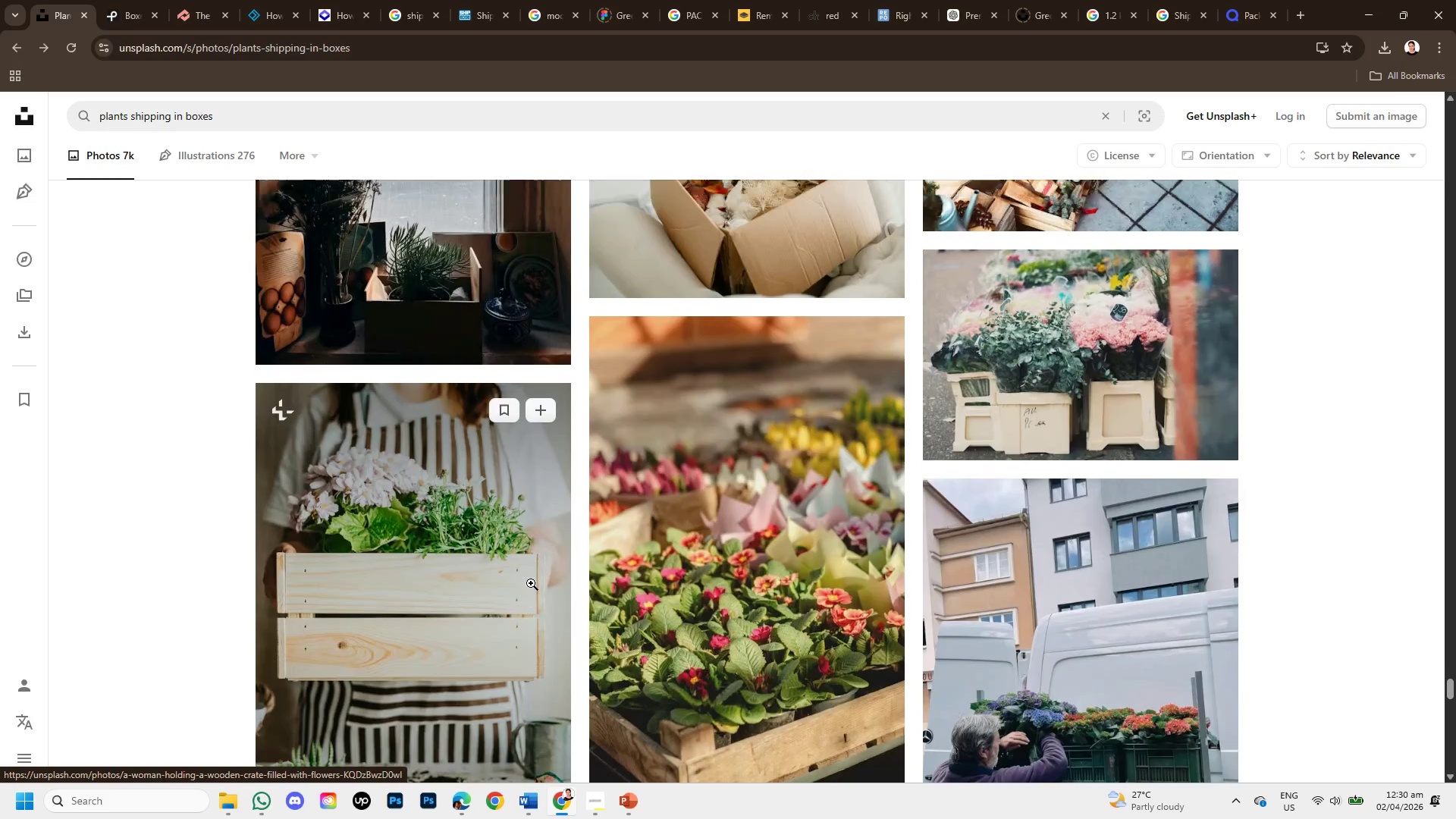 
scroll: coordinate [531, 583], scroll_direction: up, amount: 1.0
 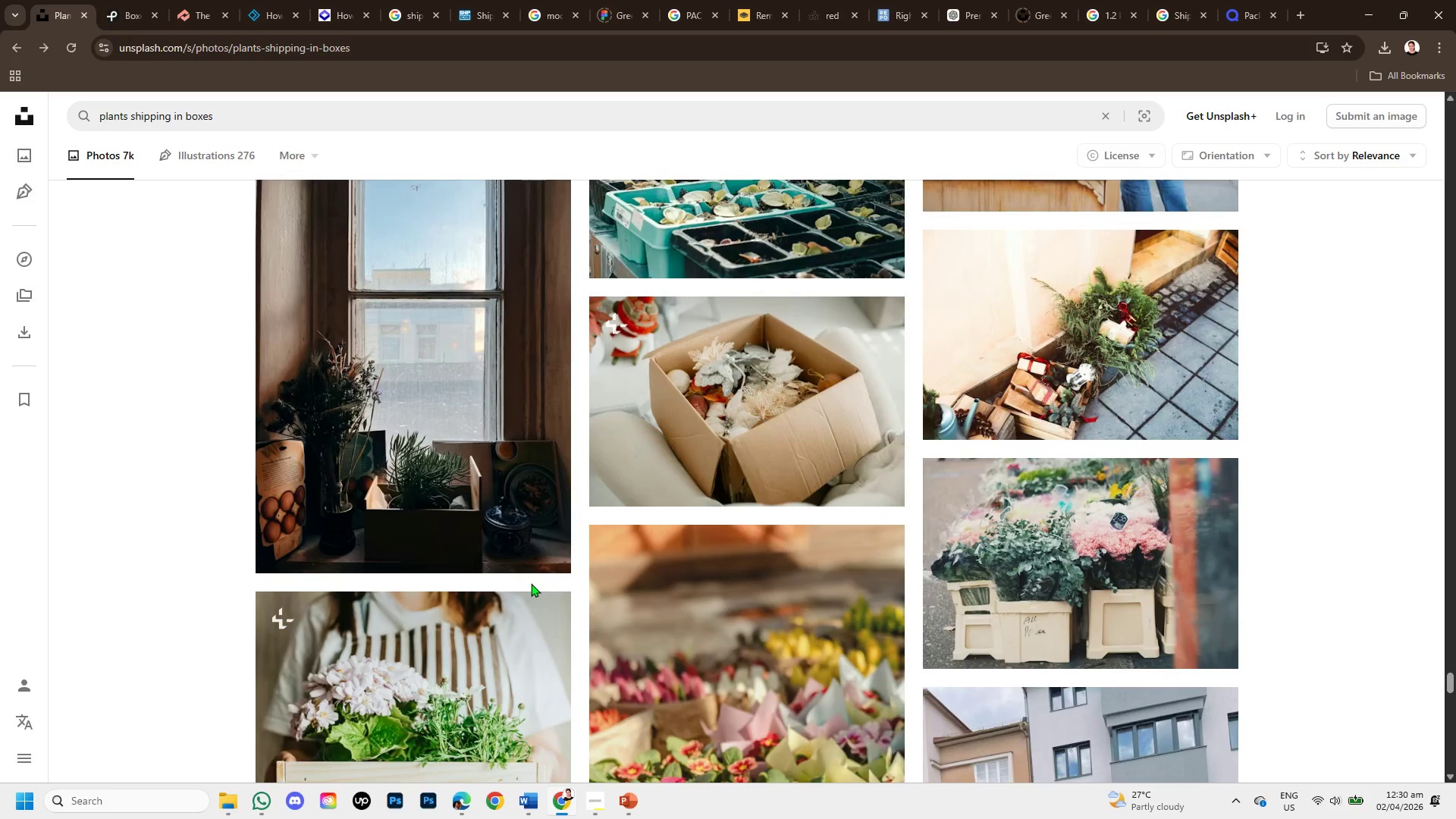 
scroll: coordinate [531, 583], scroll_direction: down, amount: 5.0
 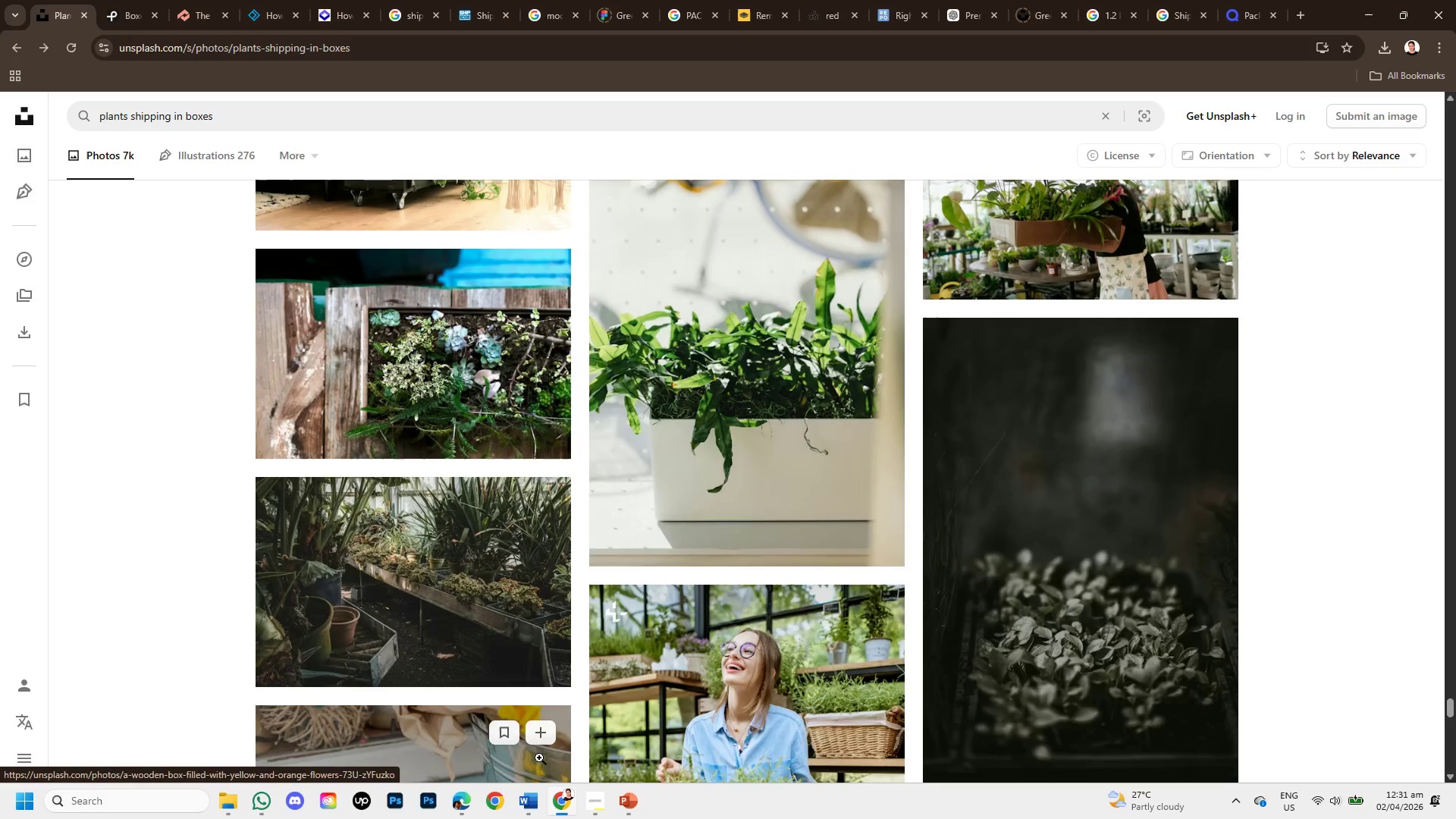 
left_click([621, 808])
 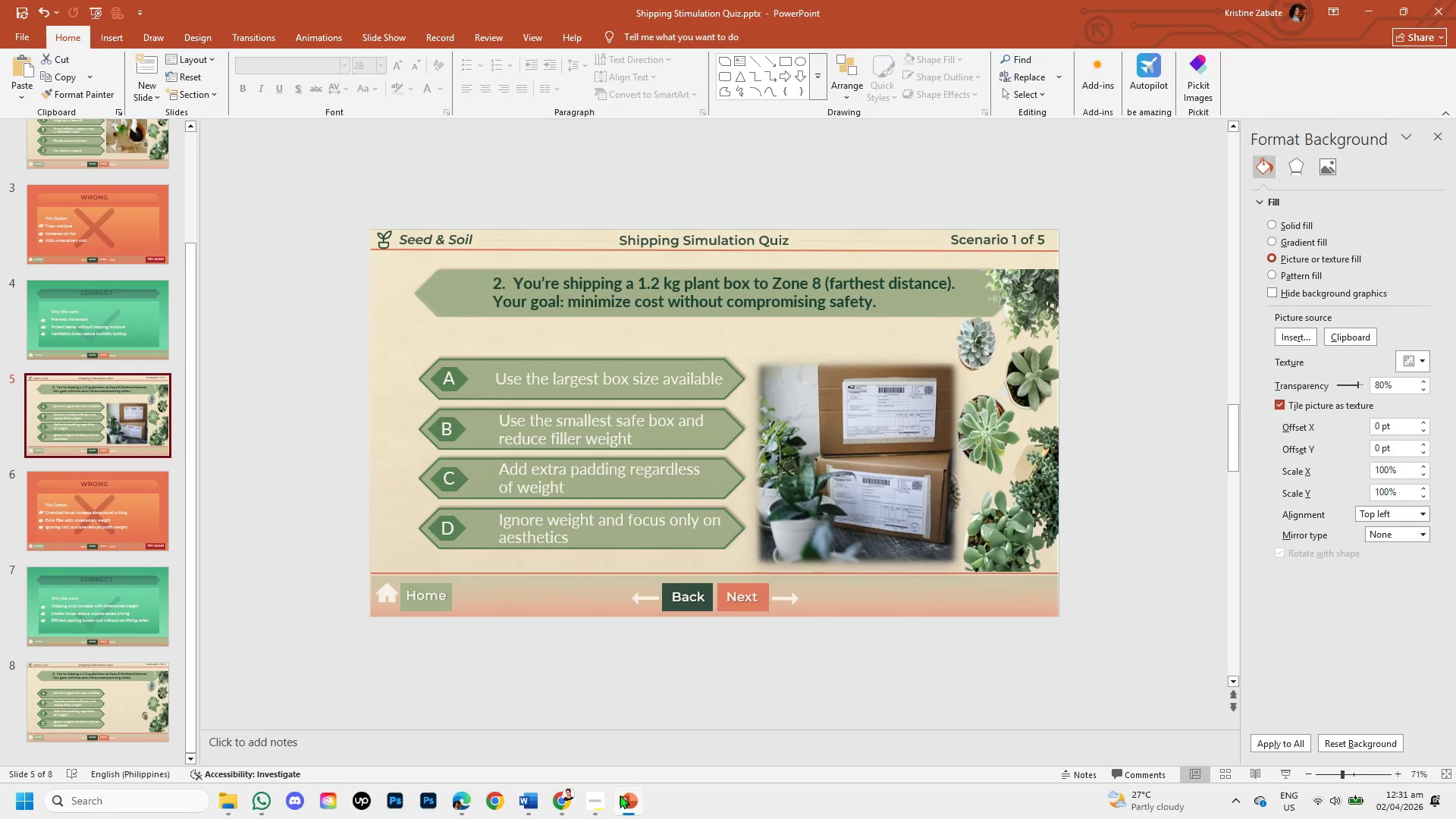 
scroll: coordinate [116, 526], scroll_direction: down, amount: 2.0
 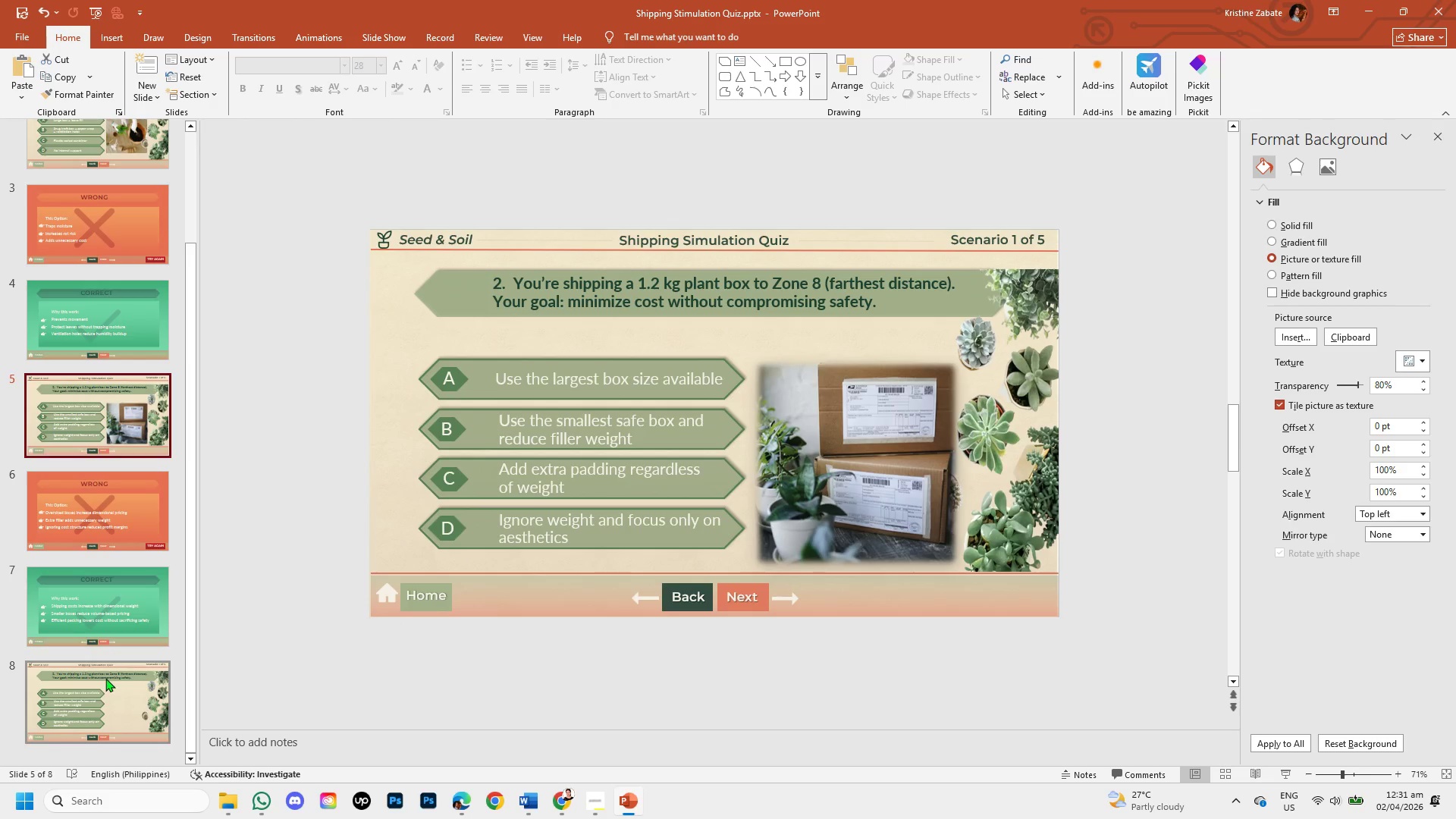 
left_click([105, 679])
 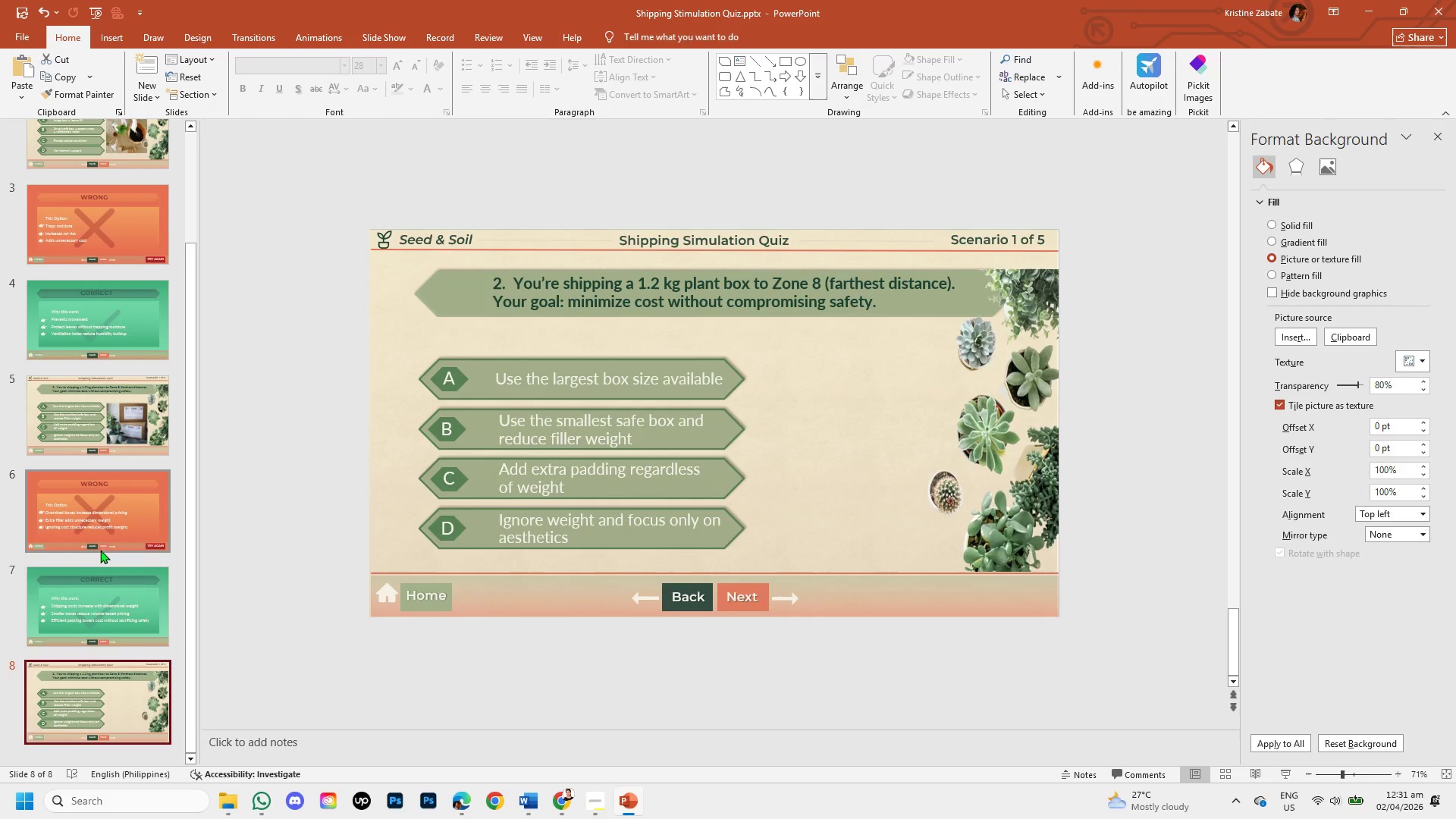 
left_click([99, 545])
 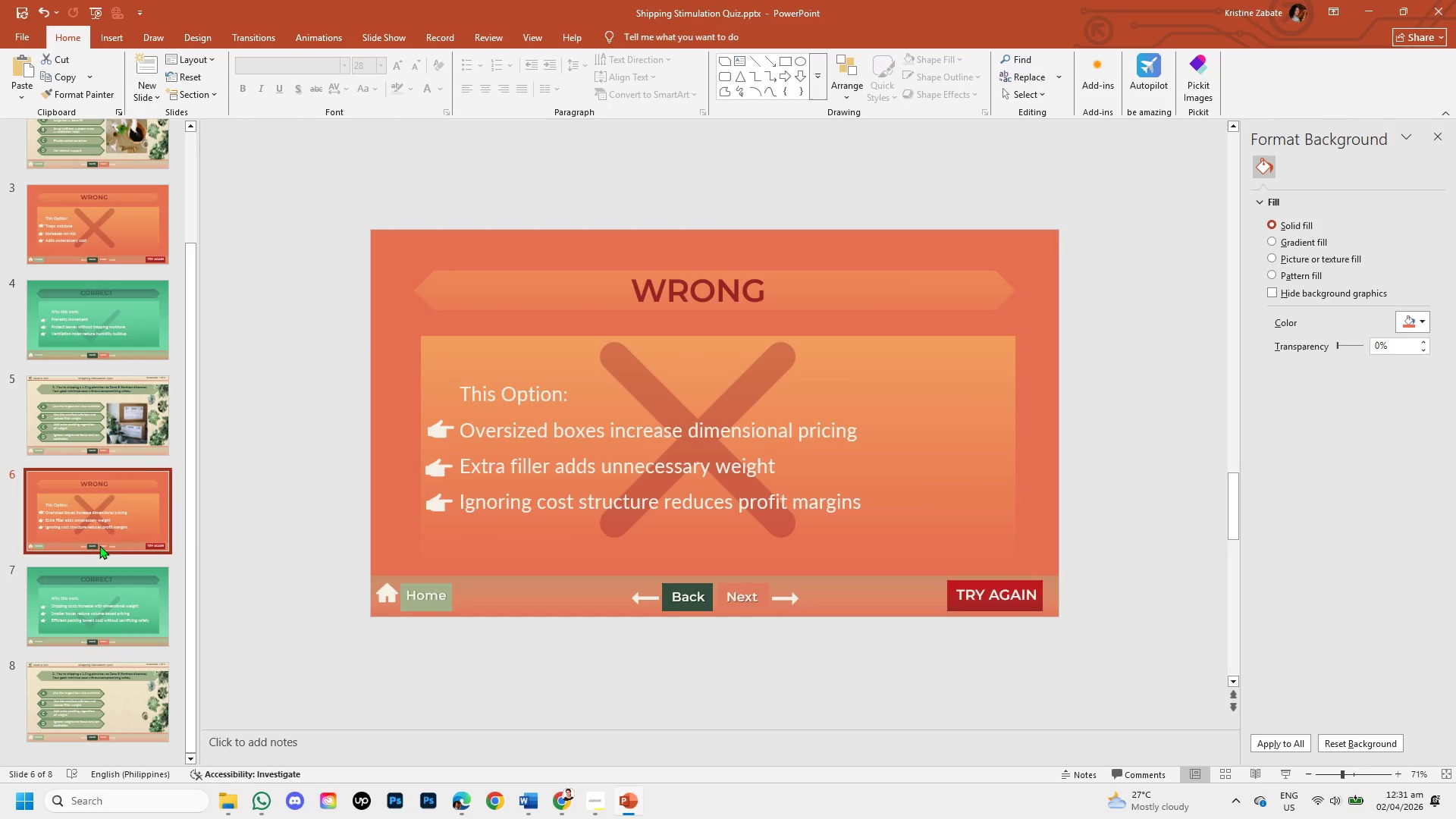 
right_click([99, 545])
 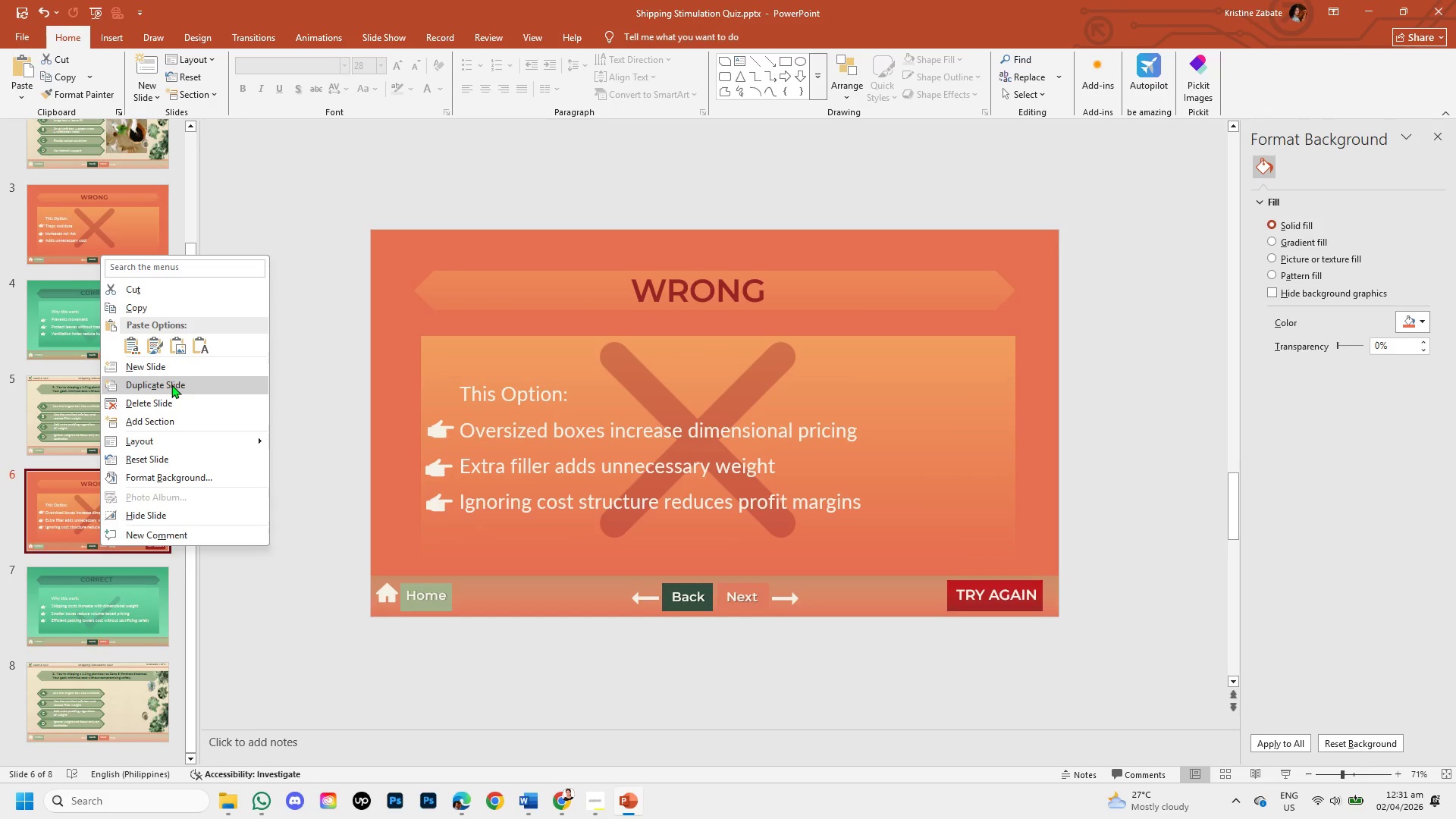 
left_click([171, 384])
 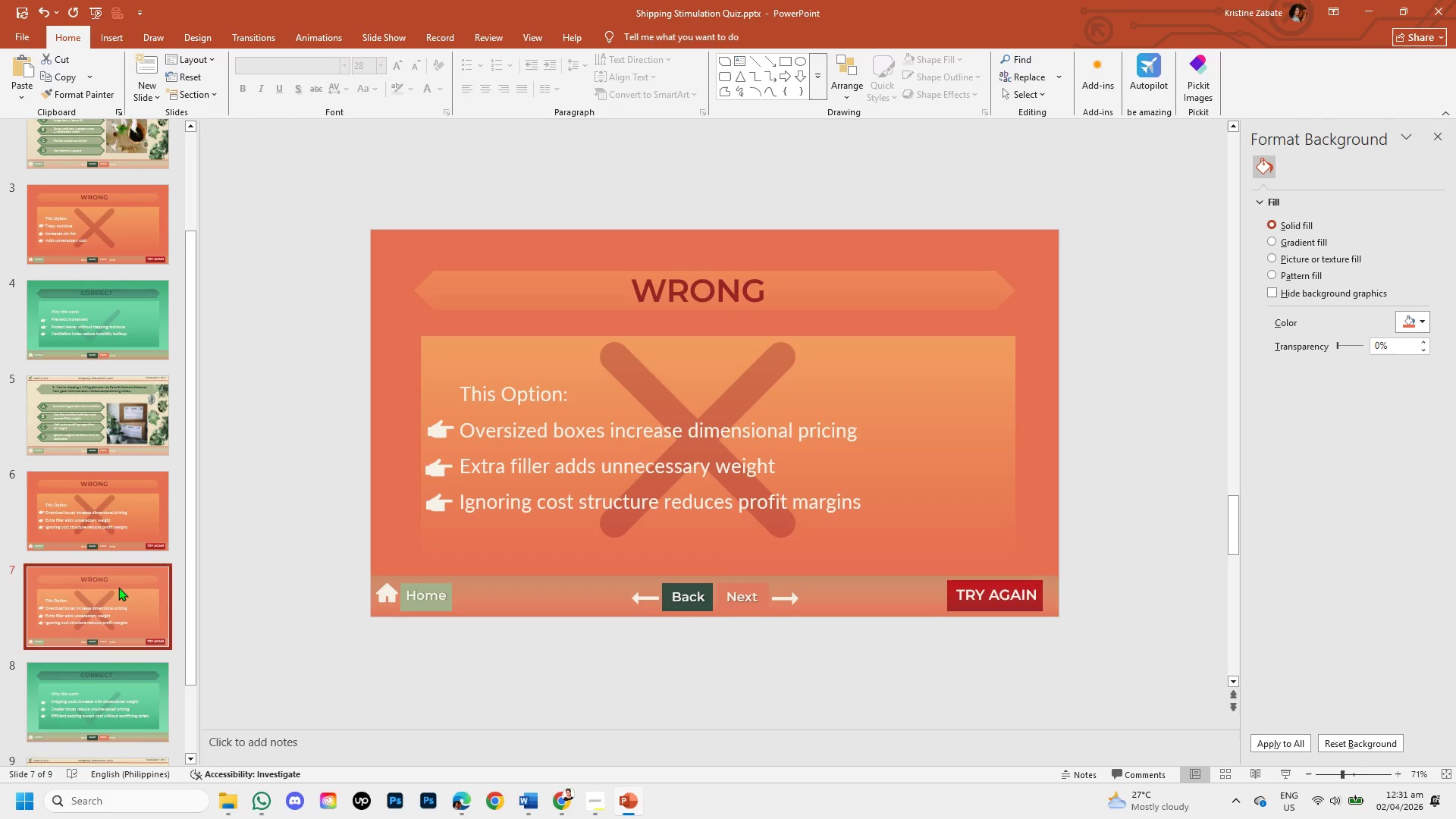 
left_click_drag(start_coordinate=[118, 588], to_coordinate=[112, 704])
 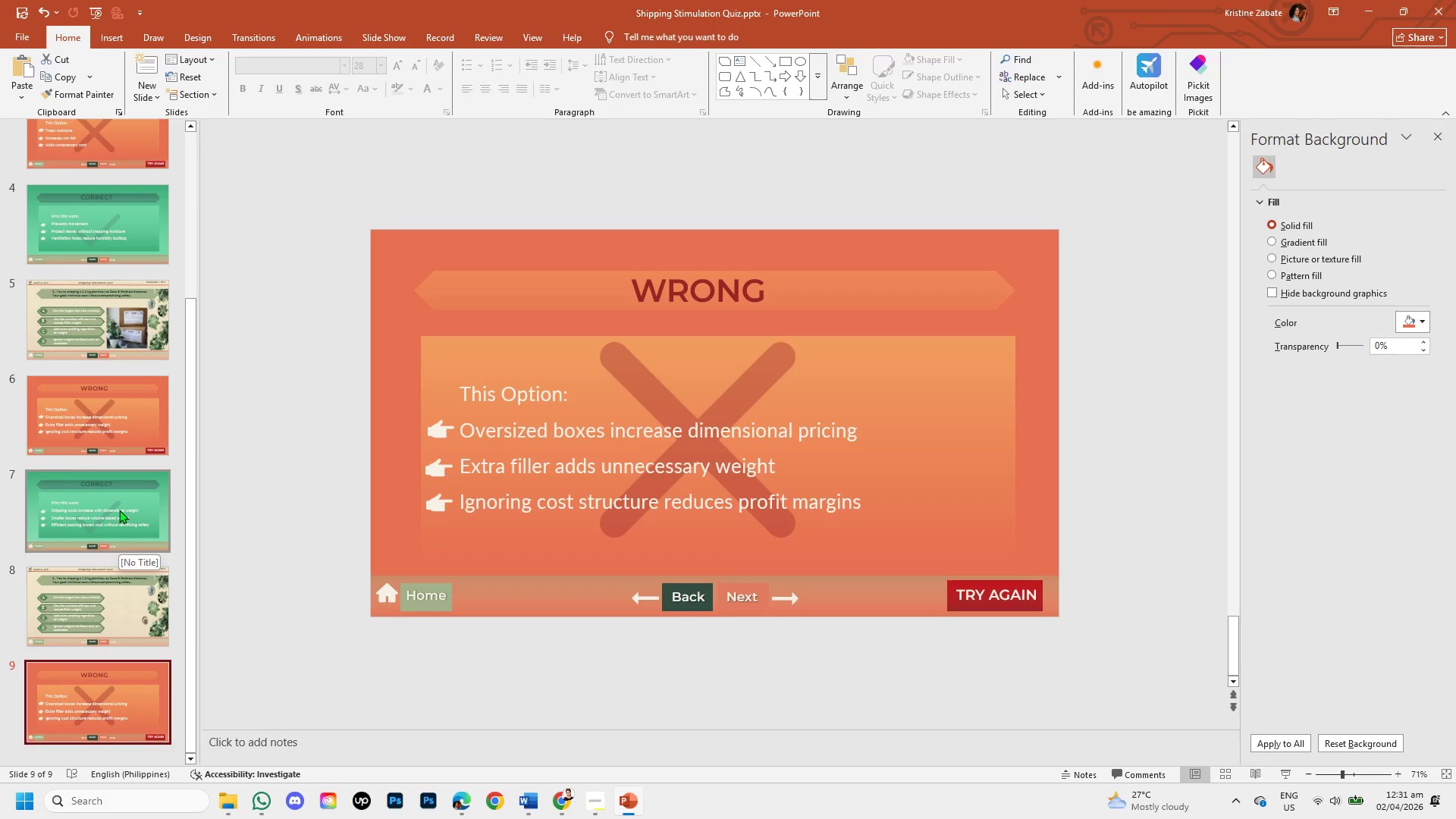 
left_click([119, 510])
 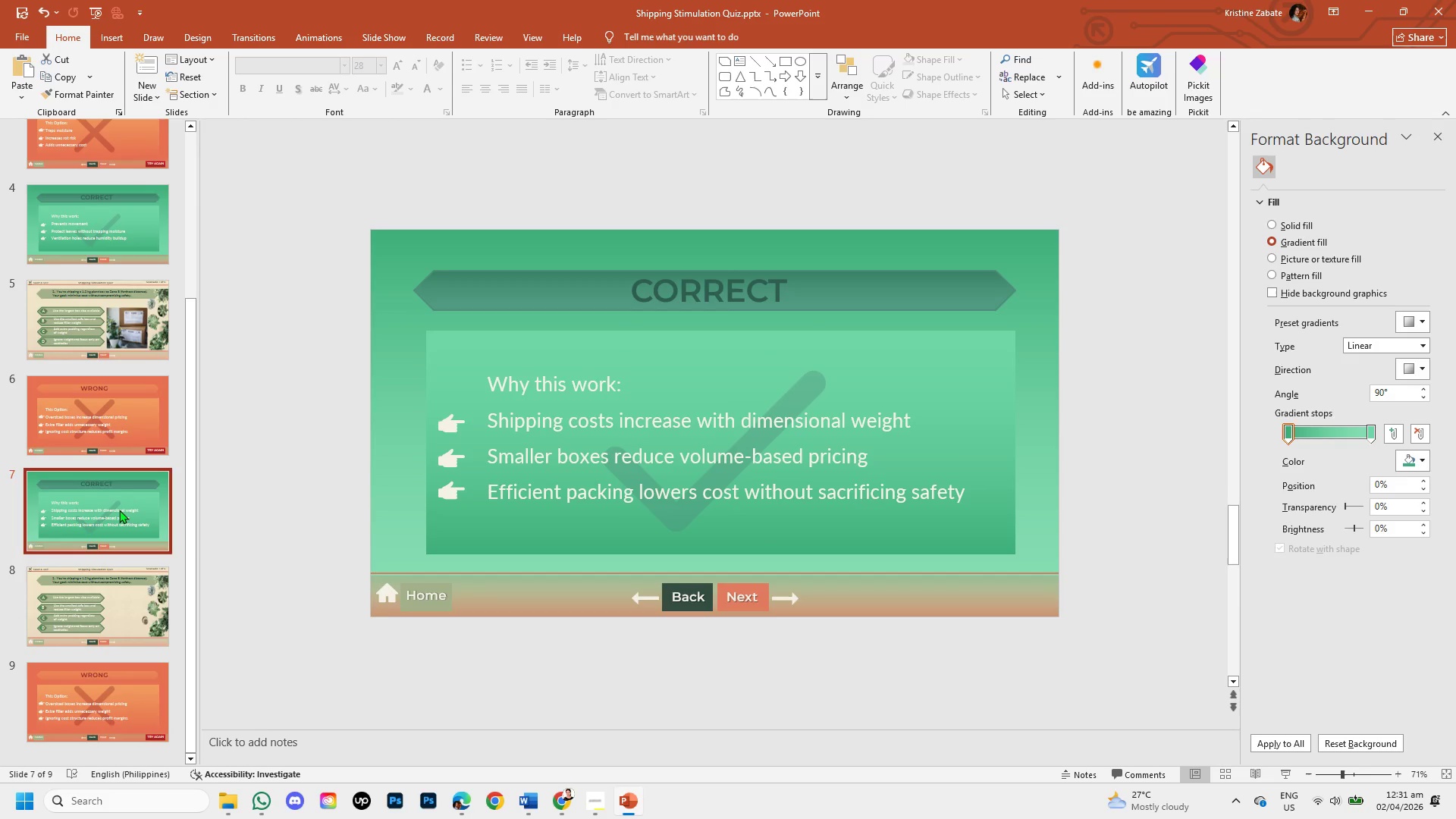 
right_click([119, 510])
 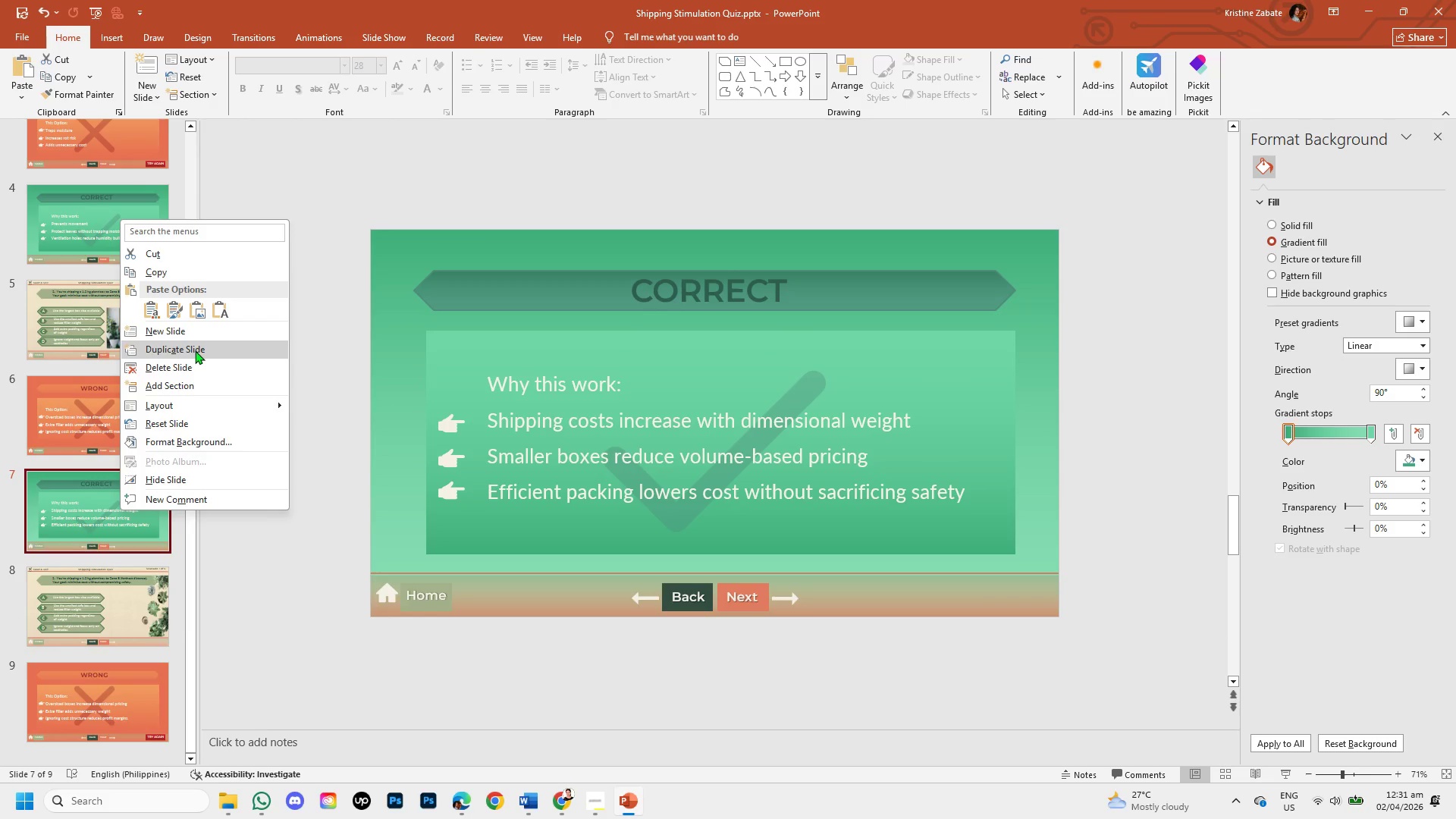 
left_click([195, 350])
 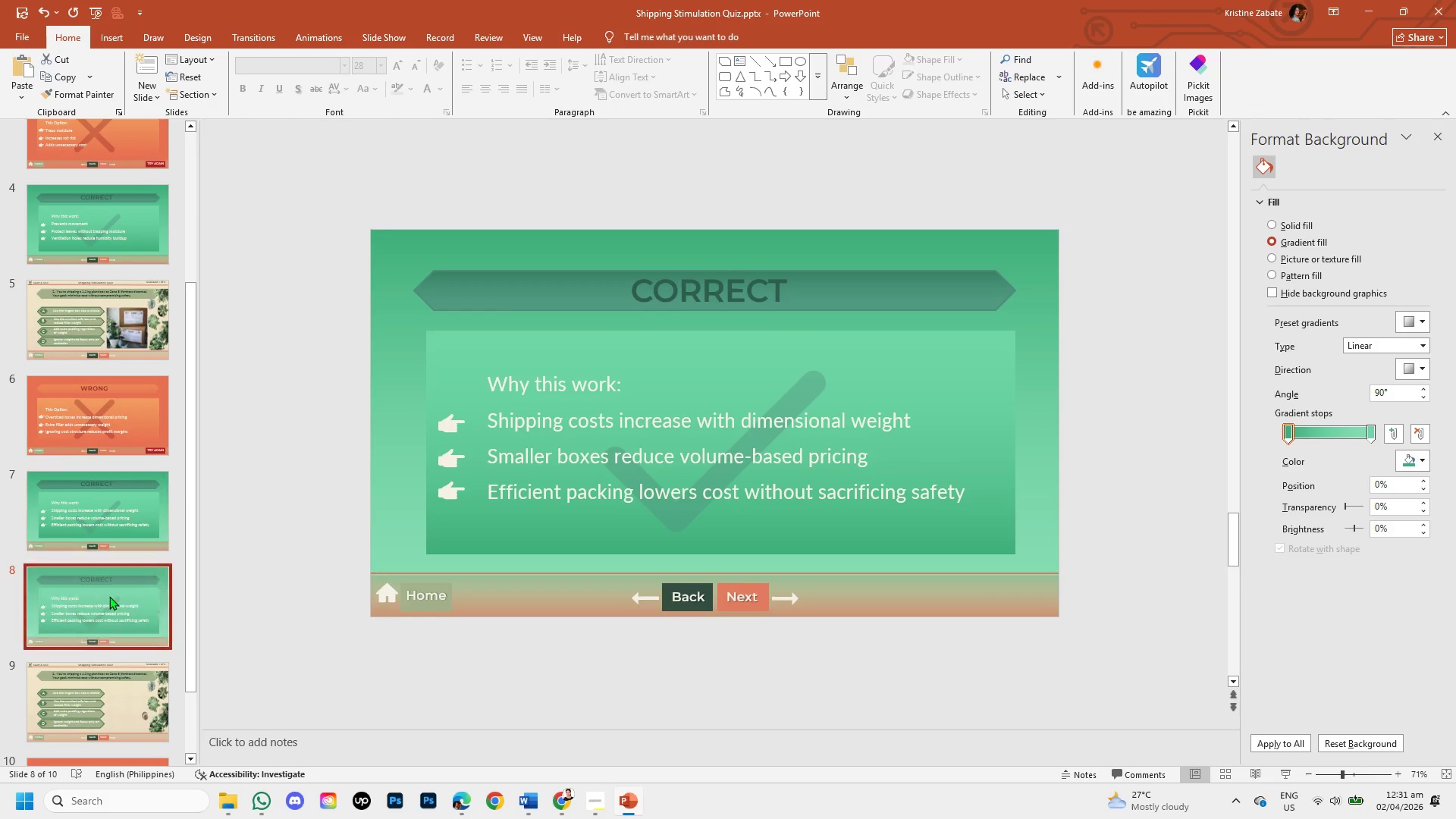 
left_click_drag(start_coordinate=[111, 606], to_coordinate=[110, 700])
 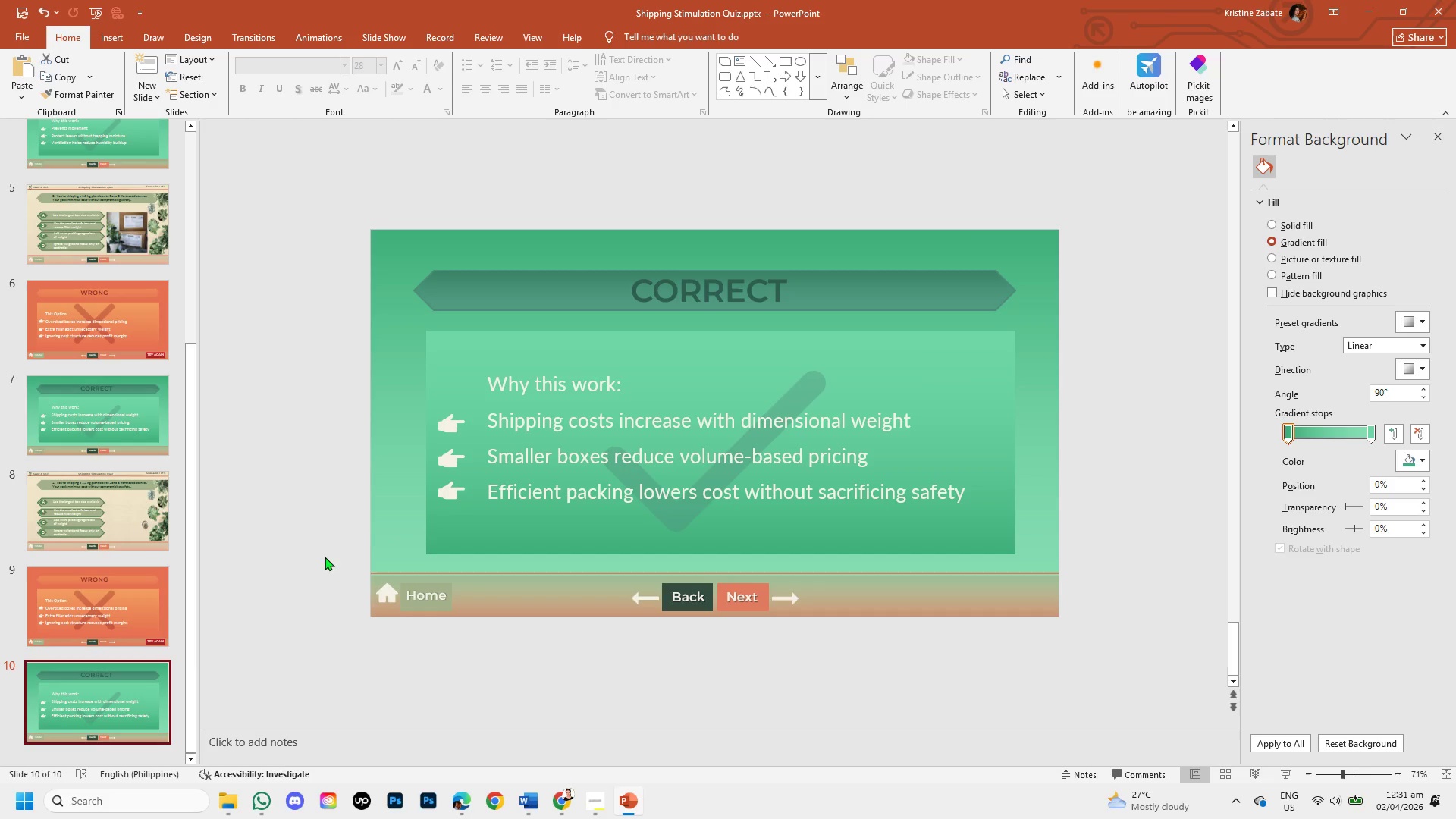 
left_click([301, 511])
 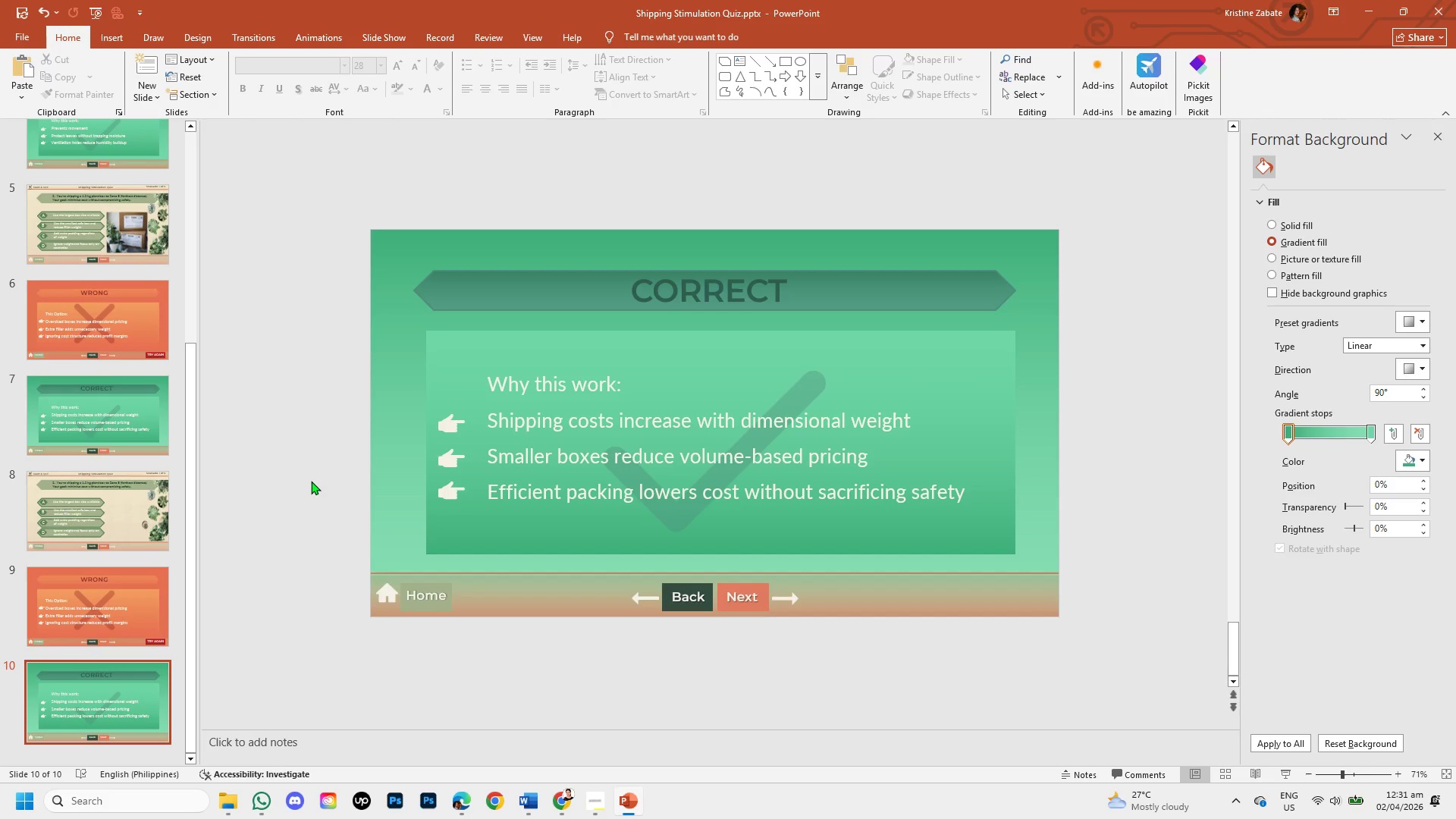 
wait(29.53)
 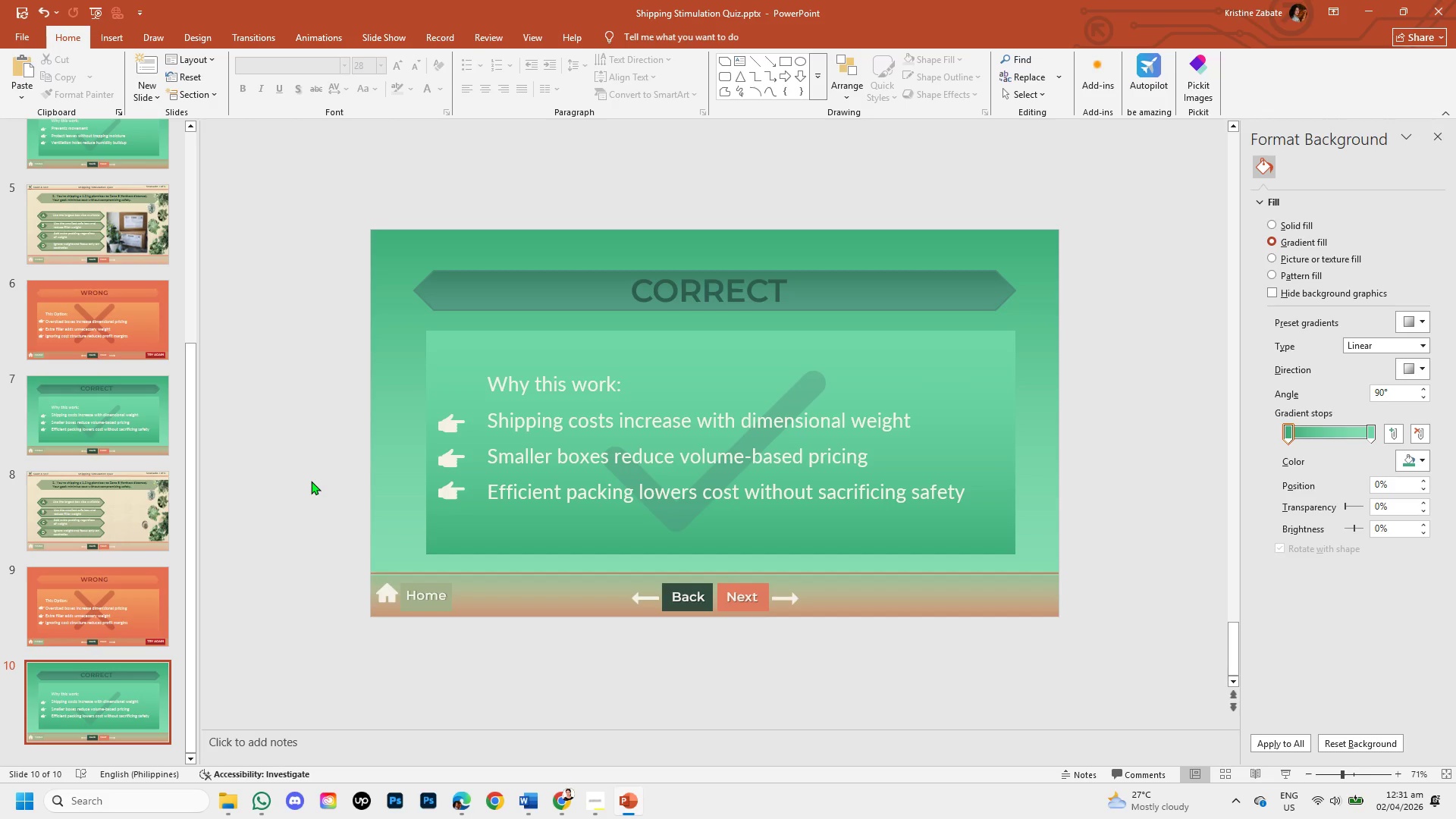 
left_click([281, 8])
 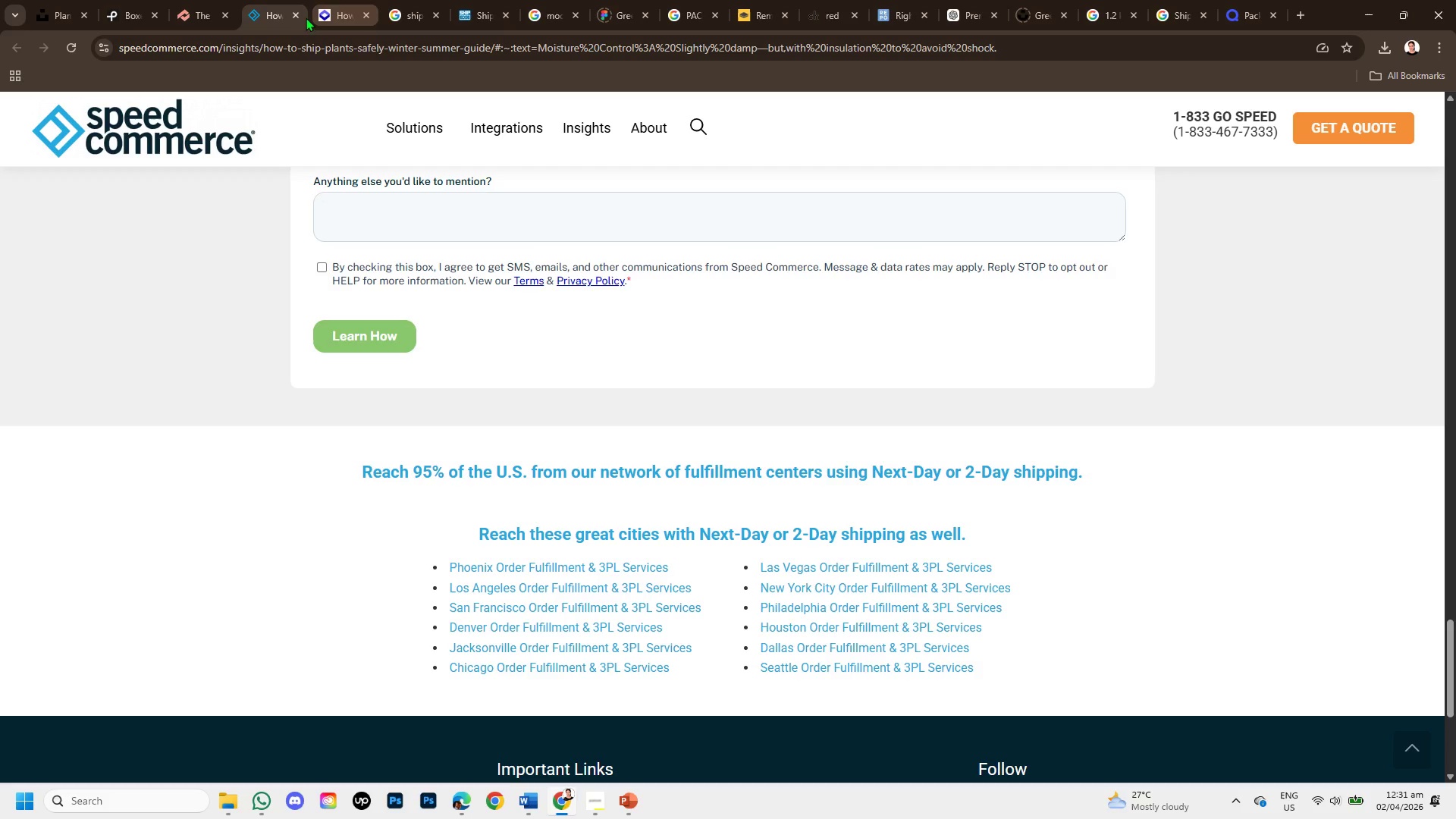 
left_click([296, 17])
 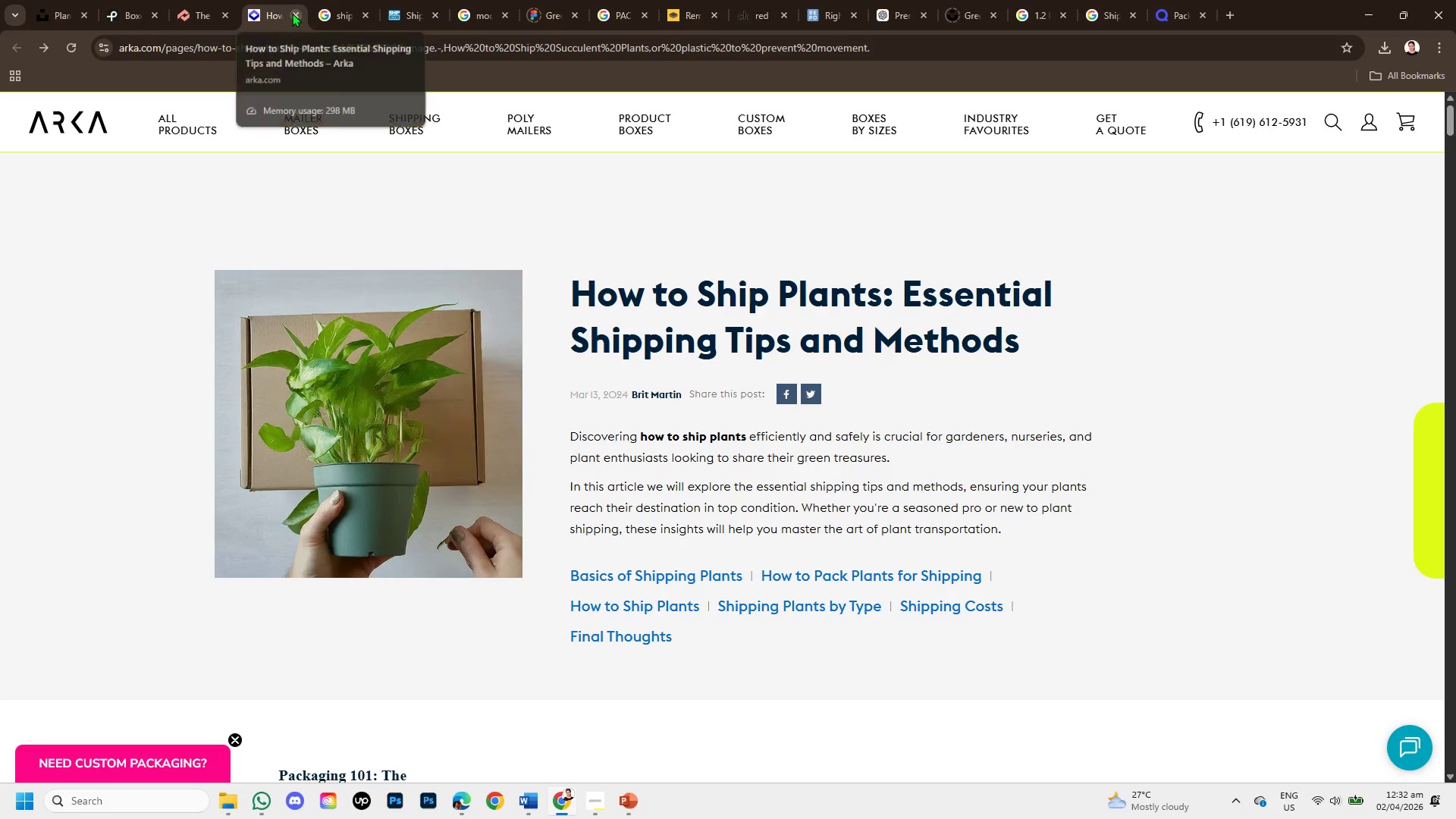 
left_click([297, 14])
 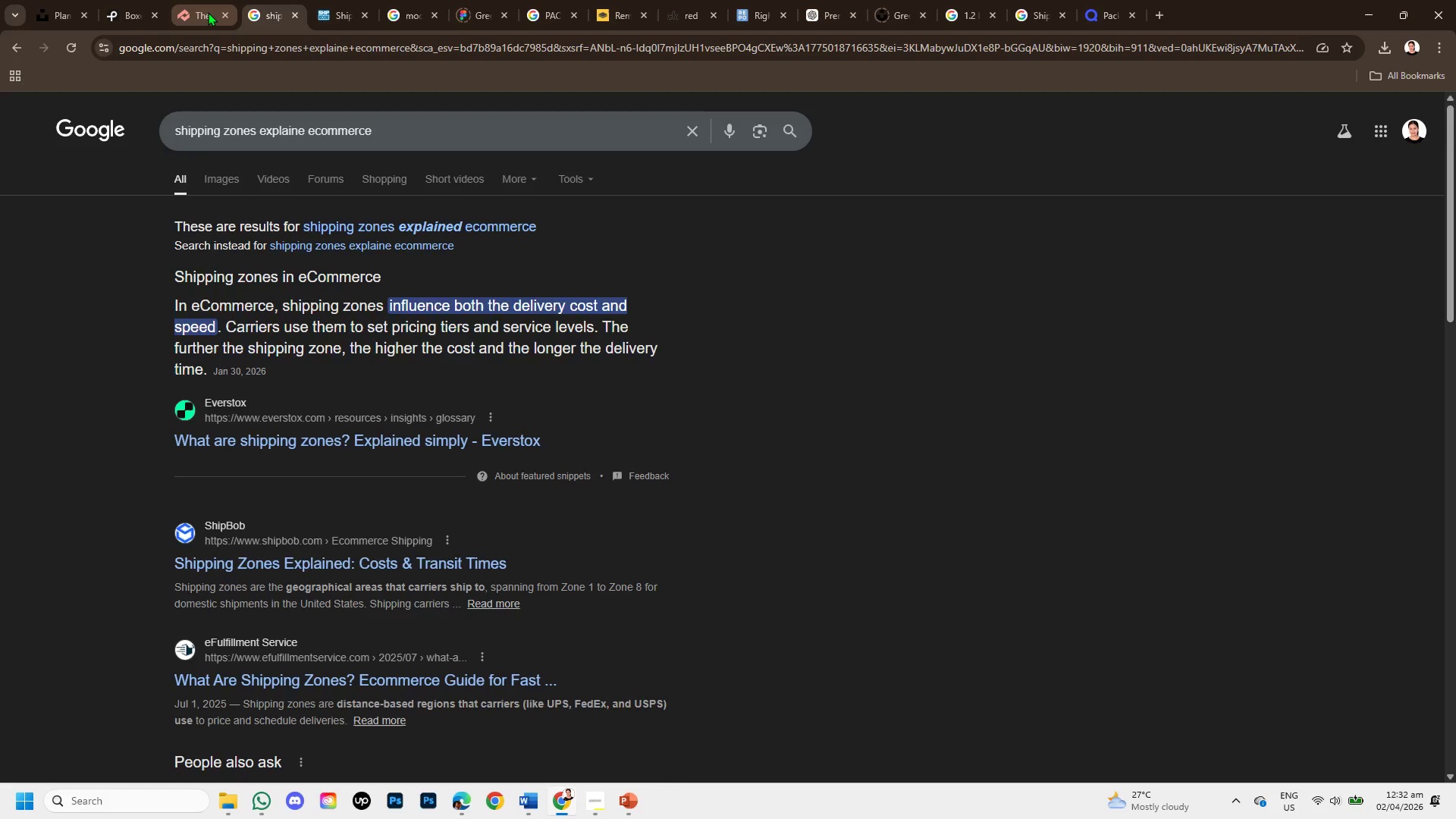 
left_click([208, 12])
 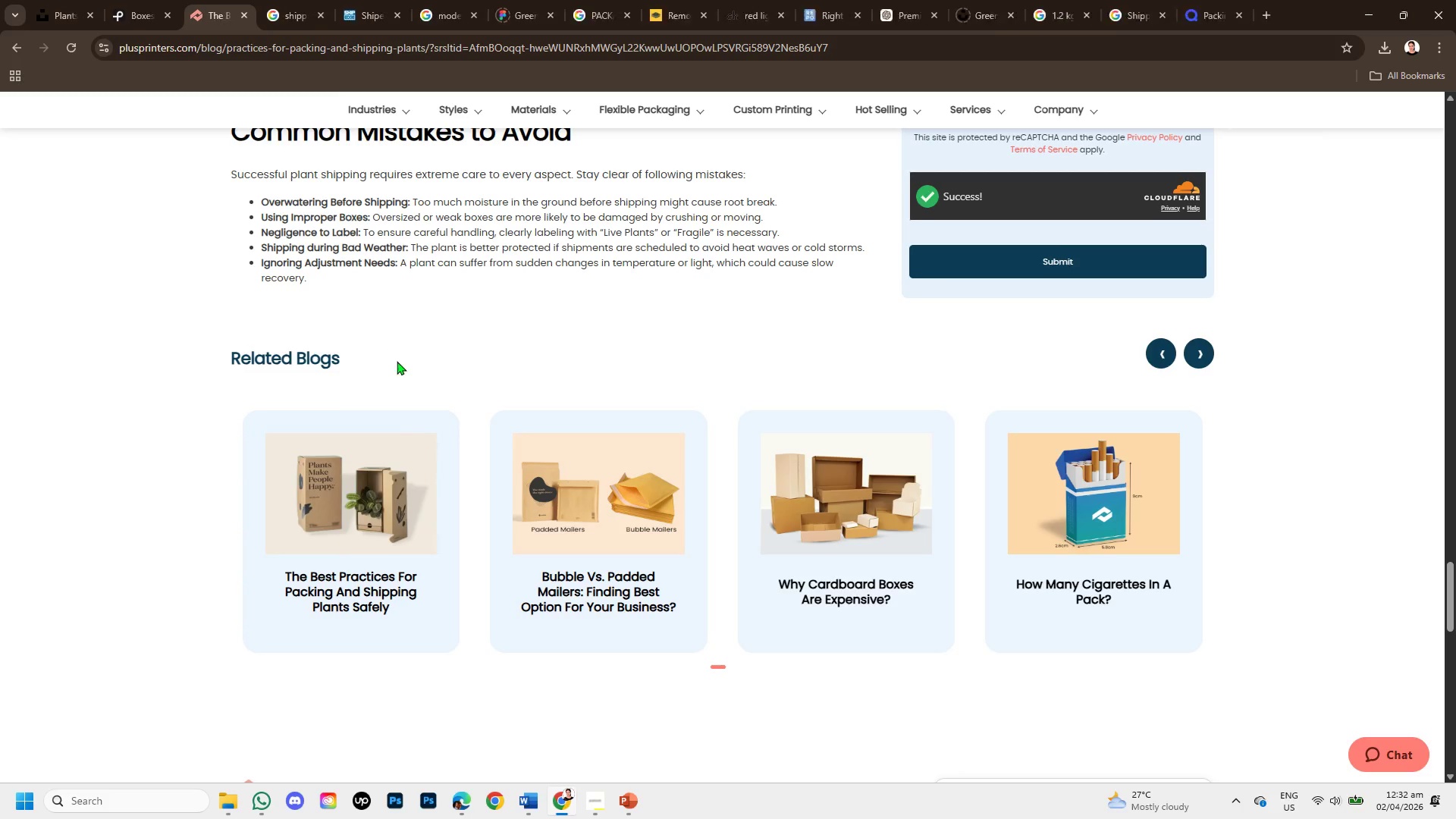 
scroll: coordinate [427, 413], scroll_direction: up, amount: 7.0
 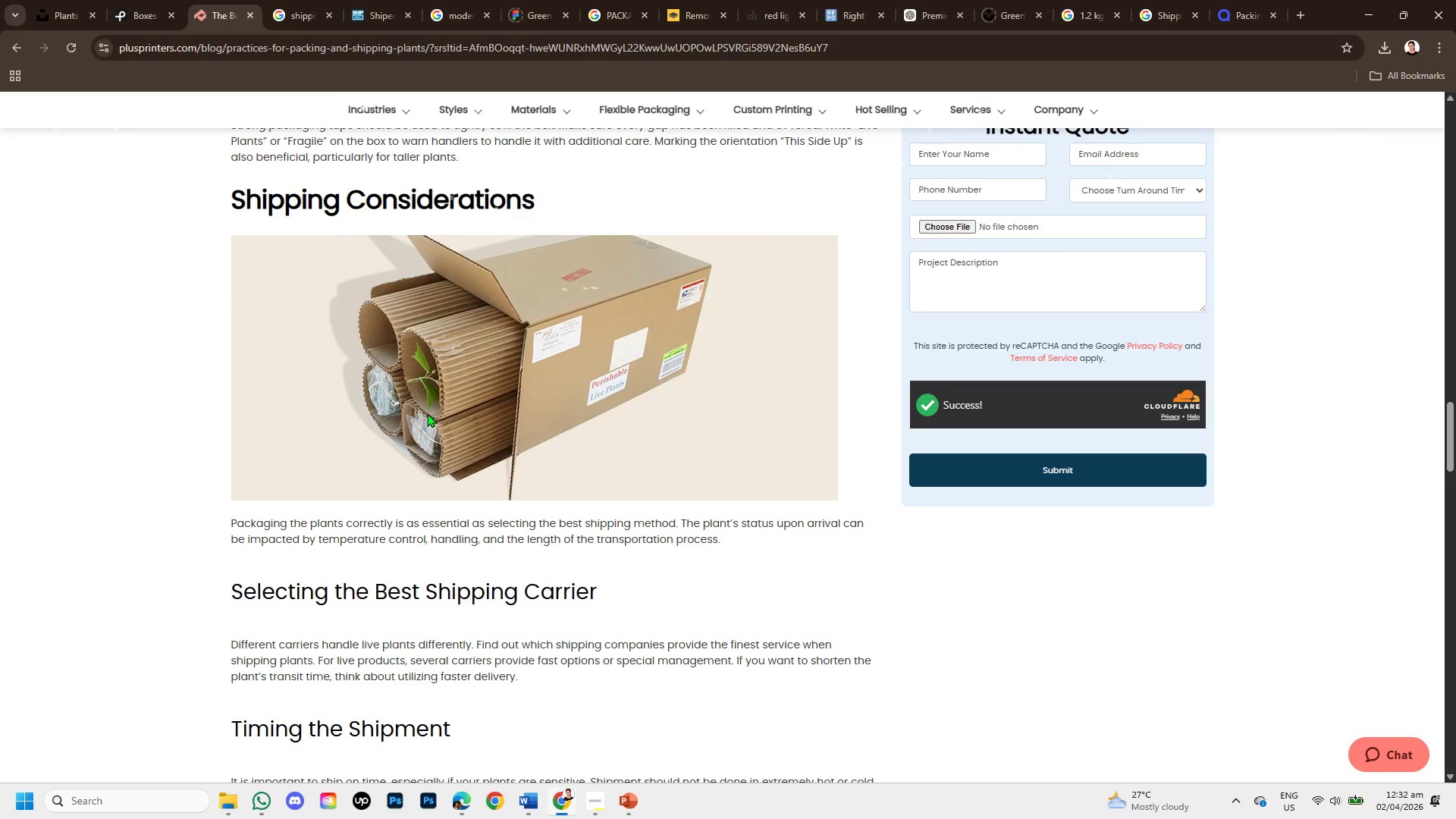 
scroll: coordinate [425, 454], scroll_direction: down, amount: 3.0
 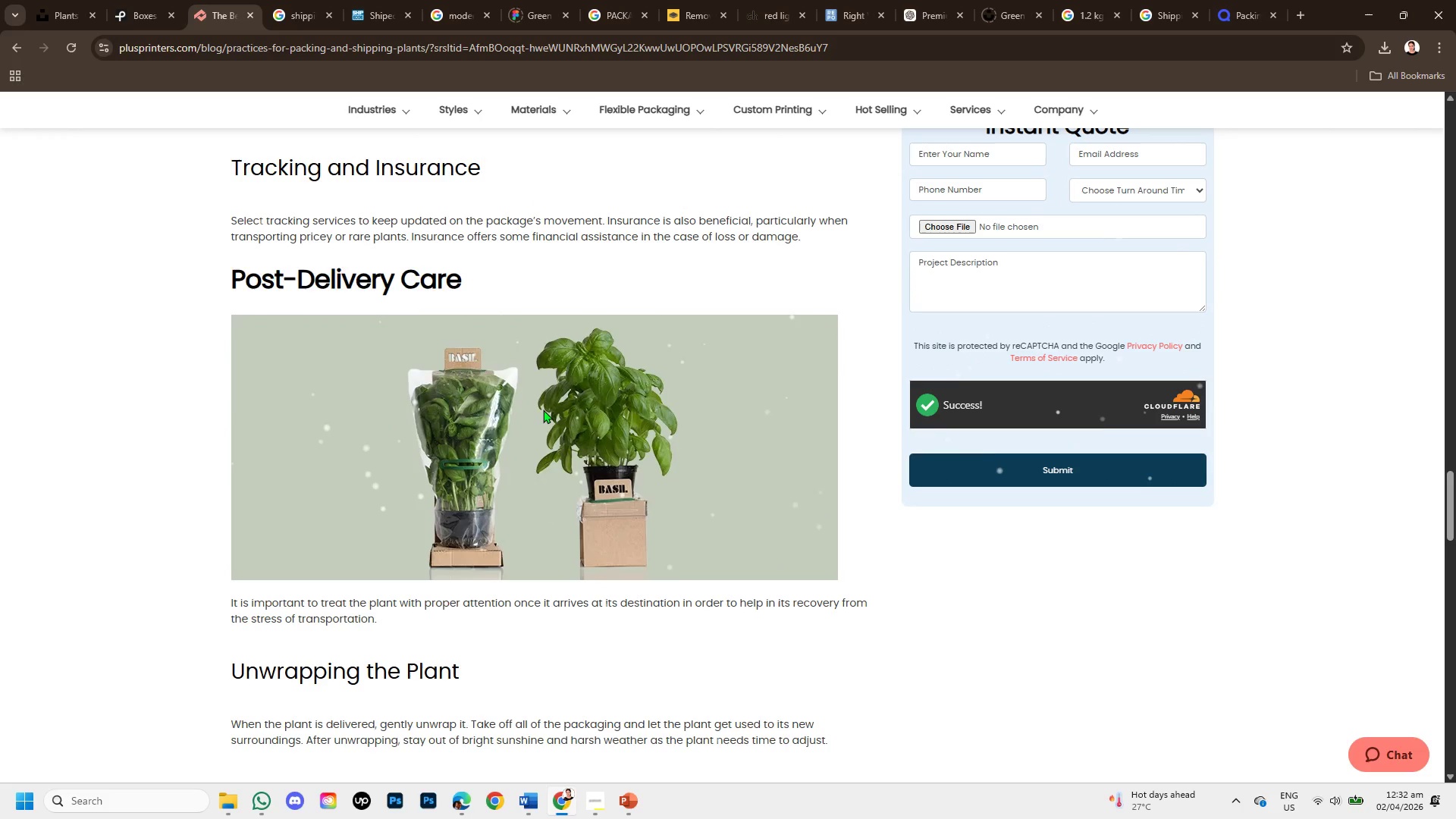 
wait(12.98)
 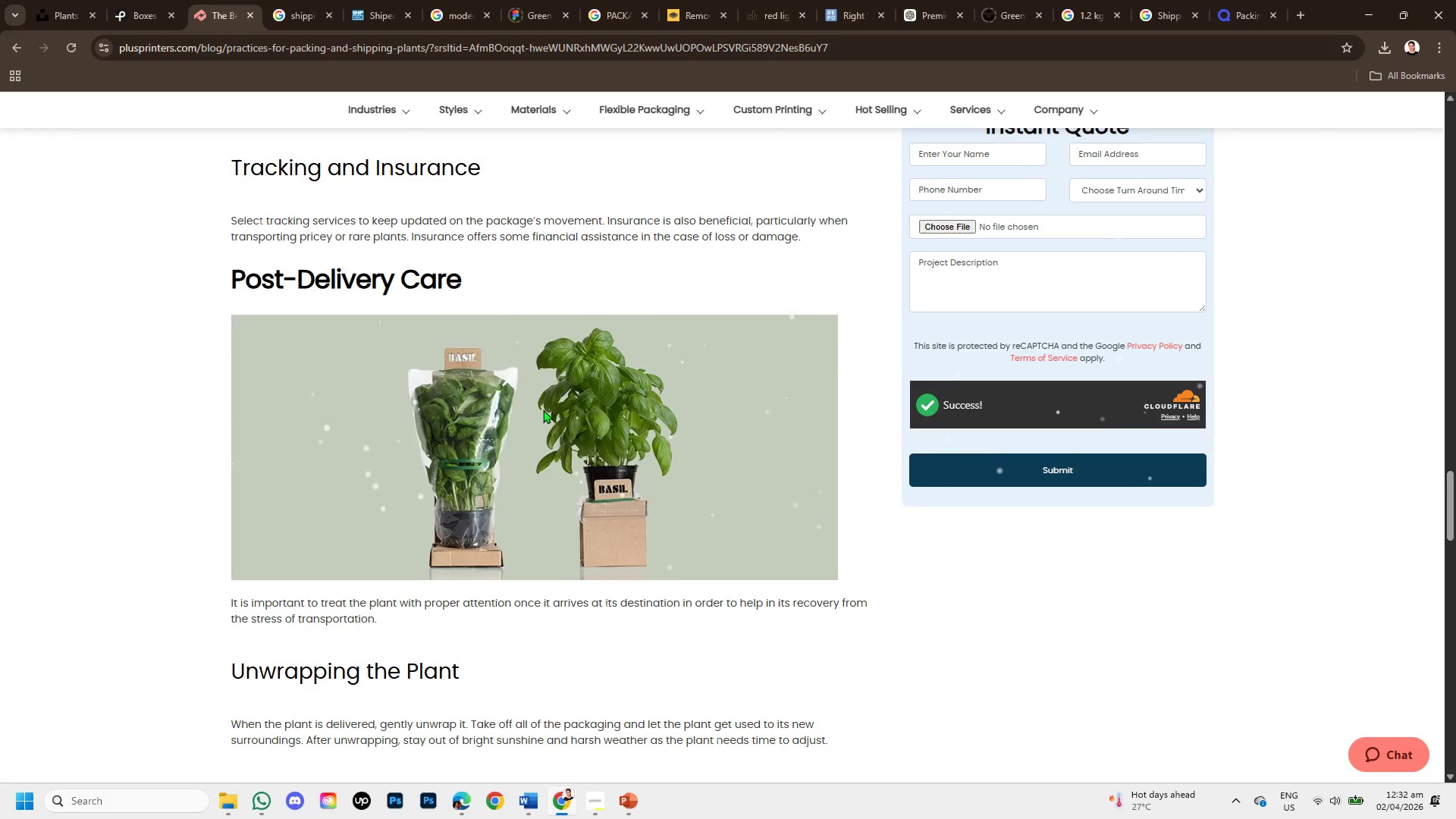 
scroll: coordinate [372, 527], scroll_direction: up, amount: 14.0
 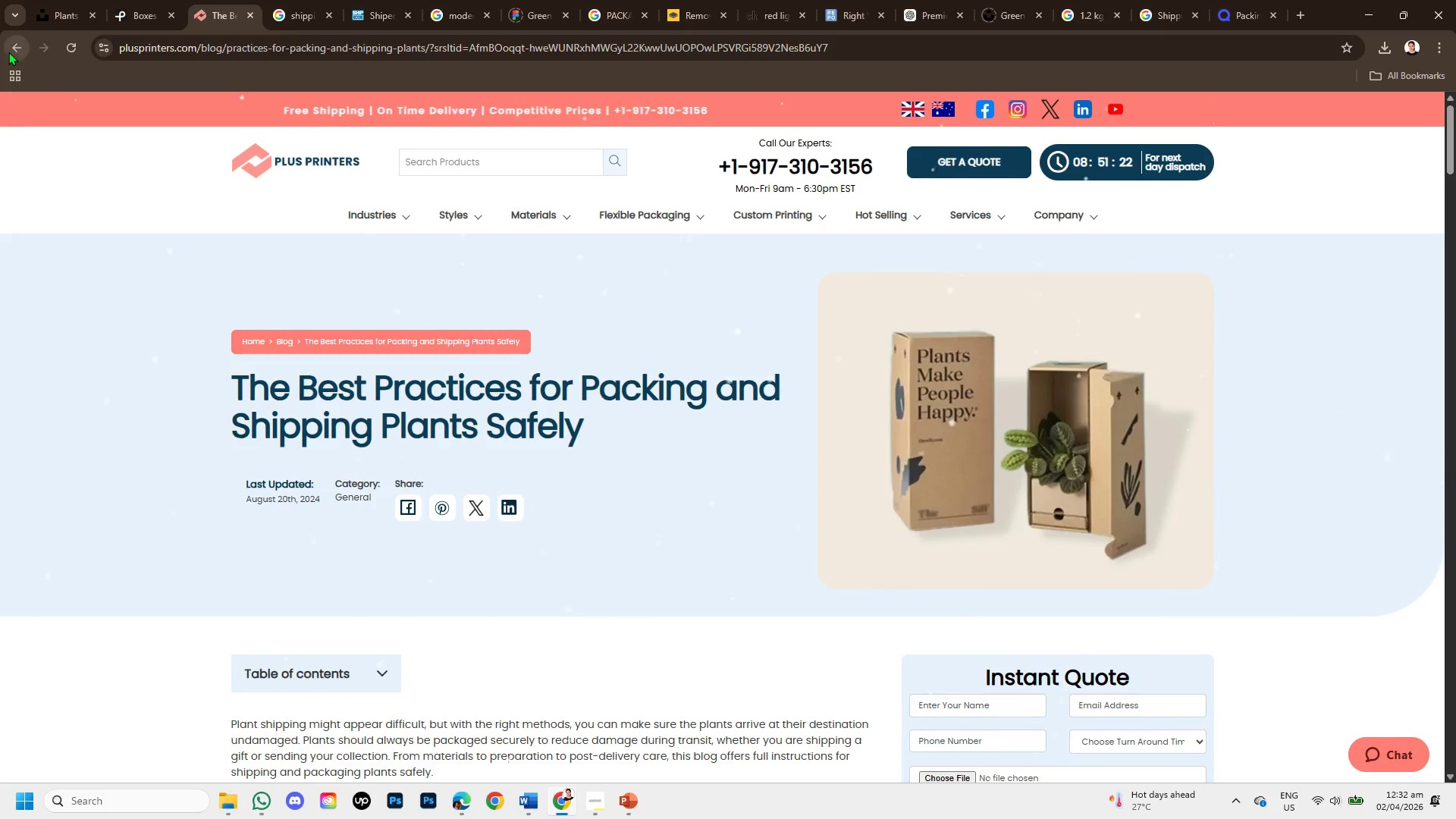 
left_click([13, 52])
 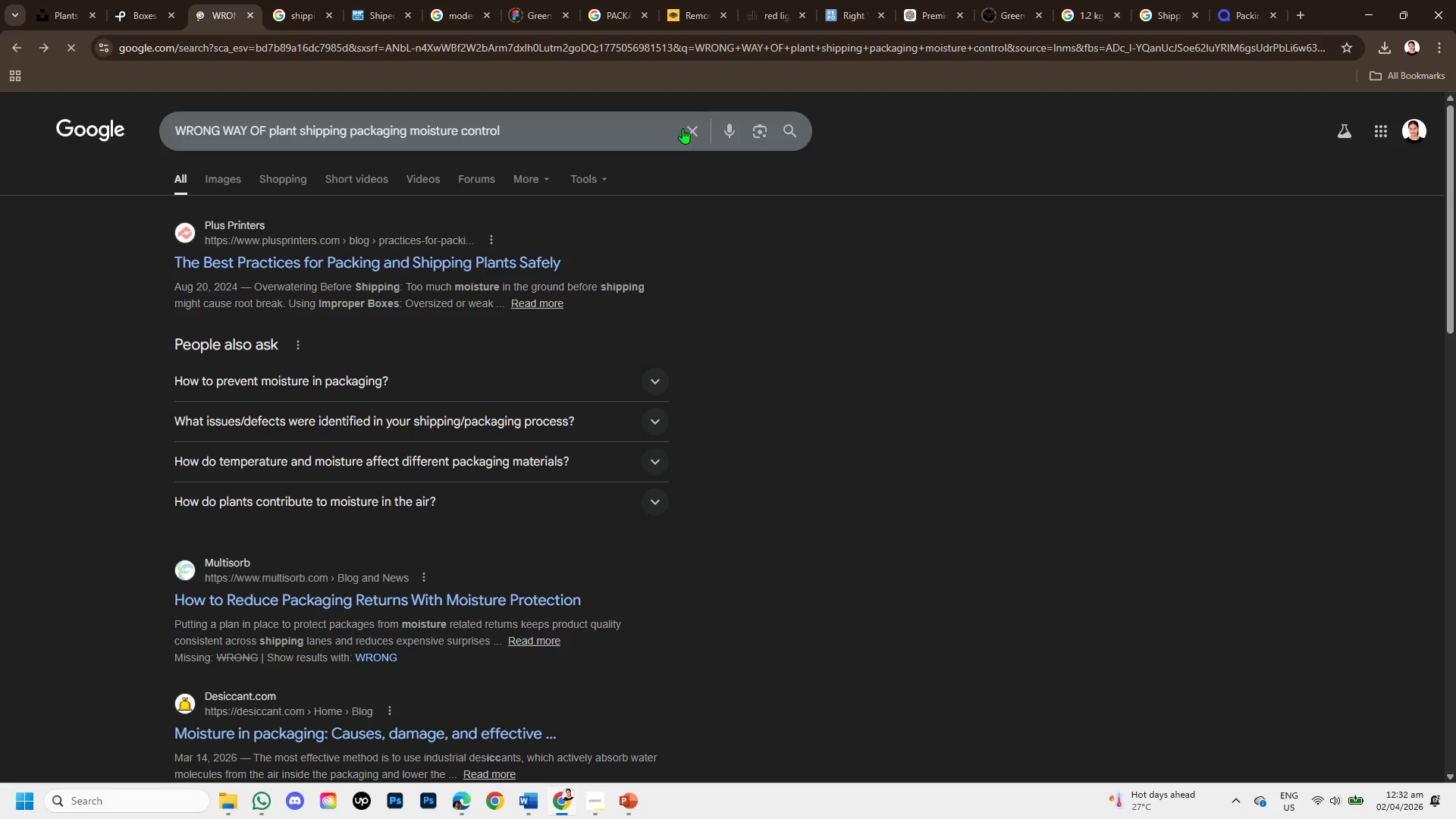 
left_click([691, 131])
 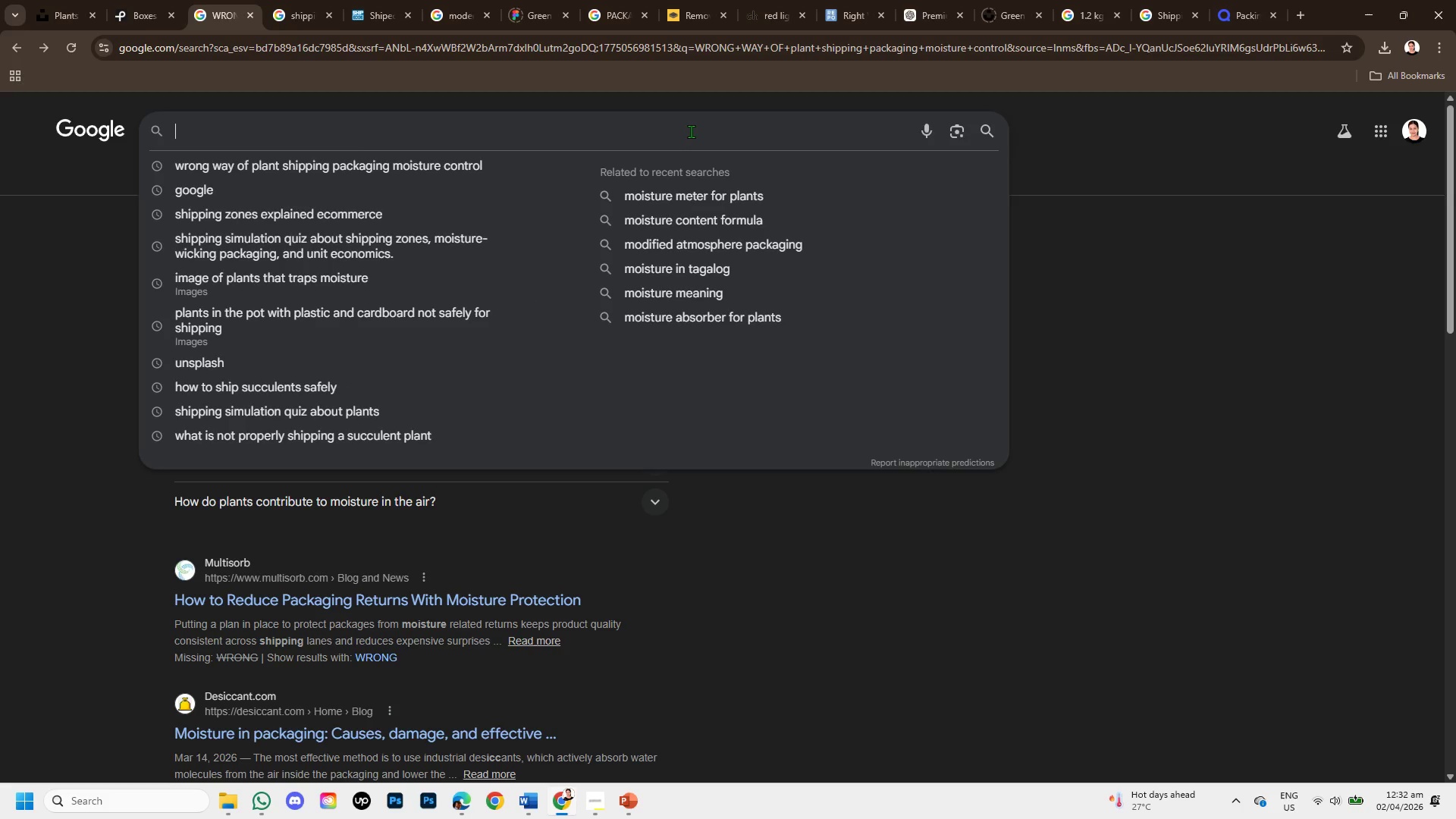 
wait(10.36)
 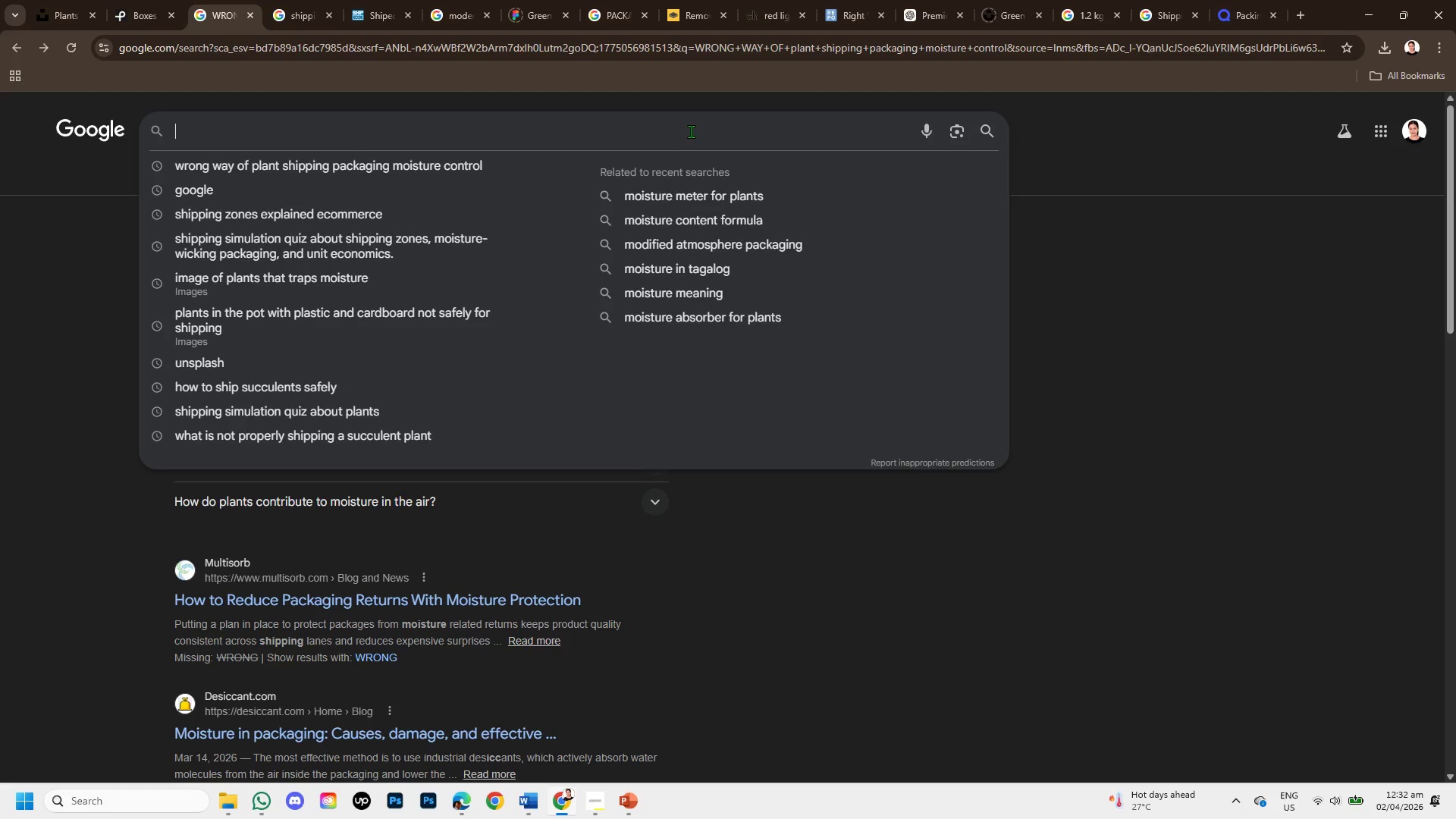 
type(shipping zone explained ecommerce )
 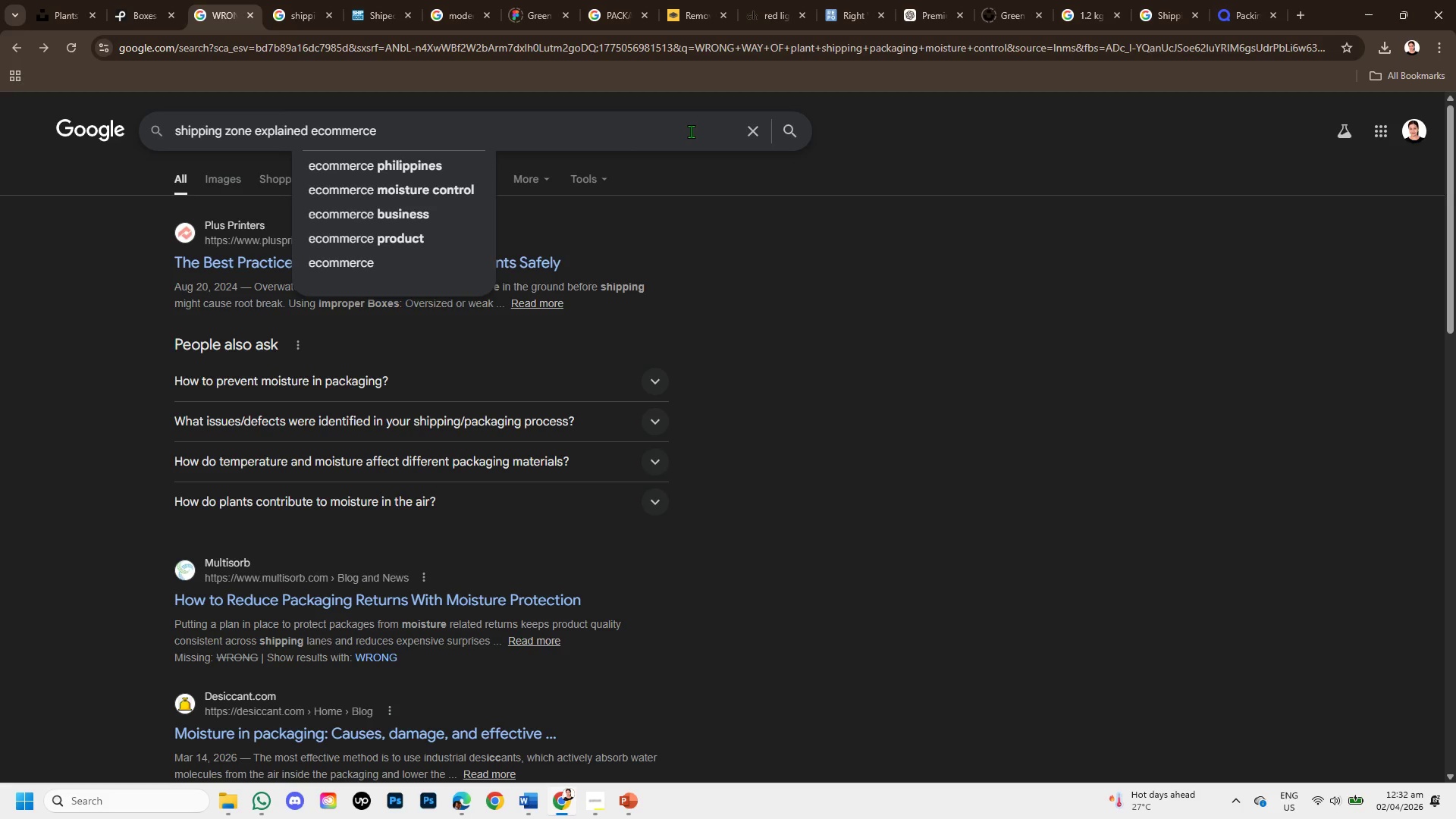 
key(Enter)
 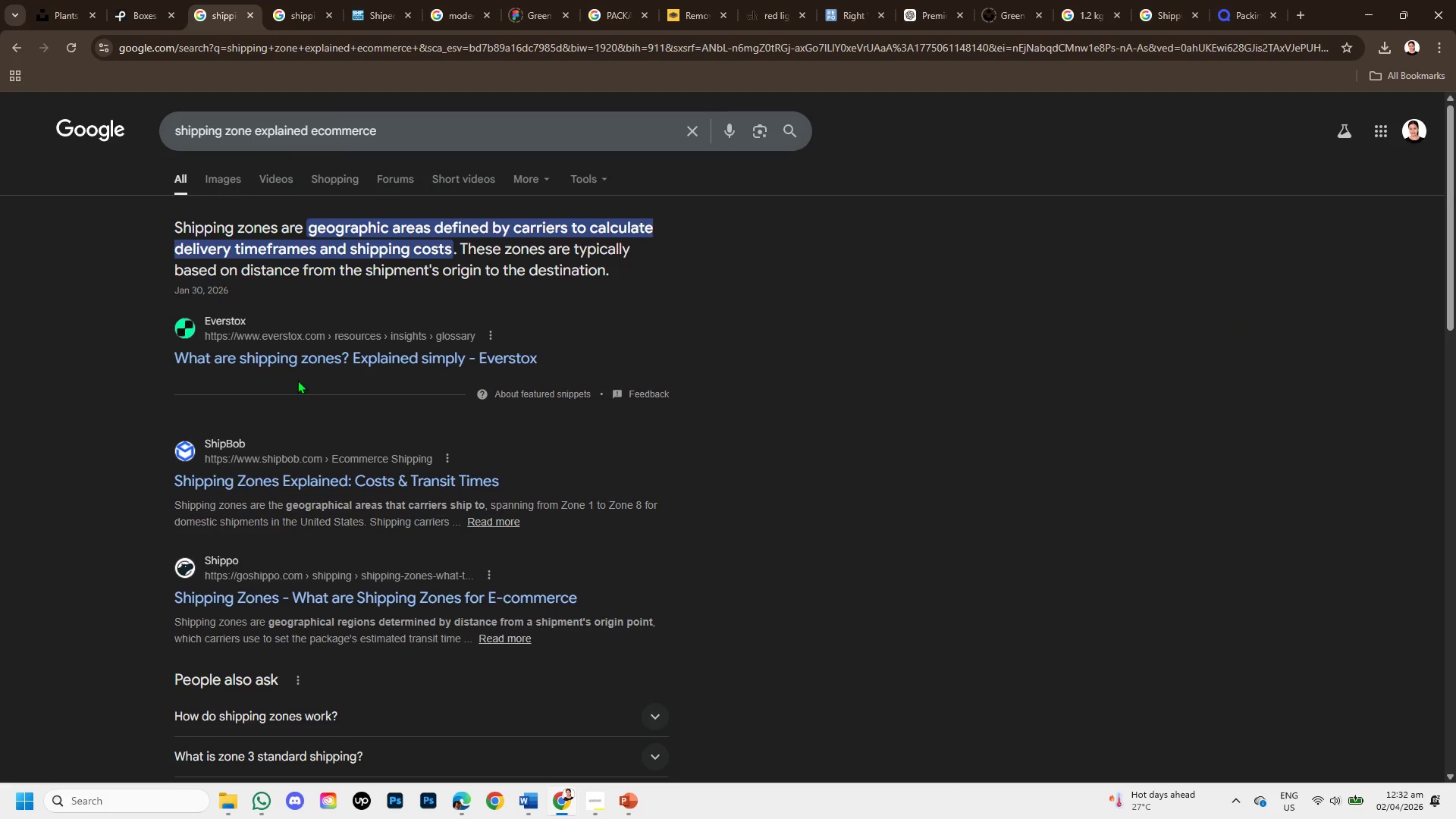 
right_click([296, 366])
 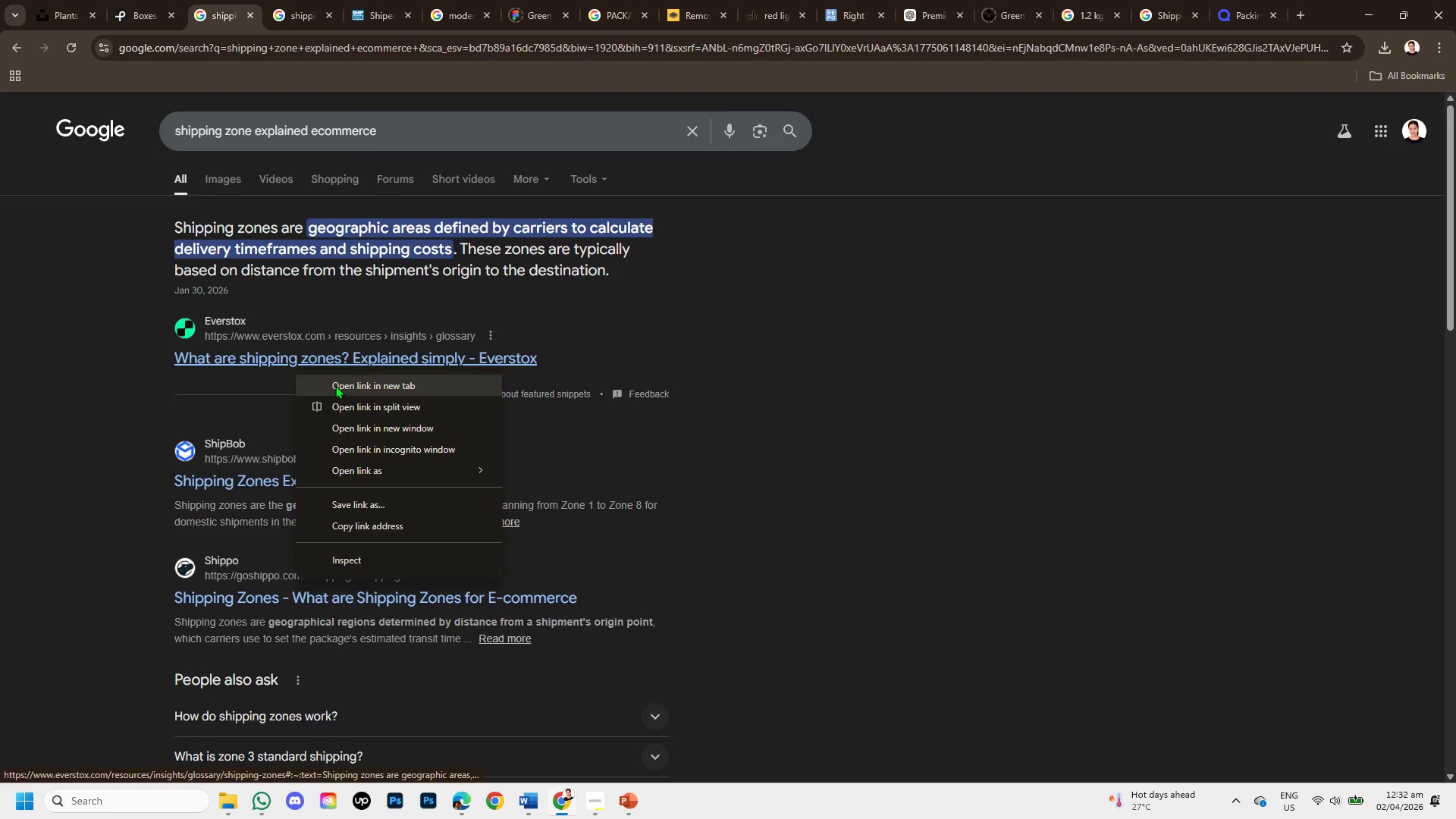 
left_click([335, 385])
 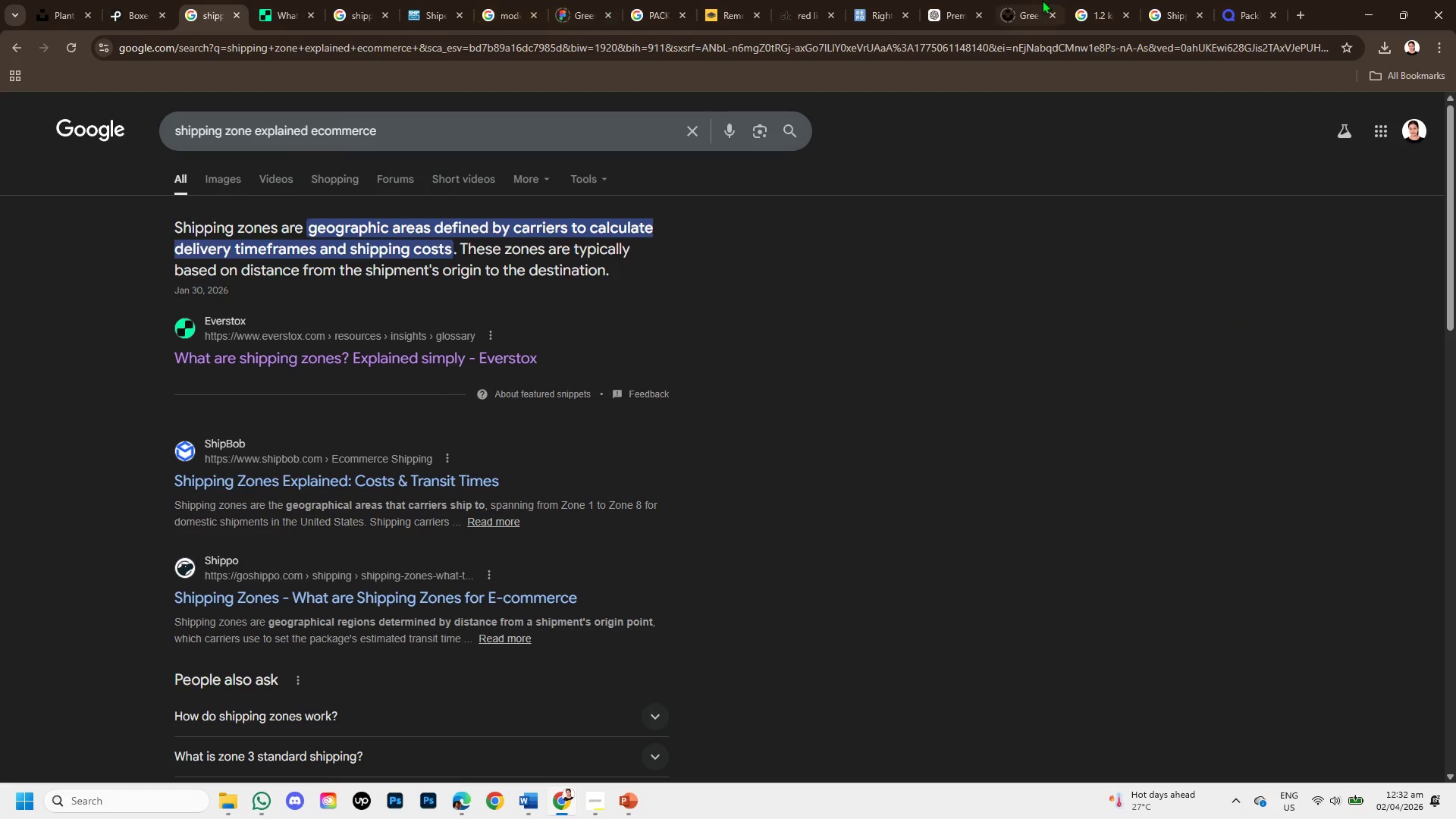 
wait(5.72)
 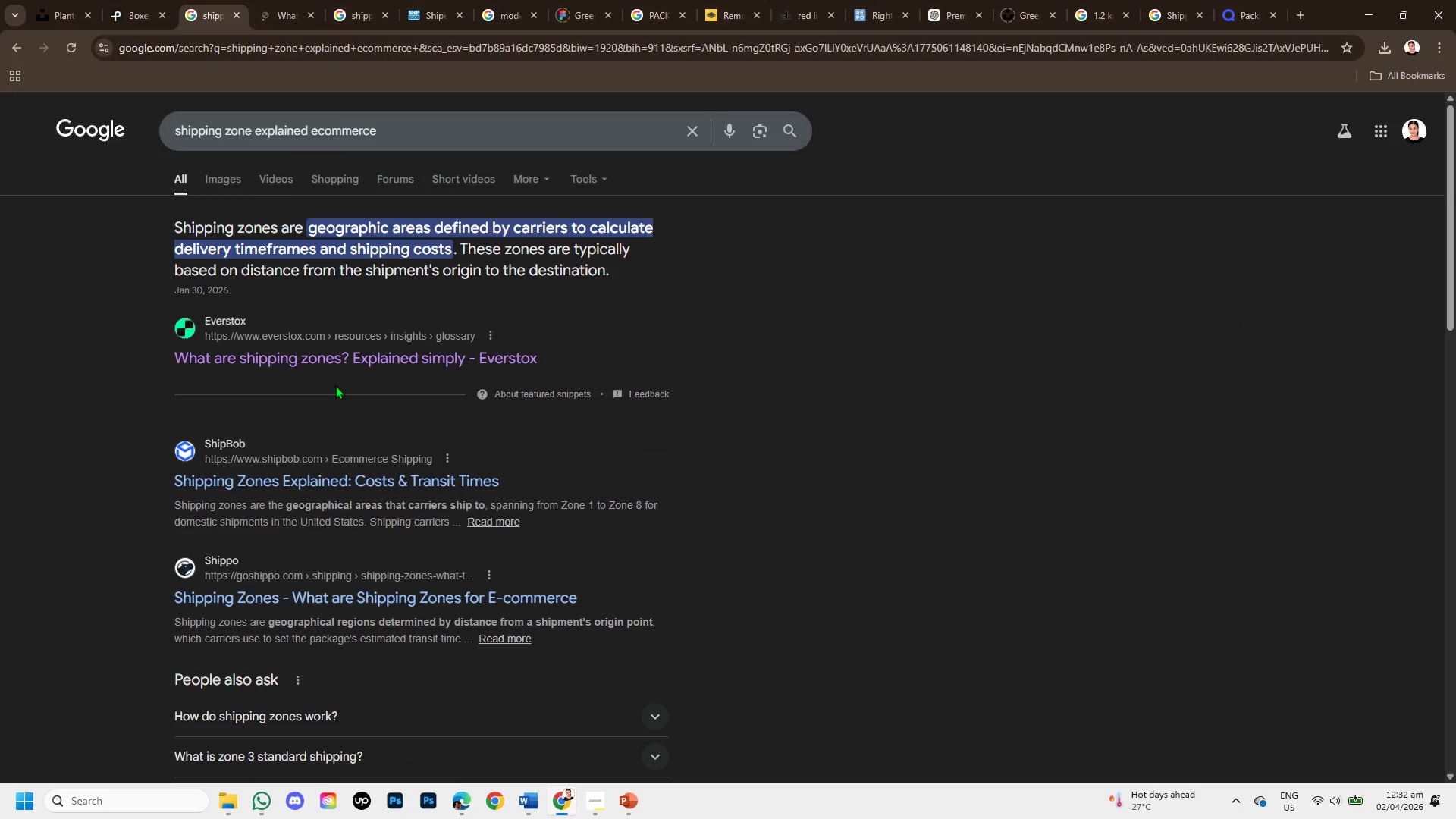 
left_click([275, 7])
 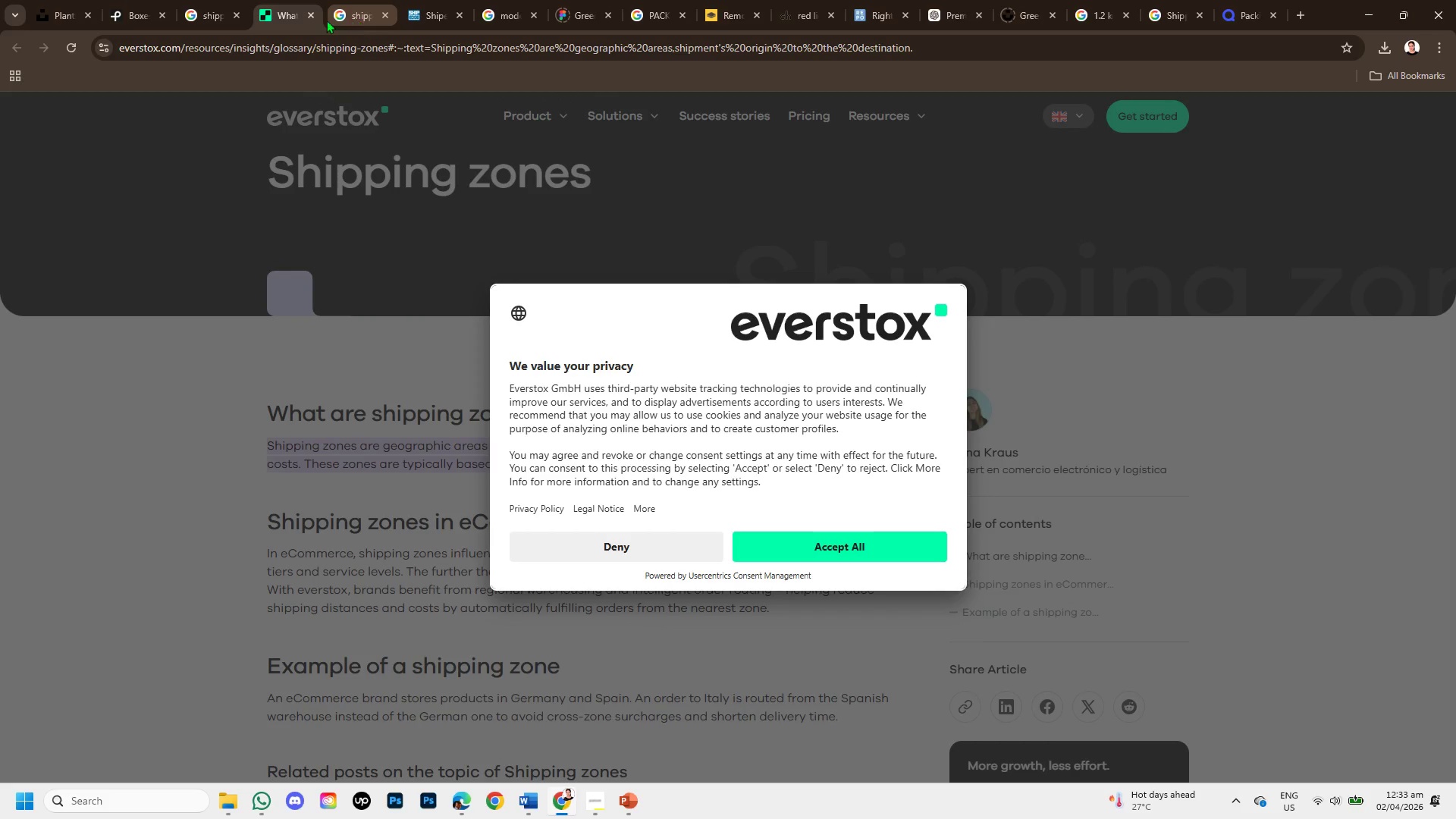 
left_click([306, 8])
 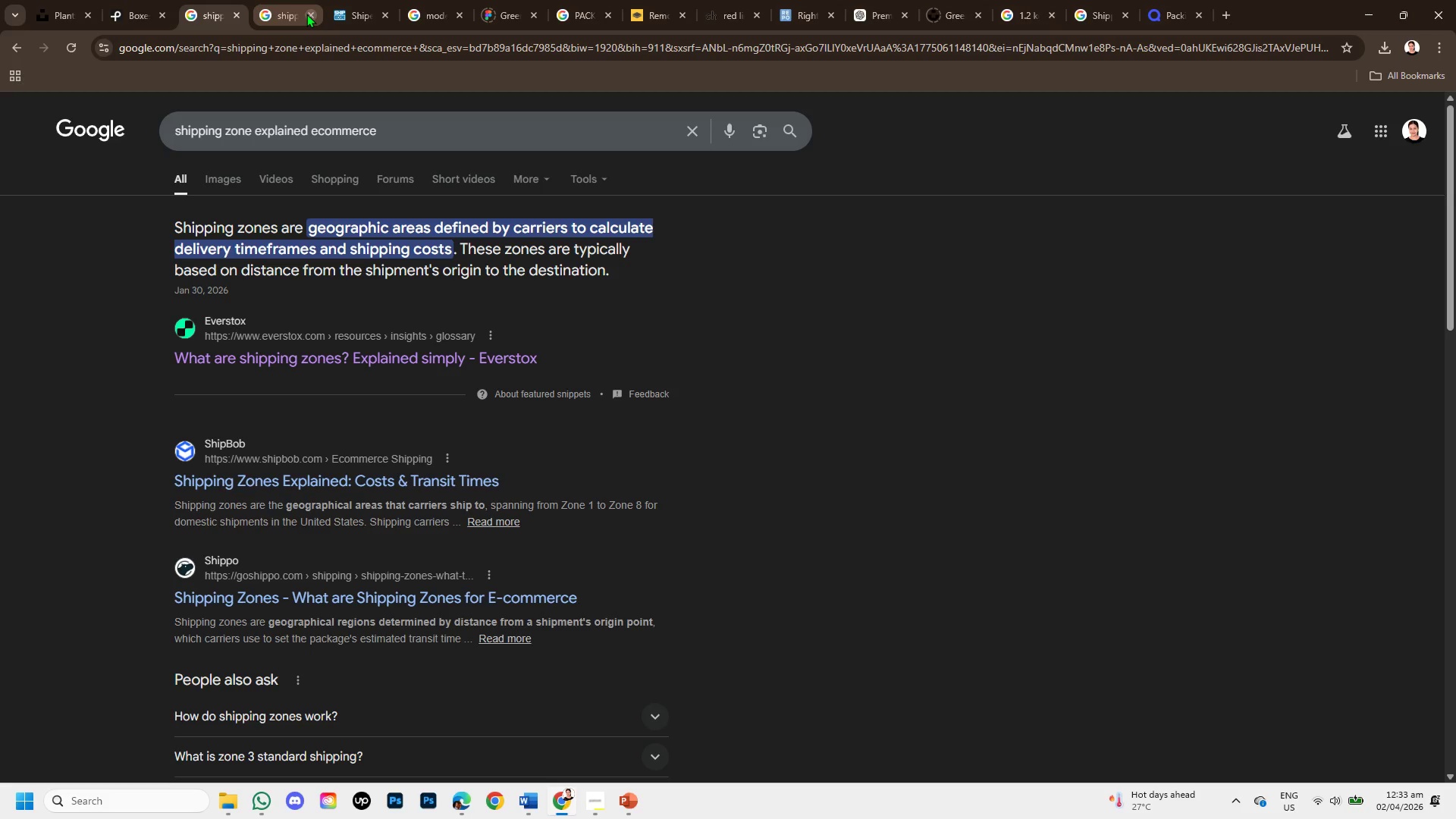 
left_click([306, 14])
 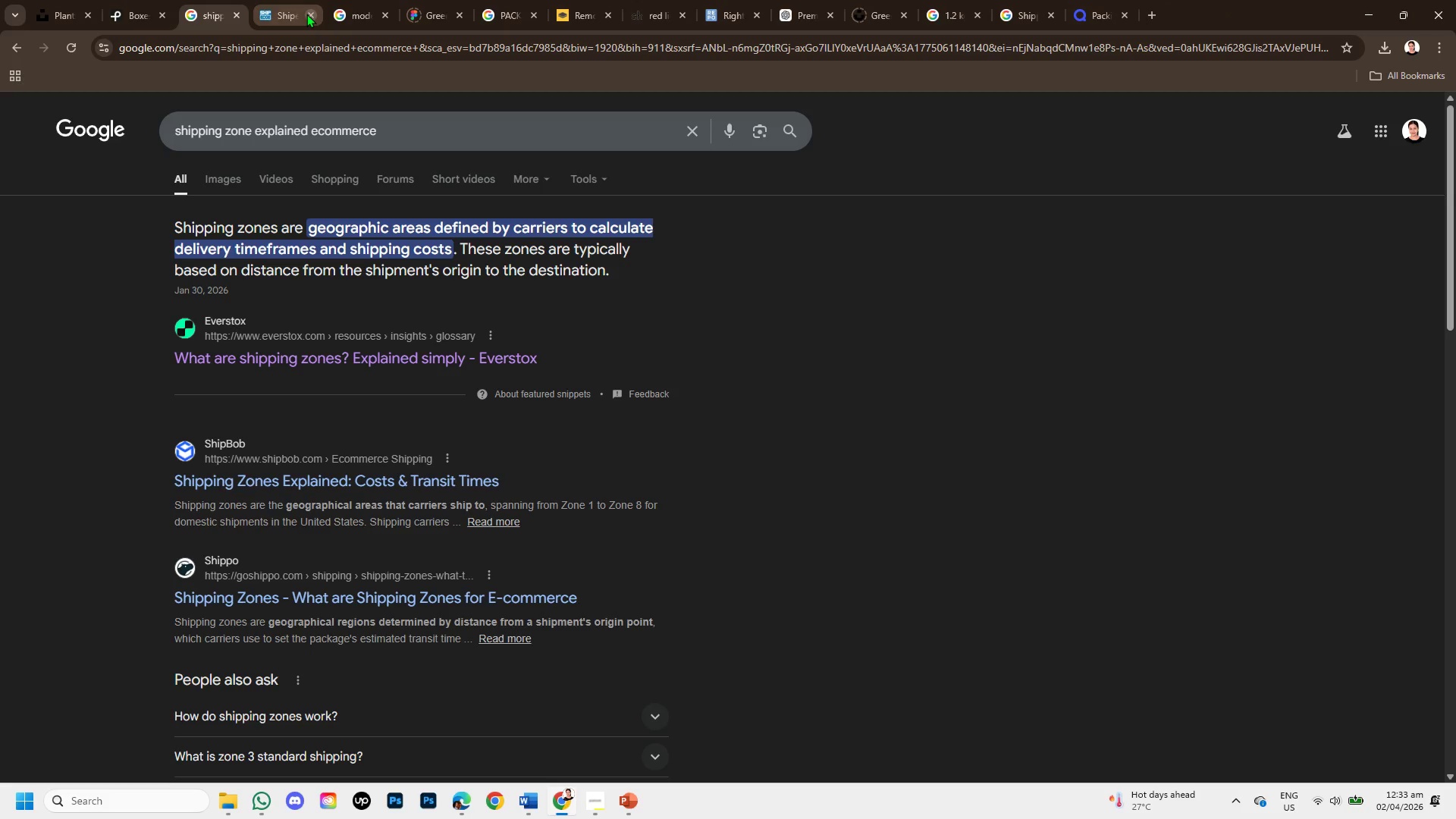 
left_click([306, 14])
 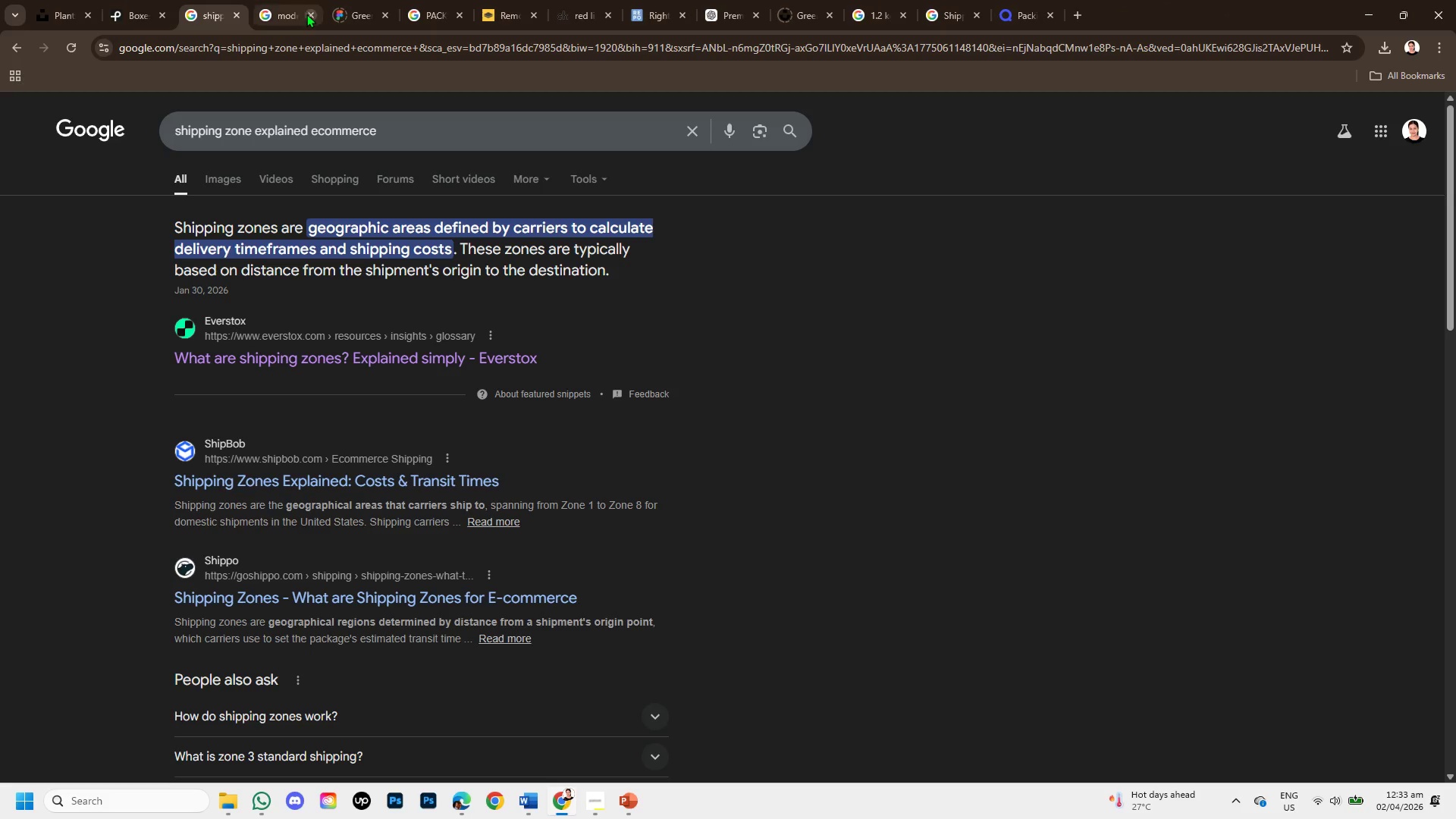 
left_click([306, 14])
 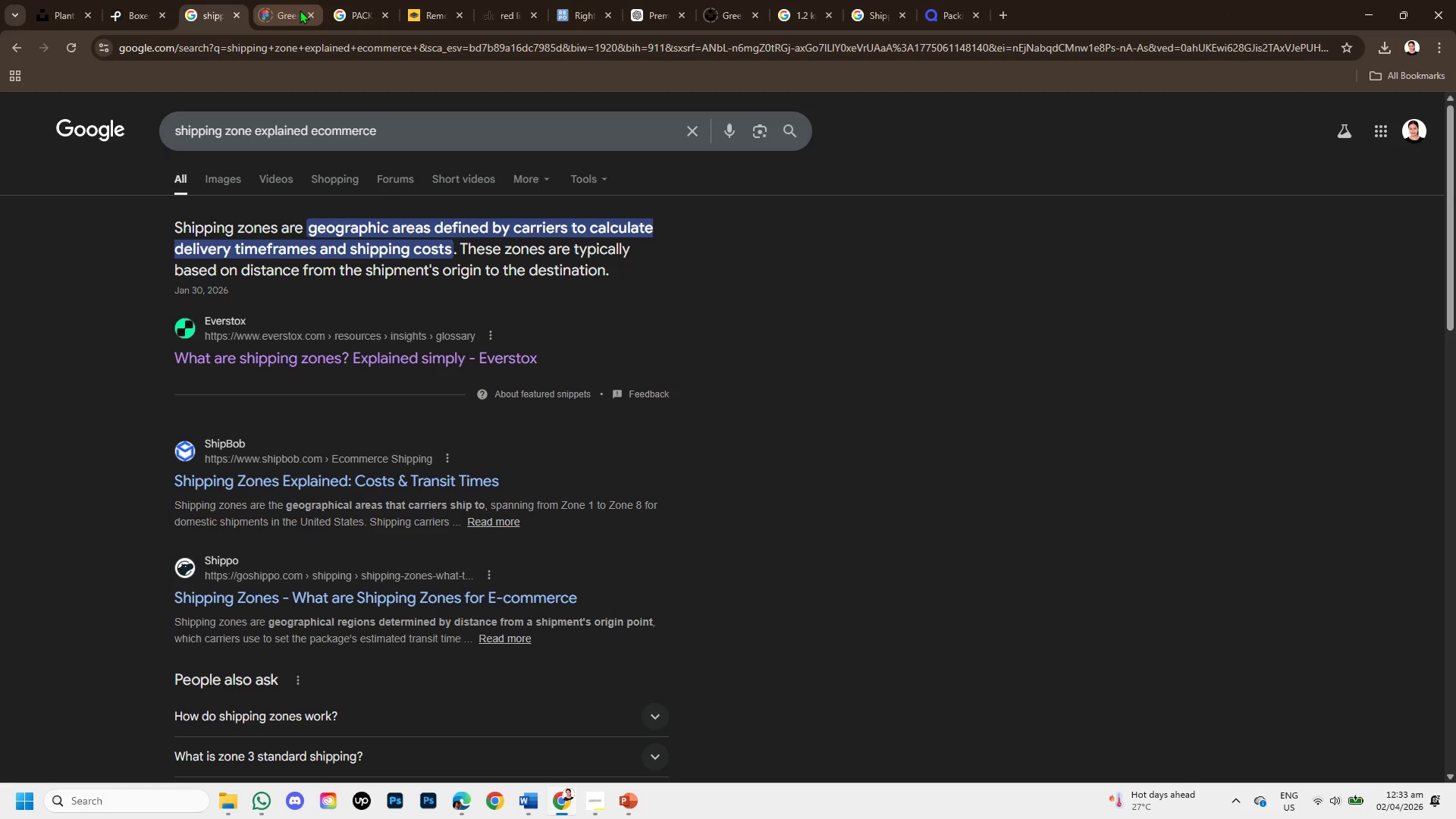 
left_click([291, 6])
 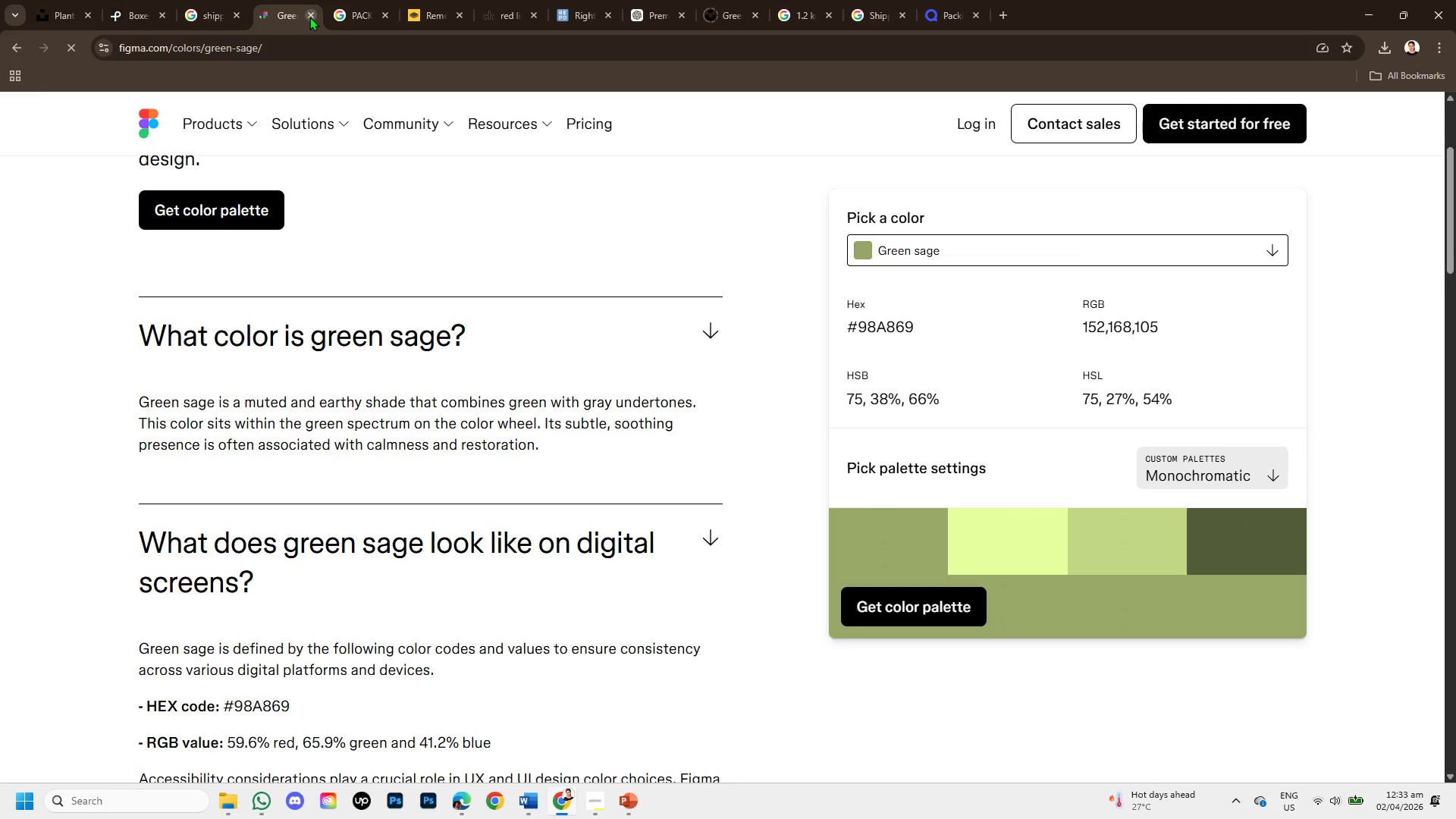 
left_click([309, 17])
 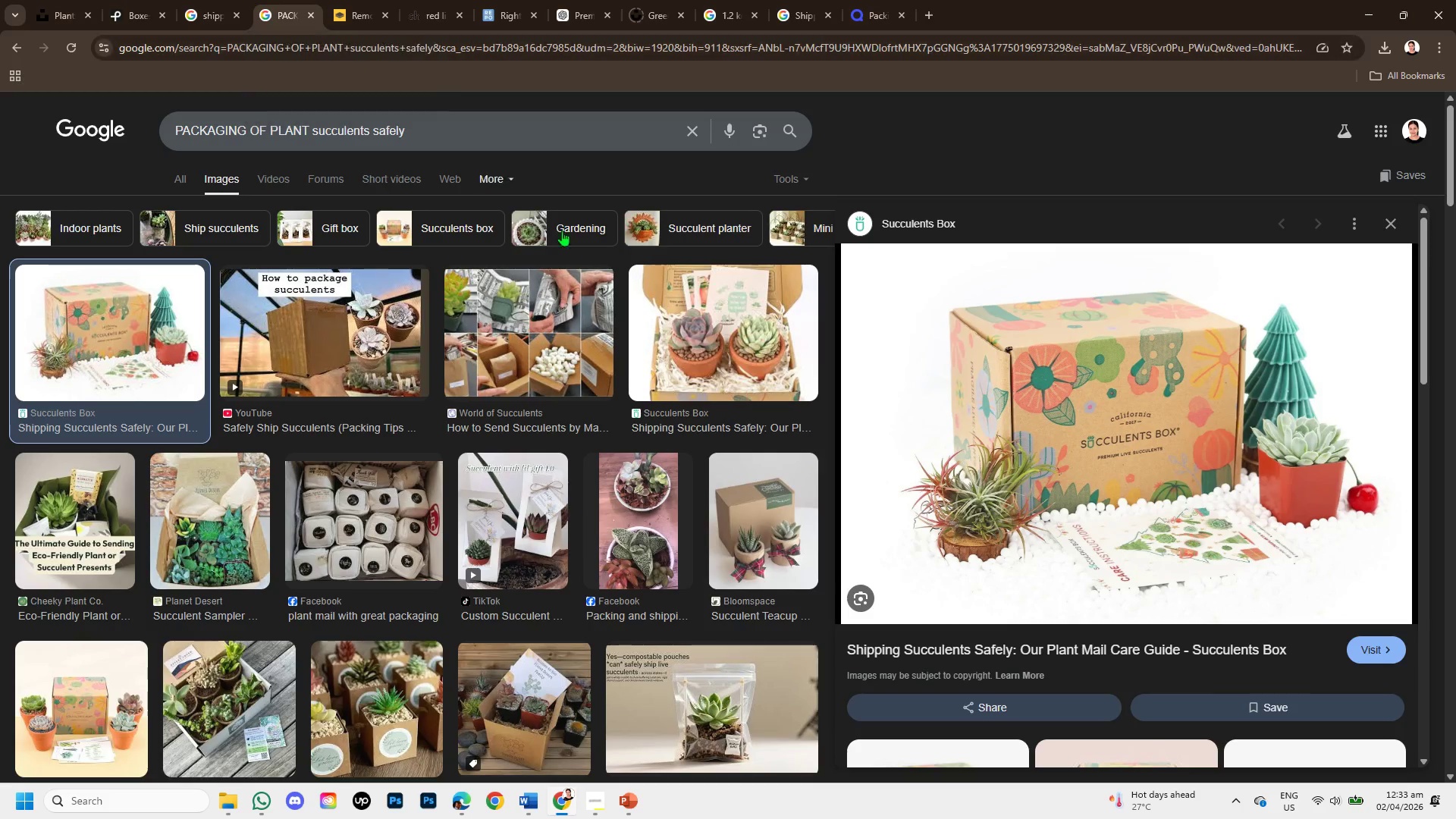 
wait(7.47)
 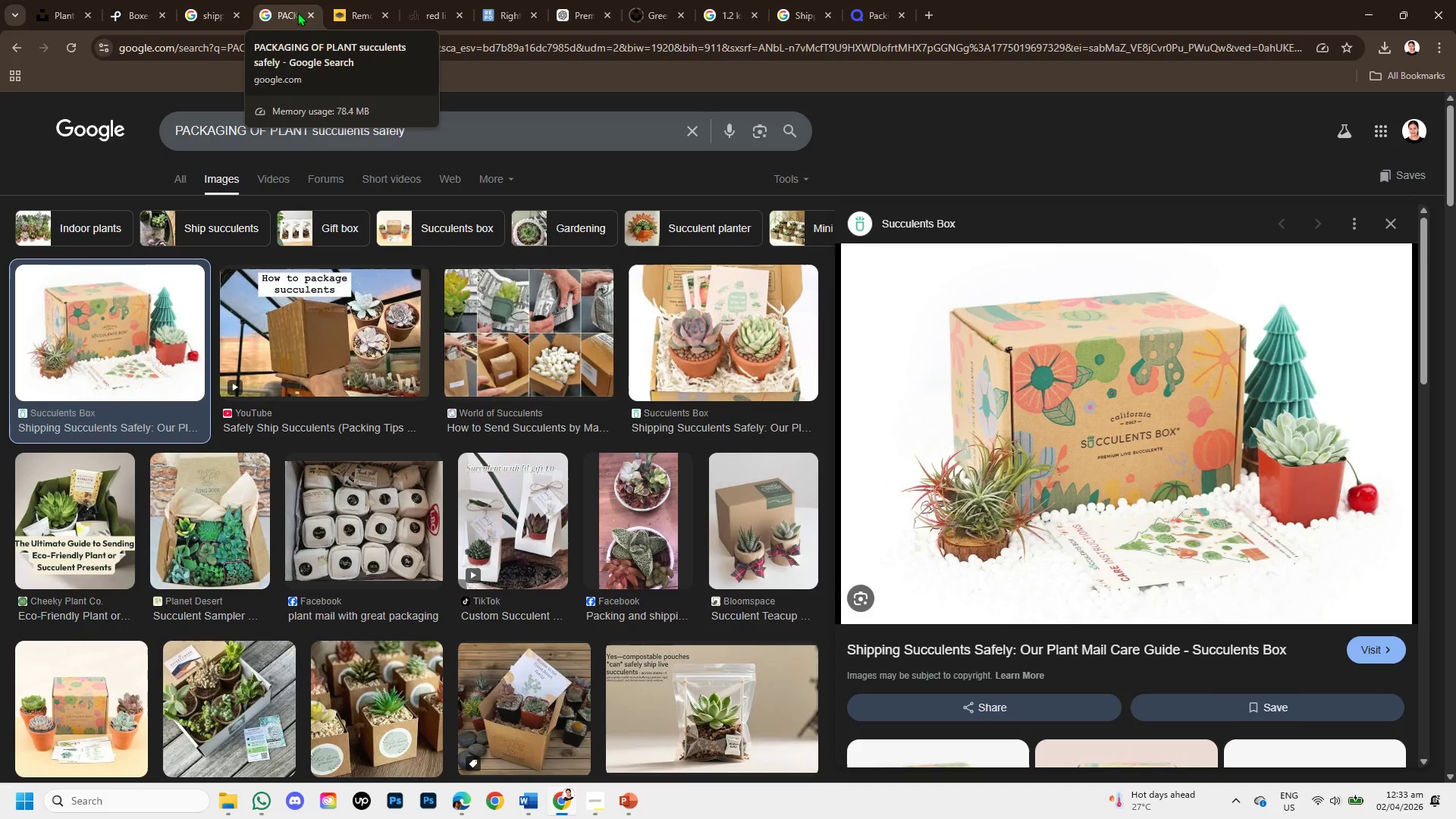 
scroll: coordinate [1032, 557], scroll_direction: down, amount: 5.0
 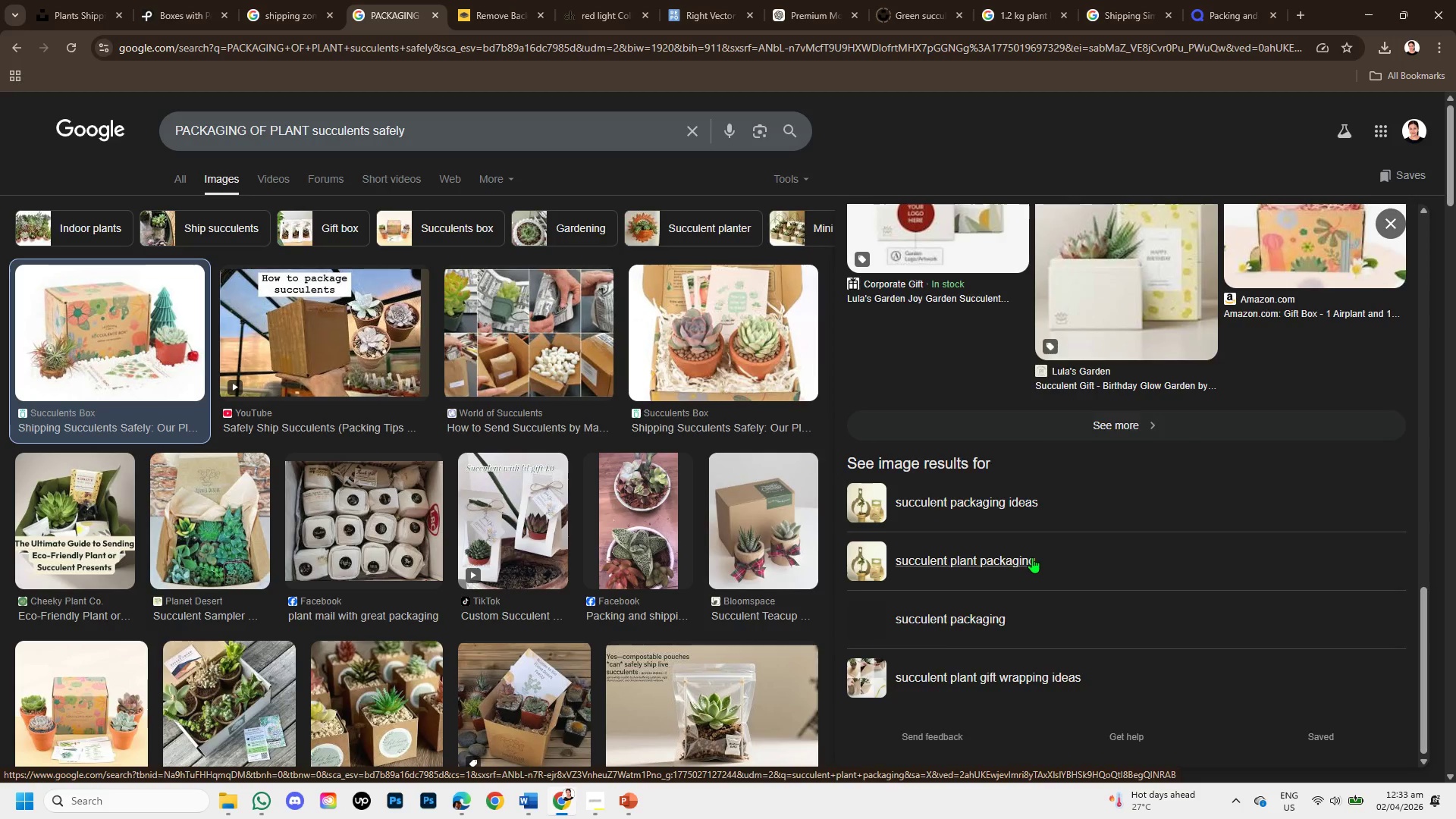 
scroll: coordinate [1032, 557], scroll_direction: up, amount: 10.0
 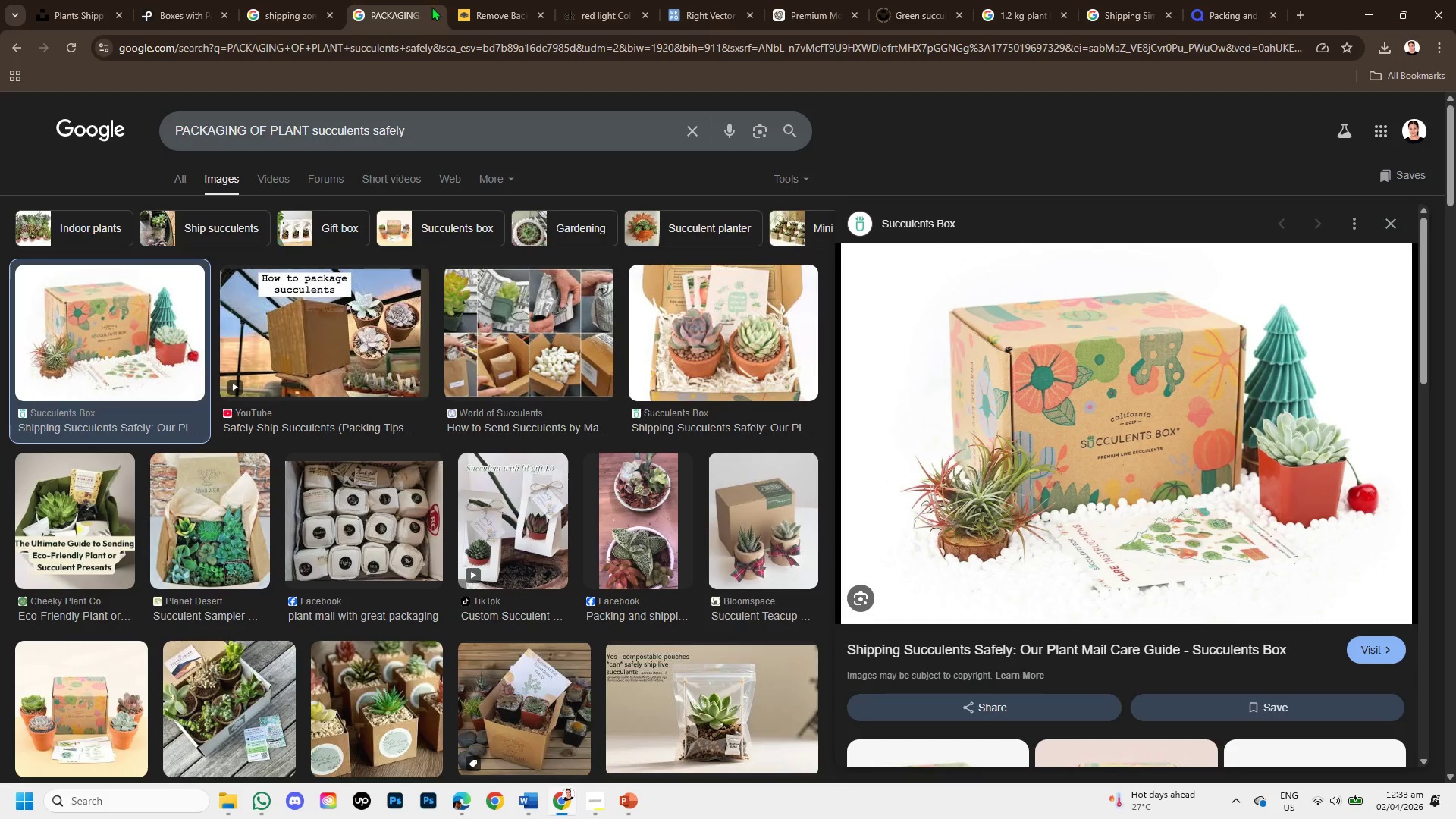 
left_click([437, 11])
 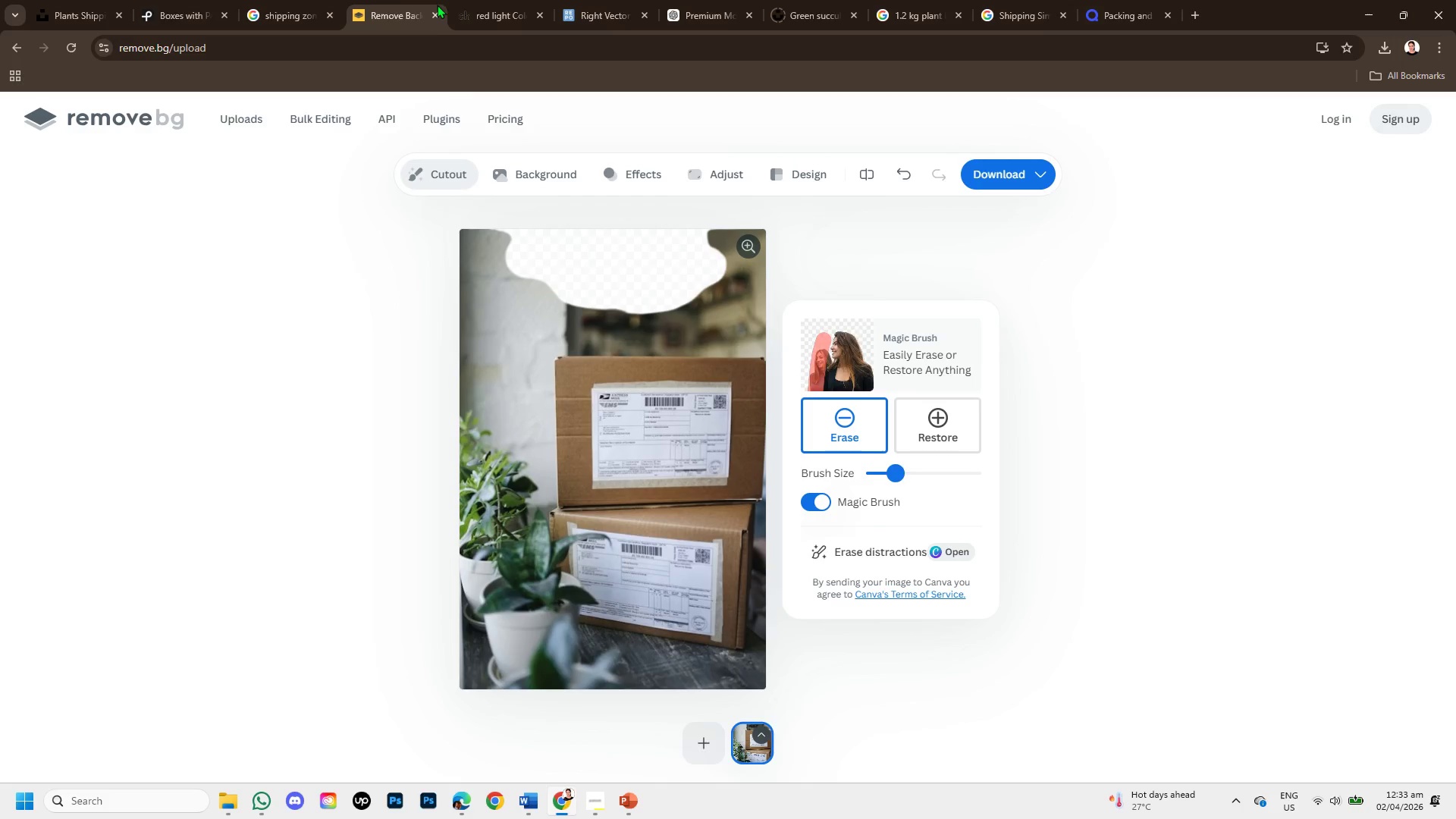 
left_click([460, 11])
 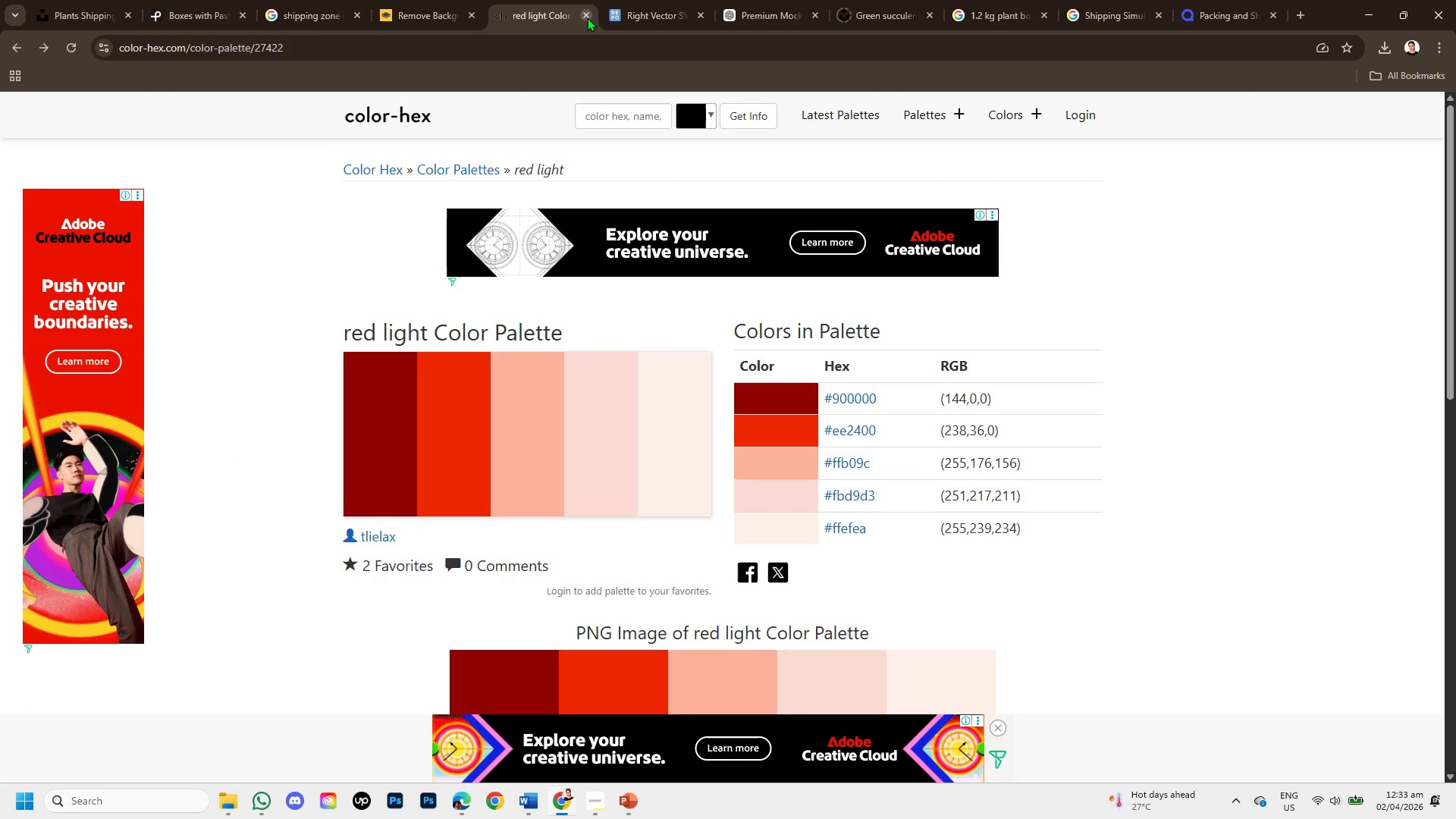 
left_click([583, 16])
 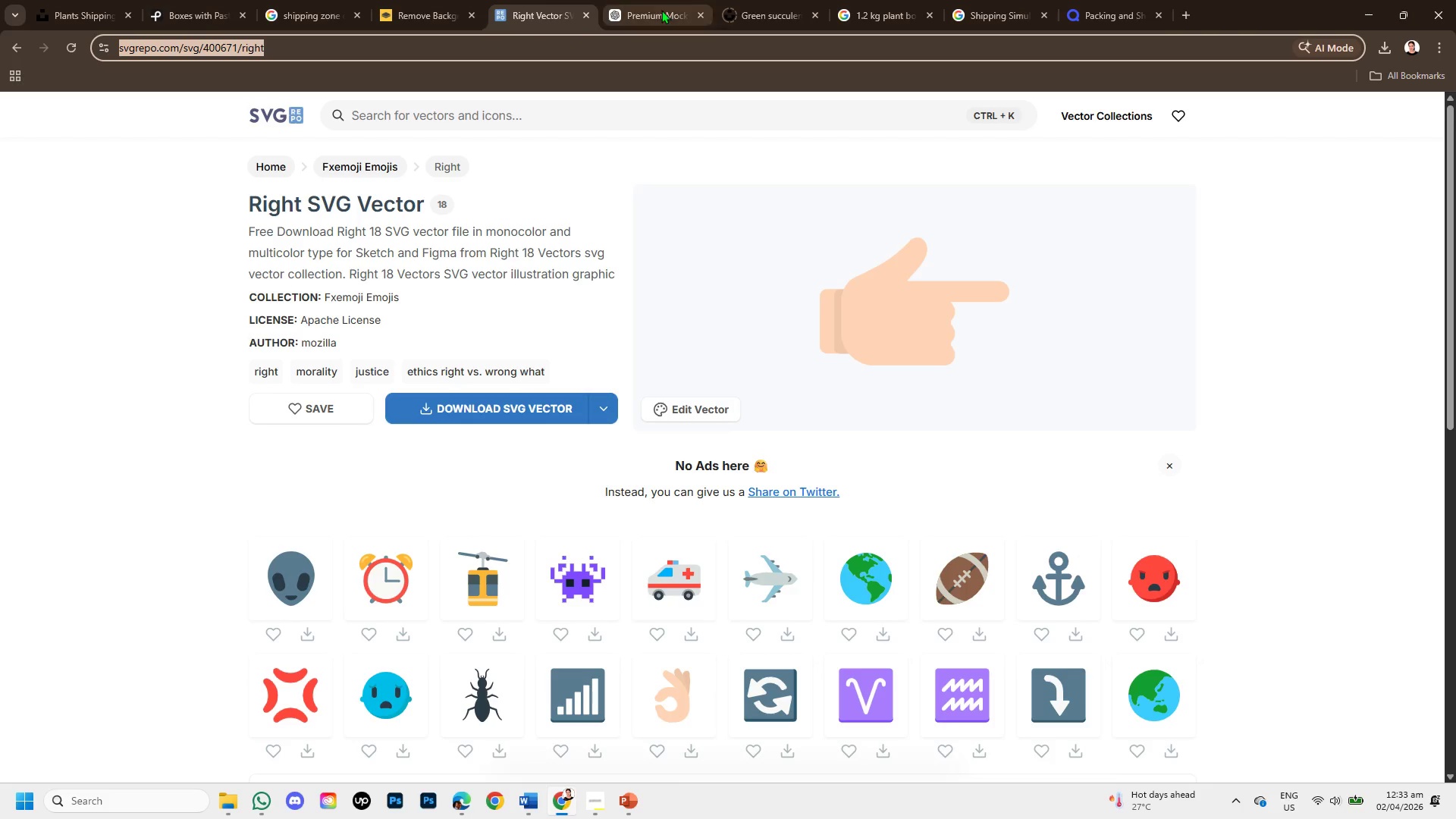 
left_click([661, 10])
 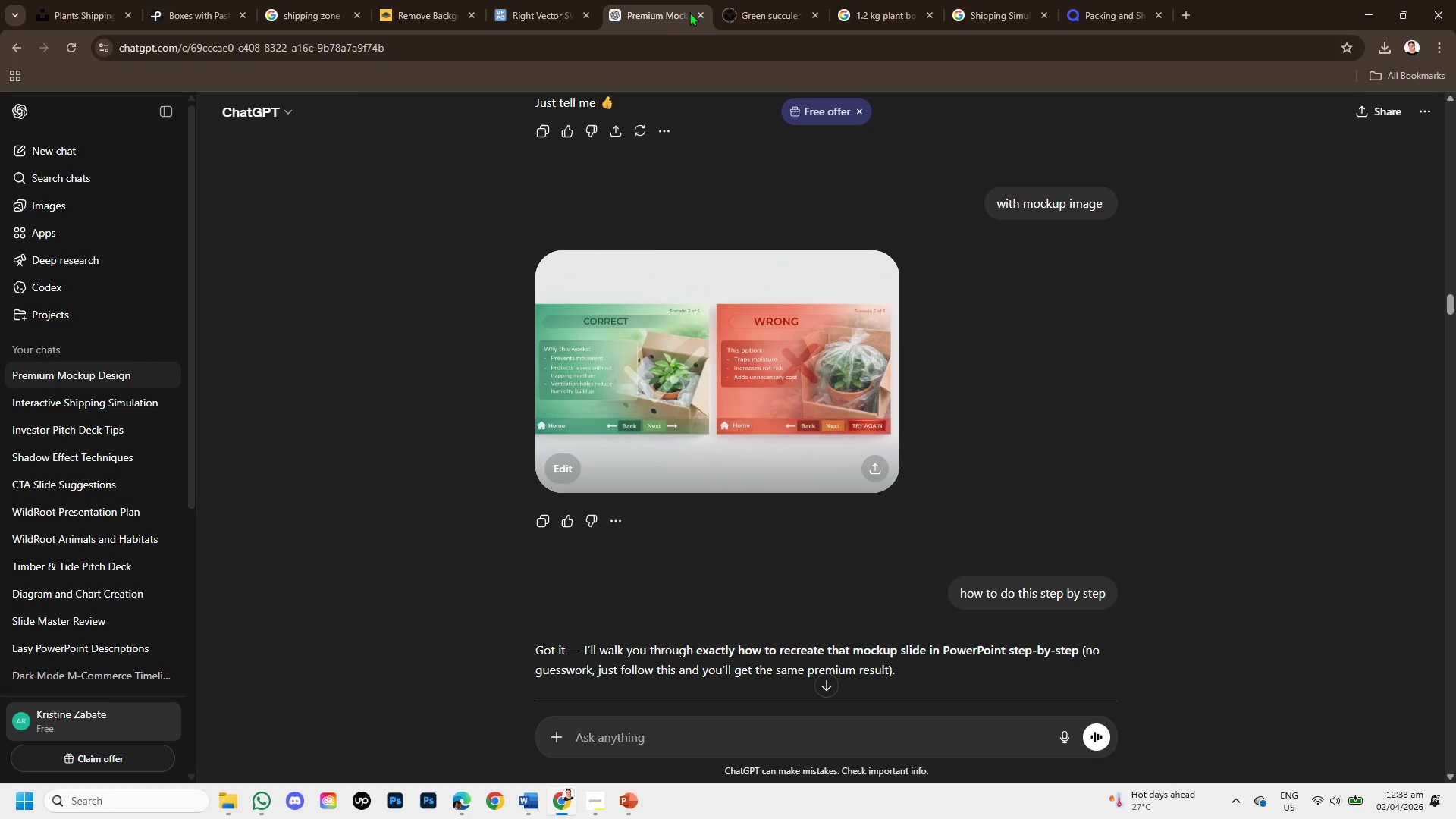 
left_click([698, 14])
 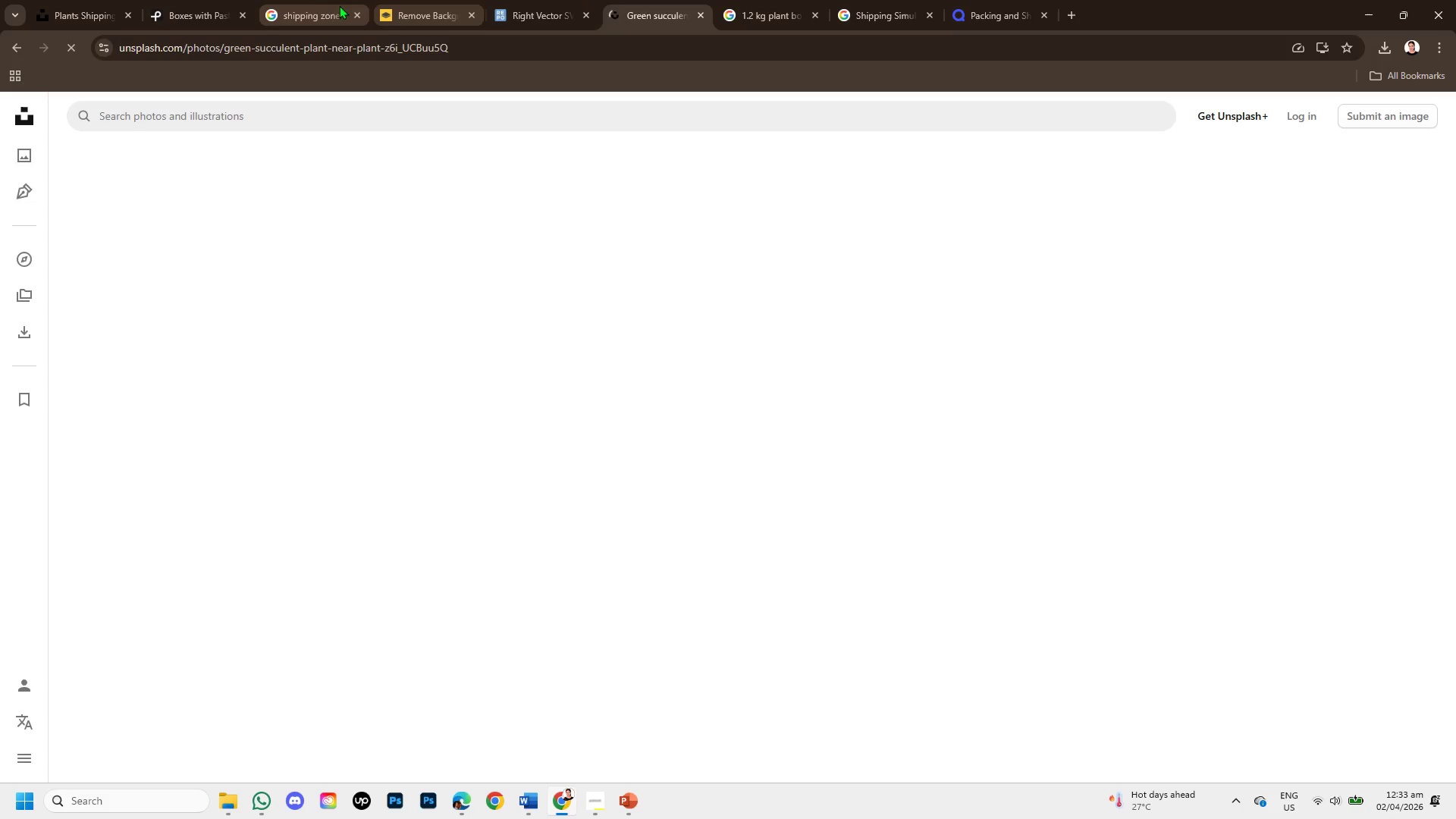 
left_click([306, 5])
 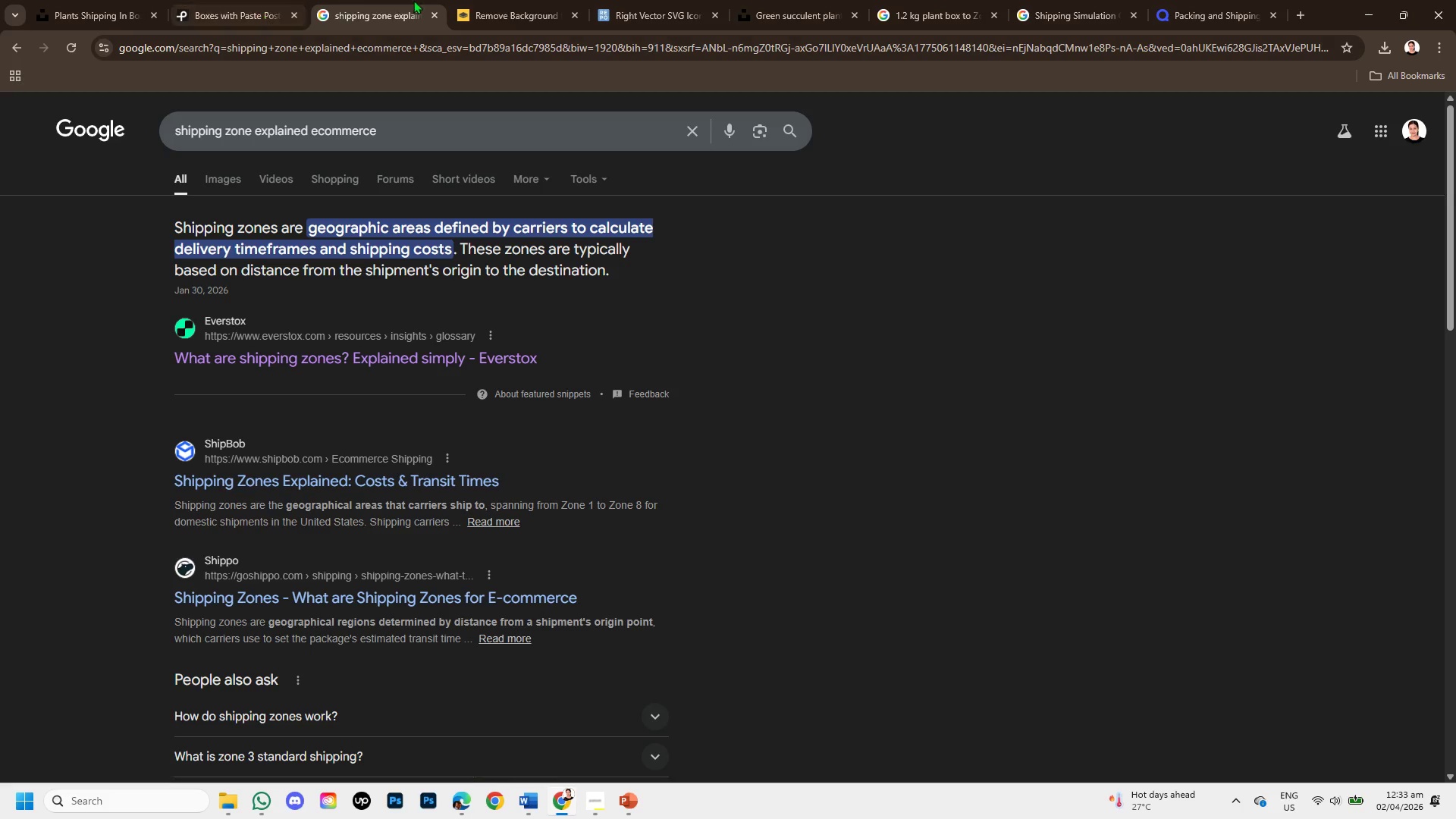 
wait(5.8)
 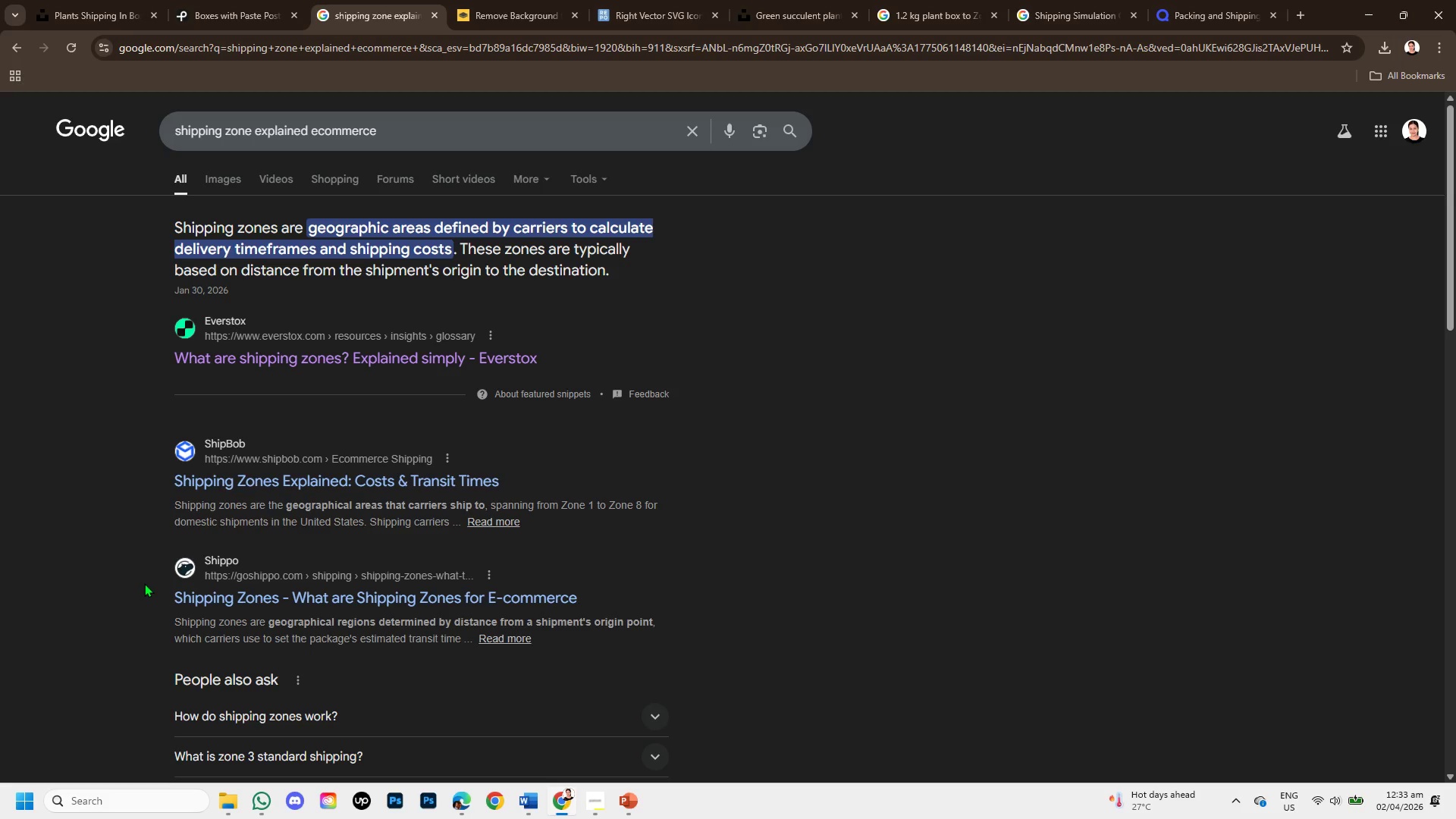 
right_click([264, 365])
 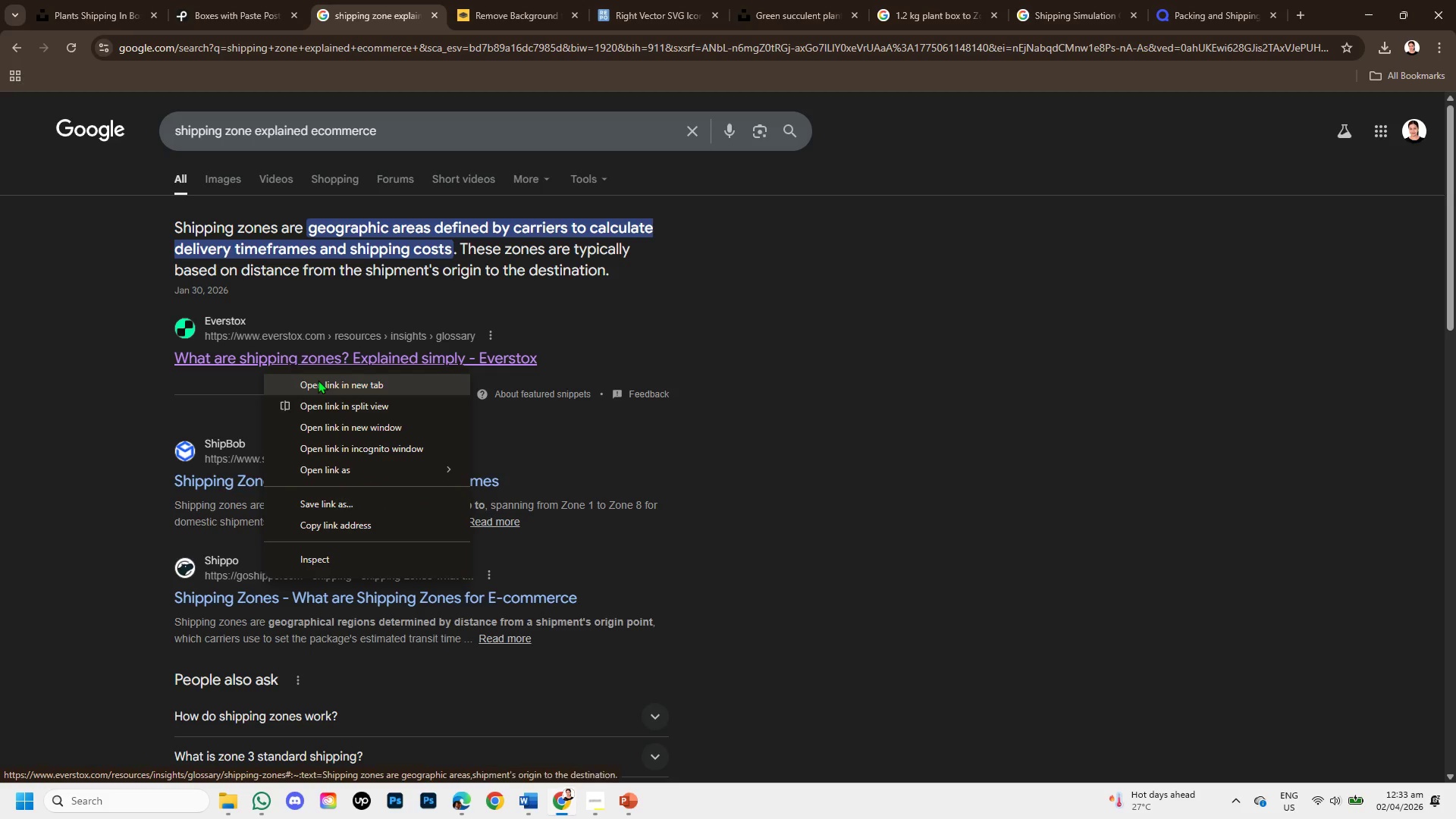 
left_click([318, 380])
 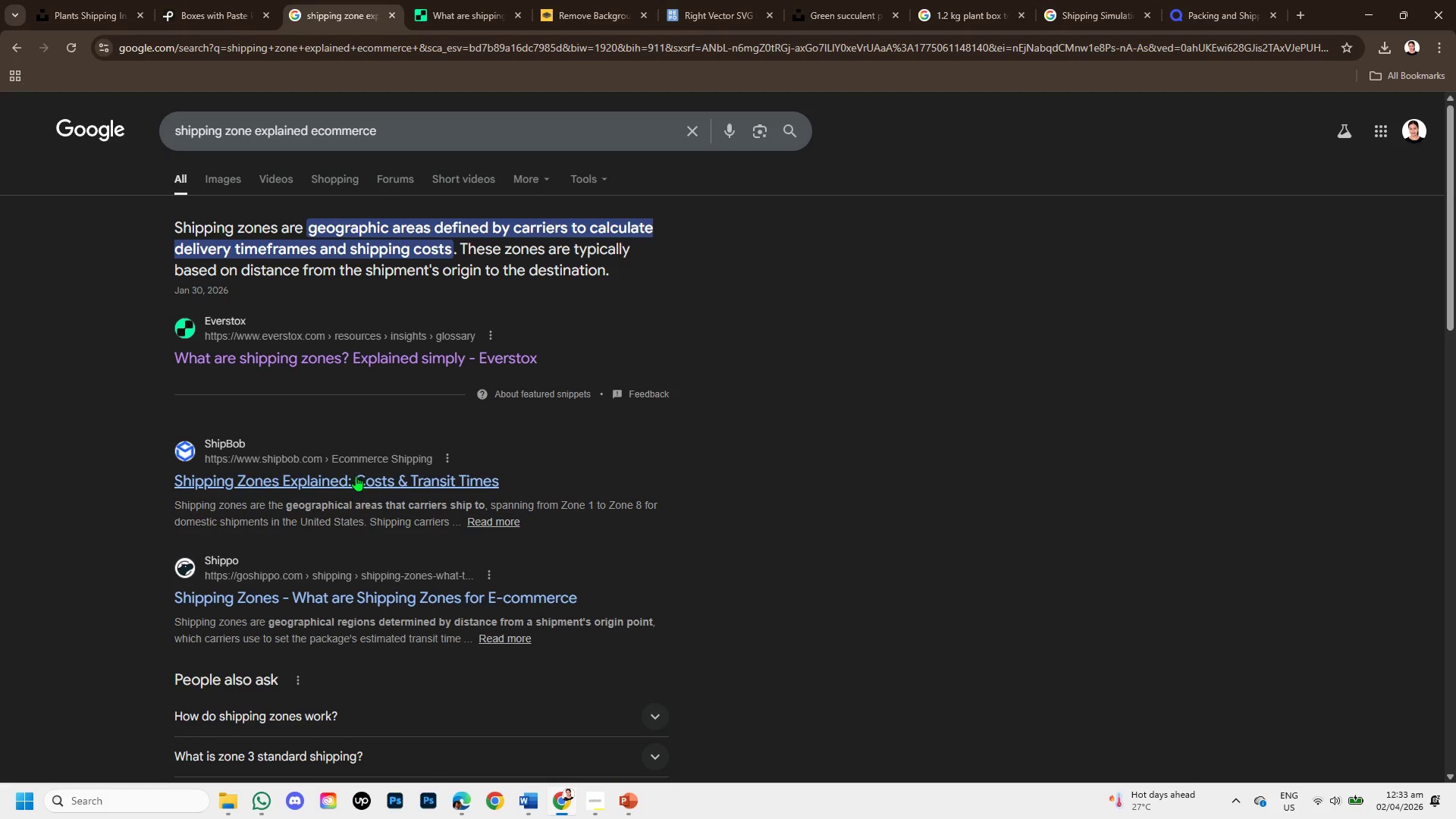 
right_click([357, 469])
 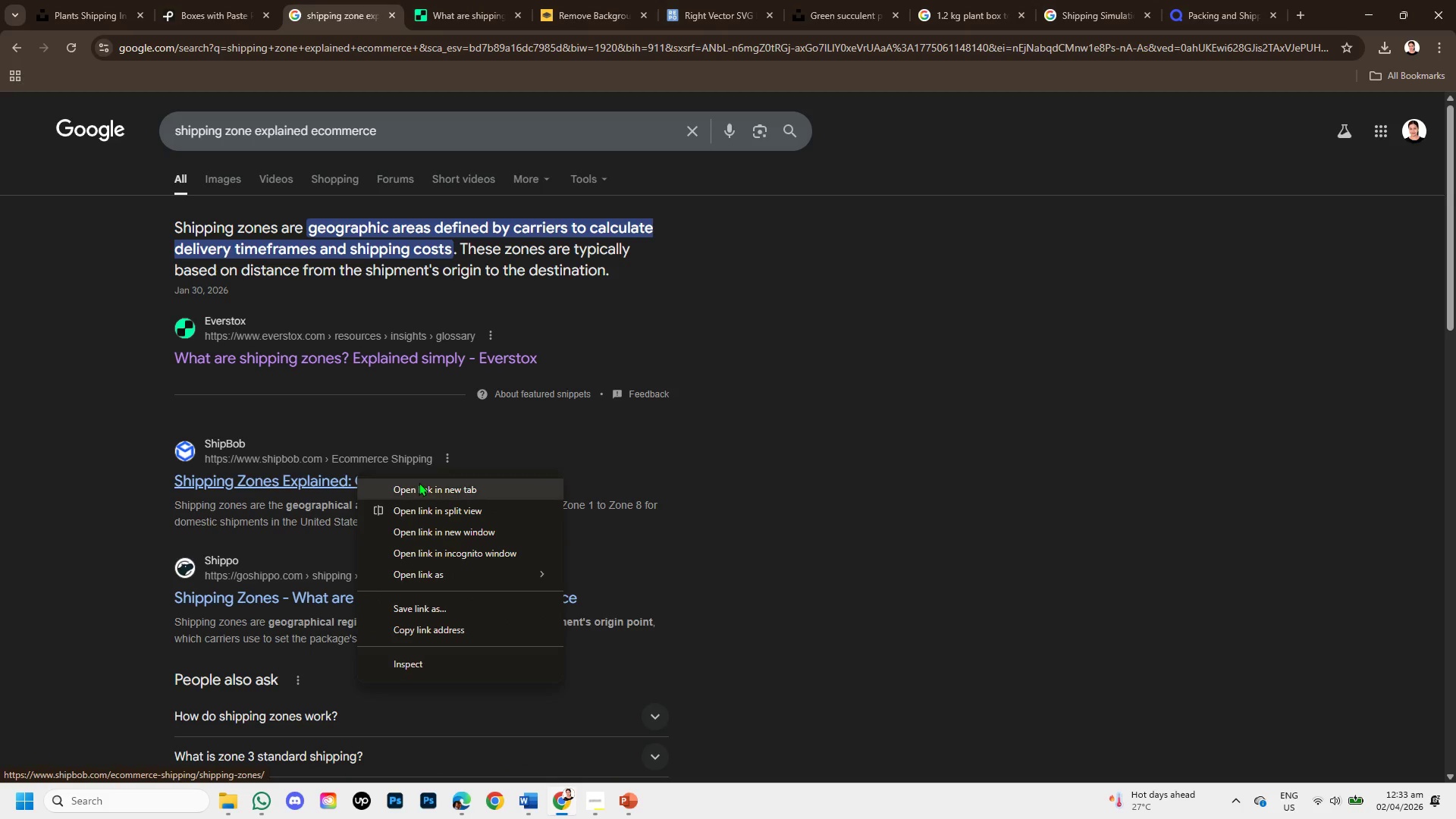 
left_click([419, 484])
 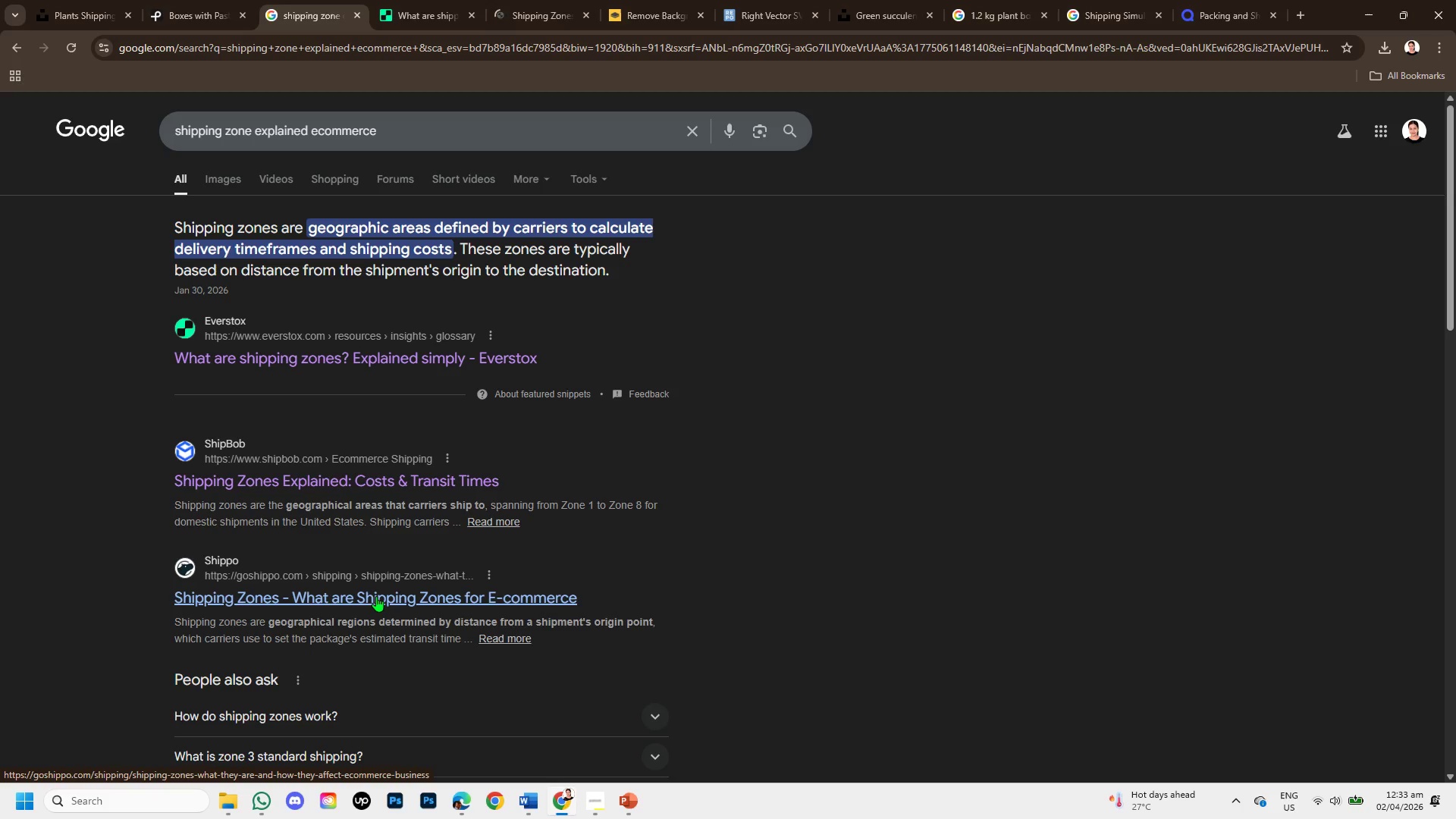 
right_click([376, 598])
 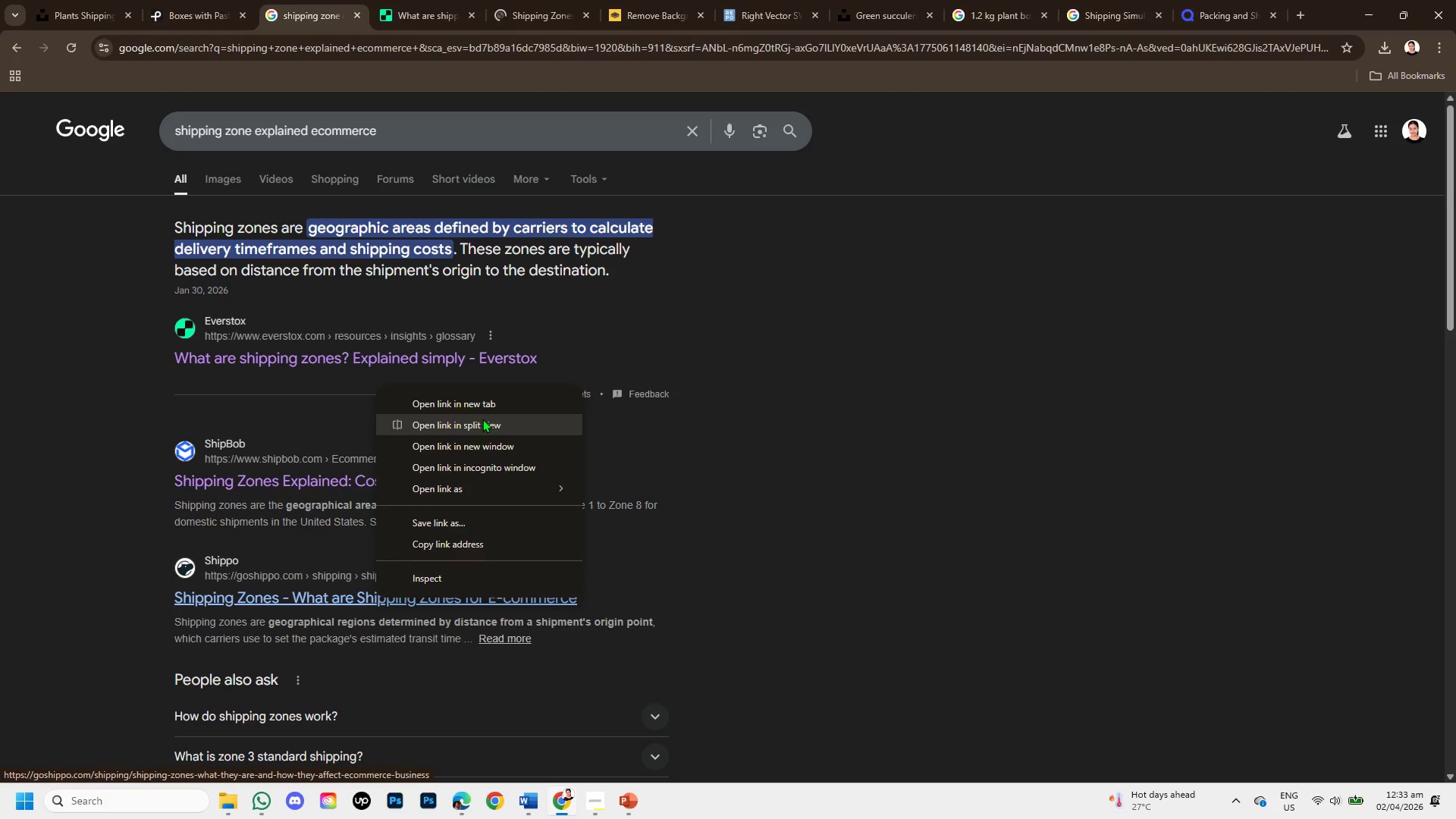 
left_click([488, 398])
 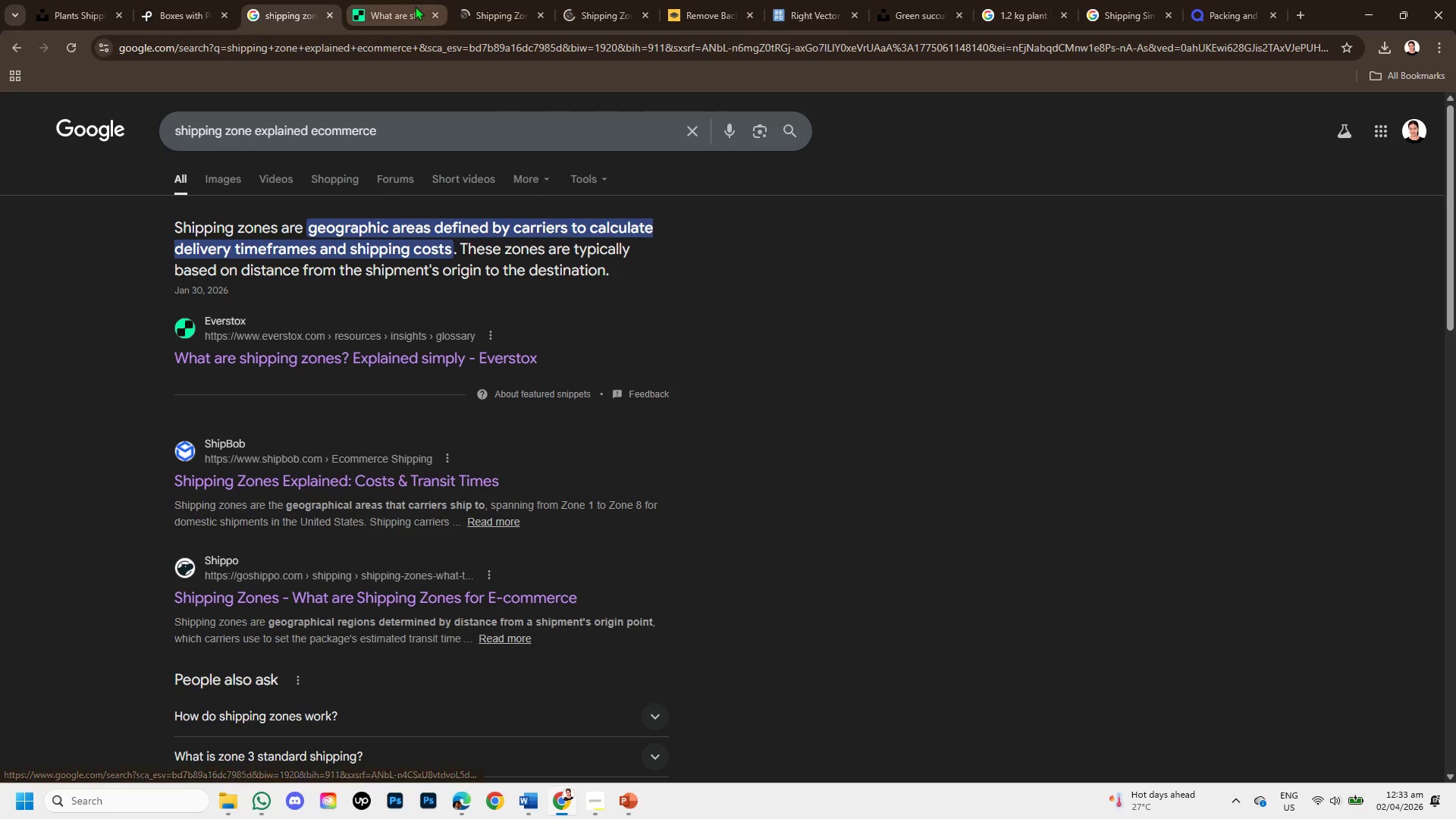 
left_click([415, 6])
 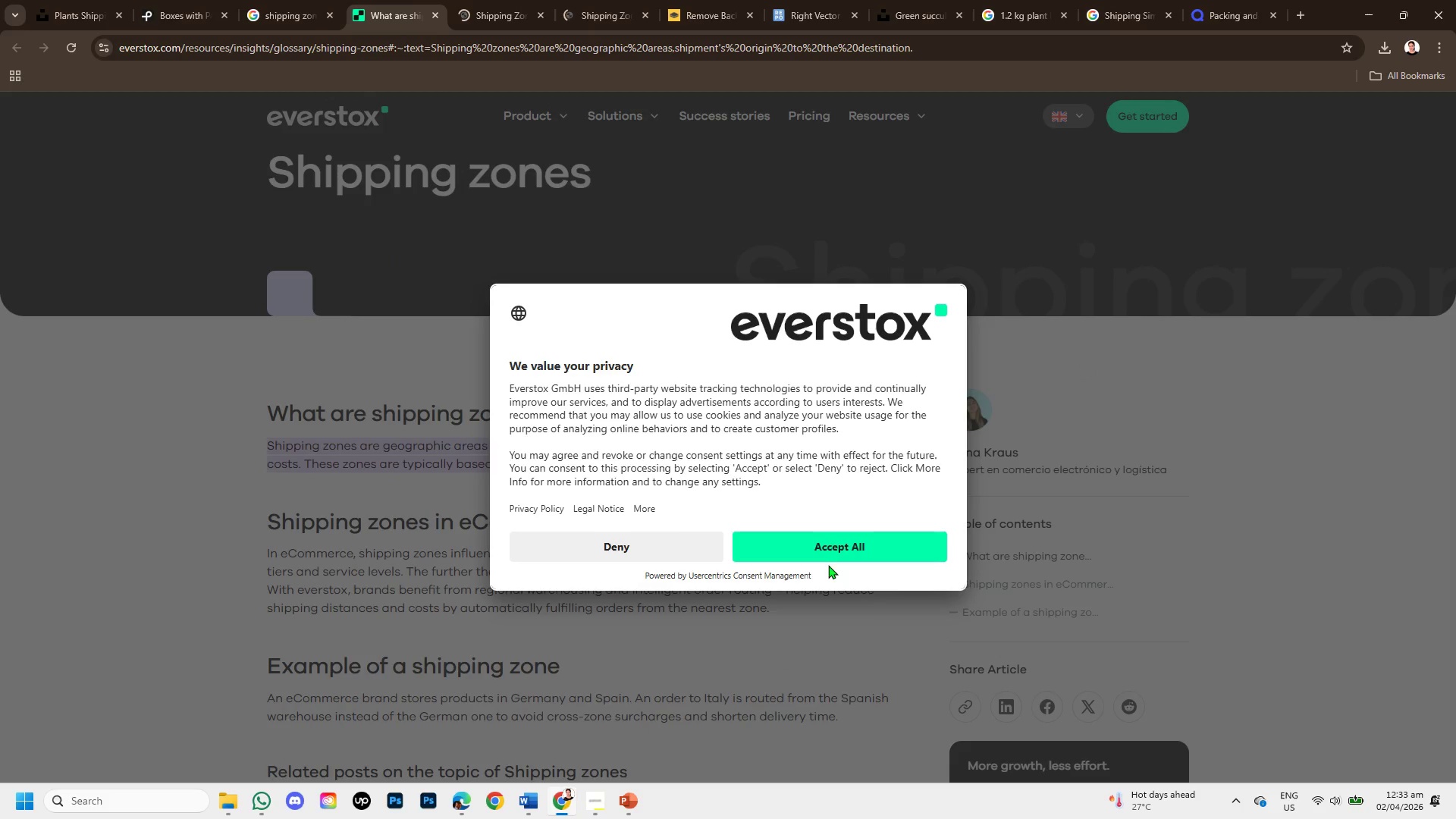 
left_click([824, 548])
 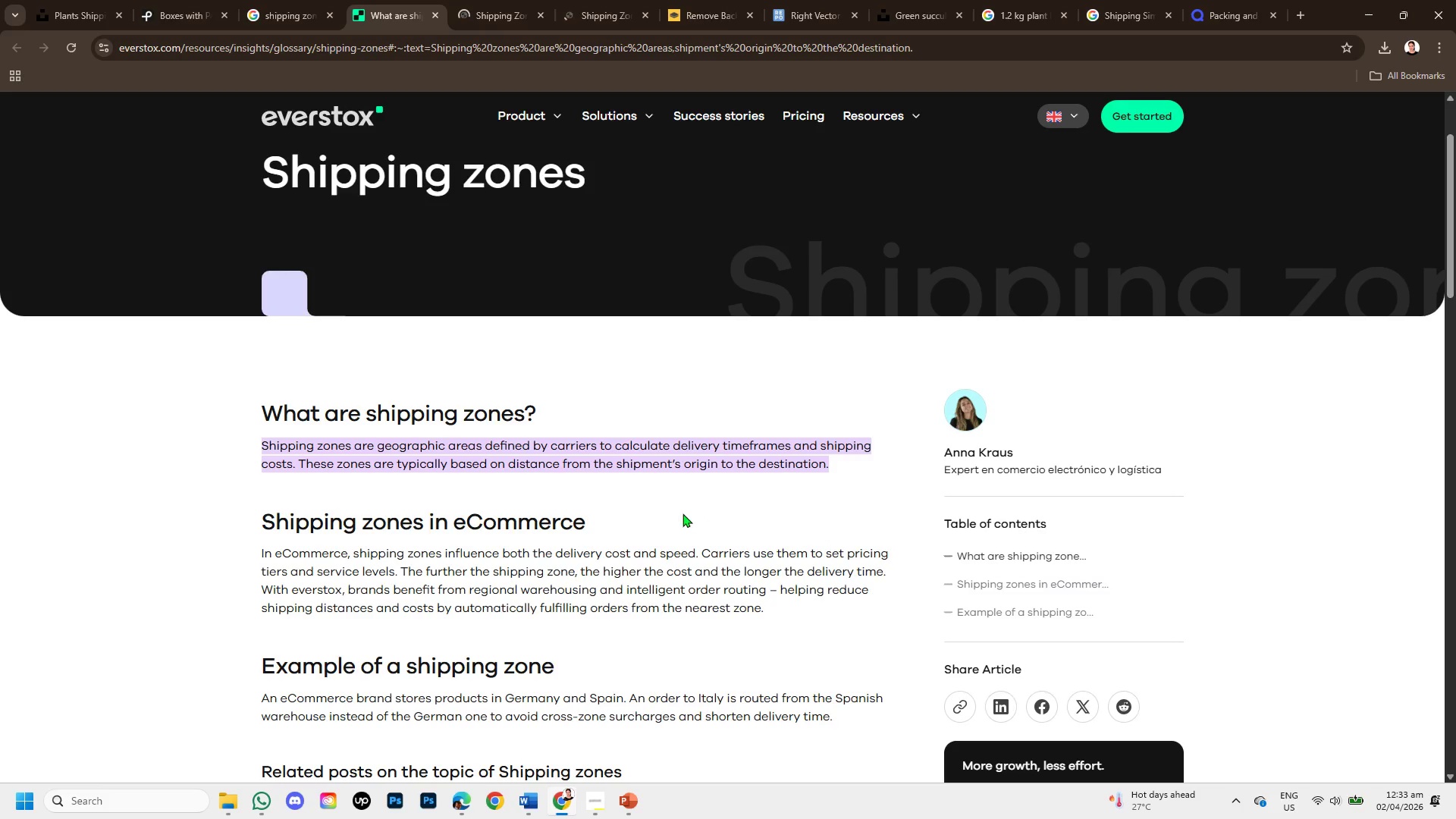 
scroll: coordinate [682, 513], scroll_direction: down, amount: 5.0
 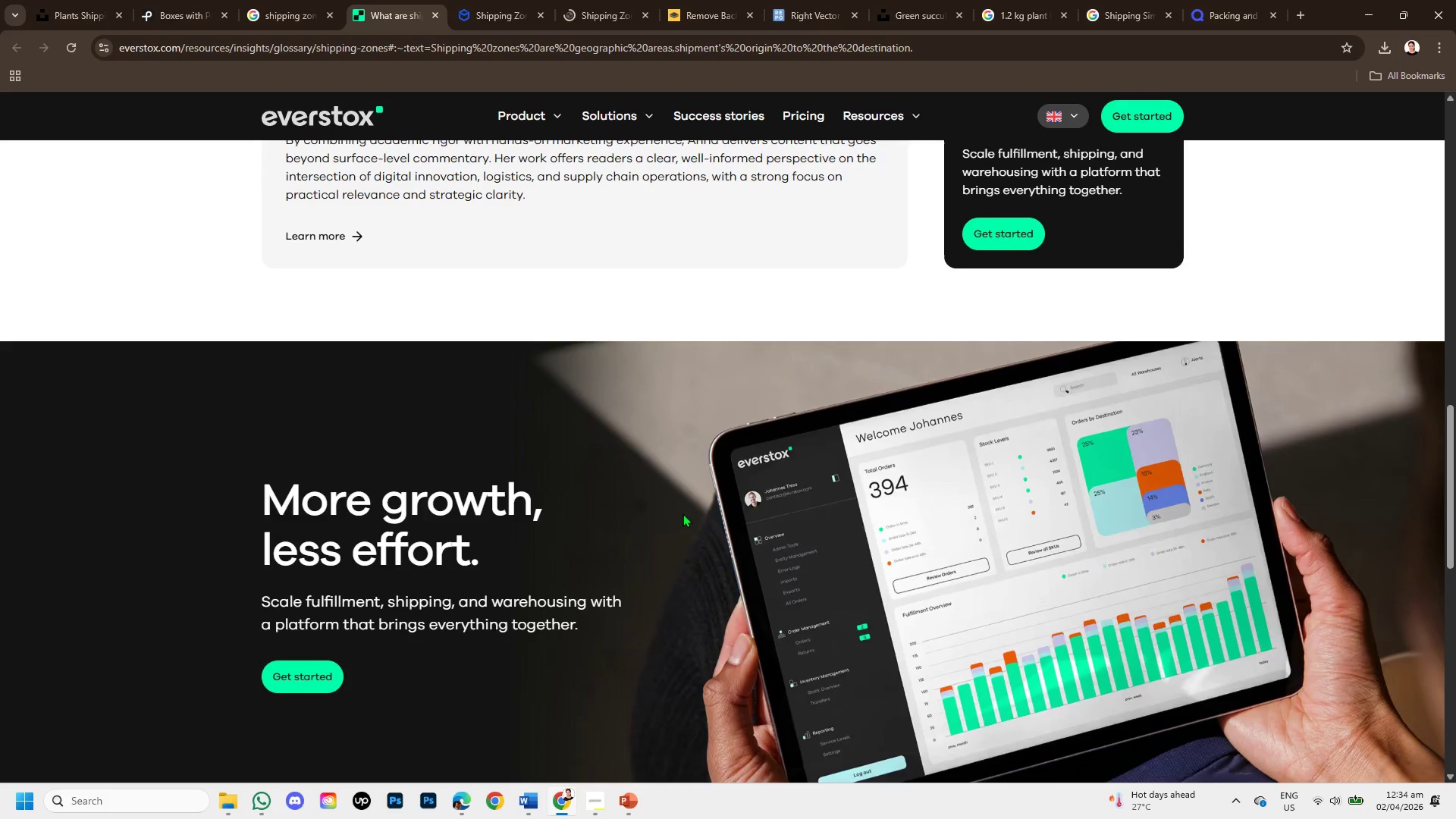 
scroll: coordinate [683, 491], scroll_direction: up, amount: 7.0
 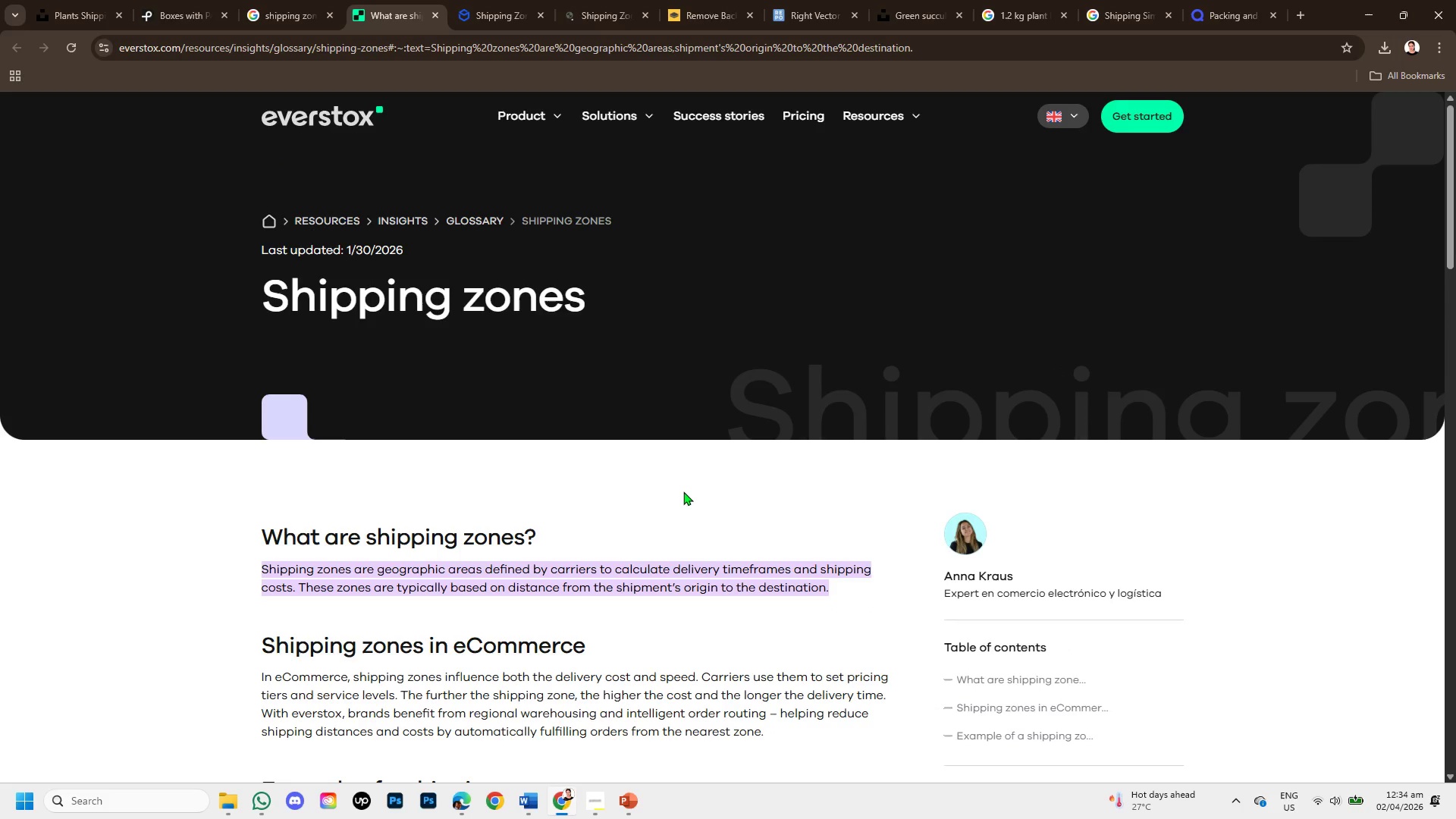 
scroll: coordinate [682, 496], scroll_direction: down, amount: 1.0
 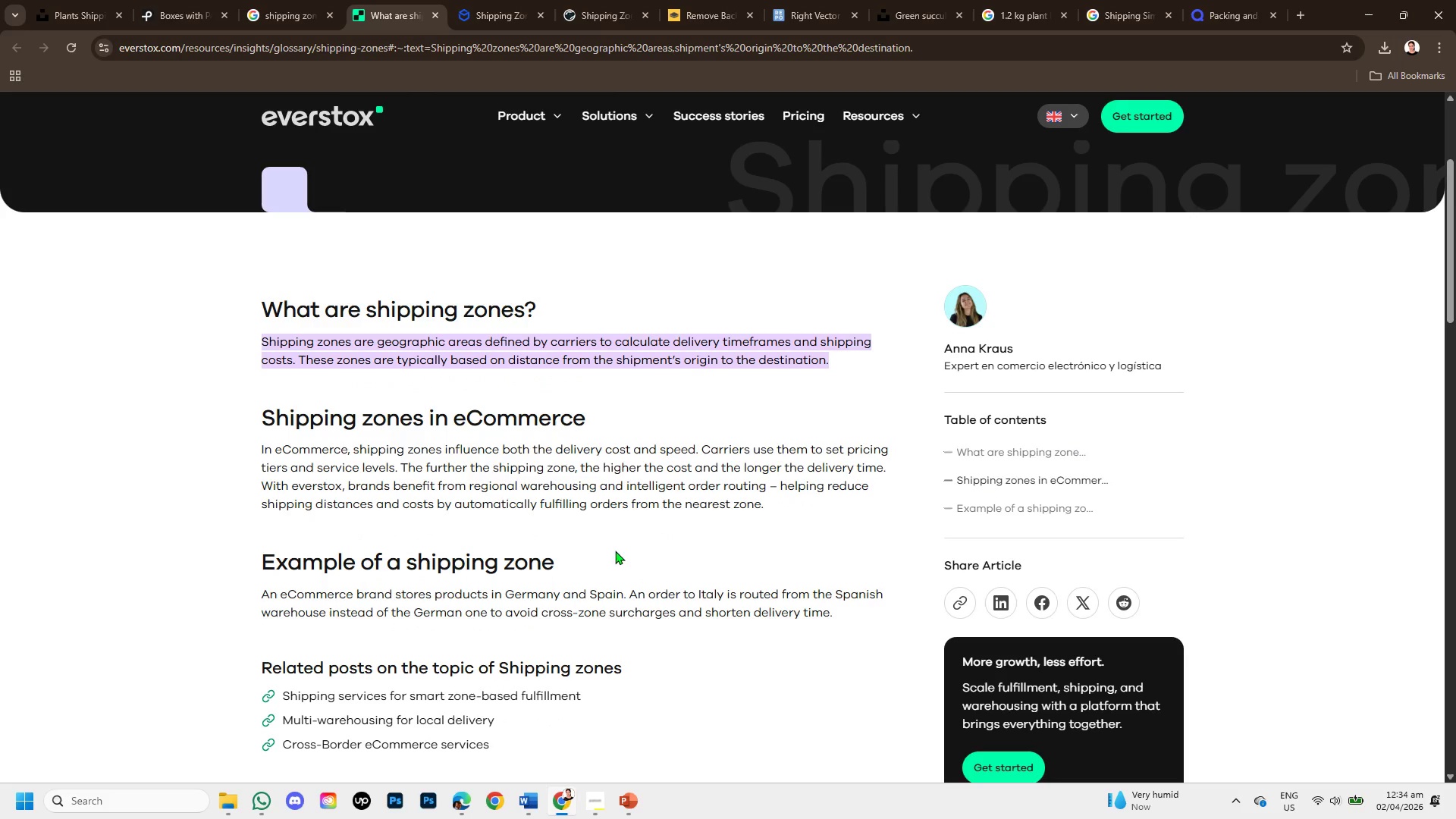 
wait(5.73)
 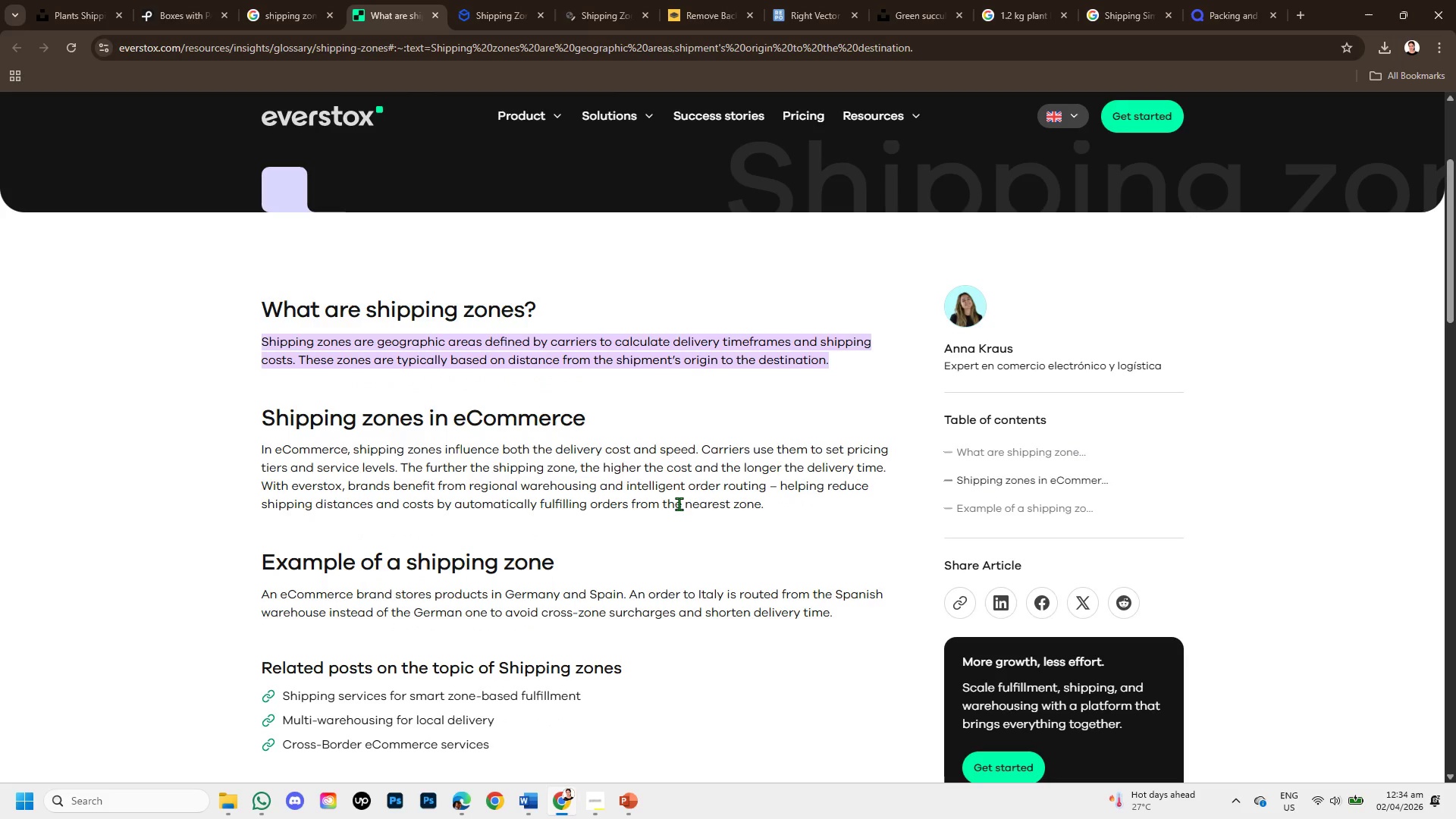 
left_click_drag(start_coordinate=[588, 473], to_coordinate=[637, 519])
 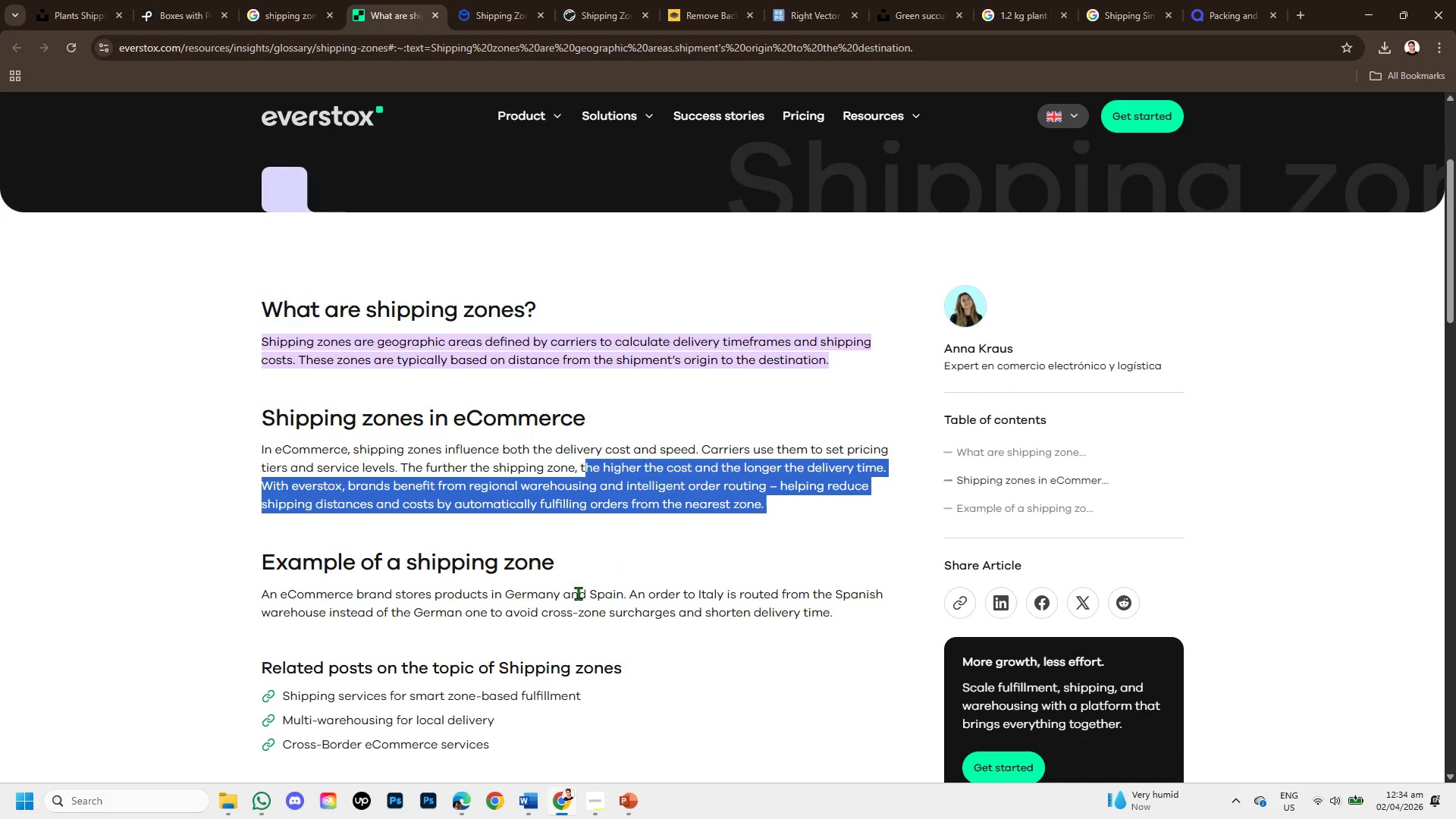 
scroll: coordinate [545, 548], scroll_direction: down, amount: 3.0
 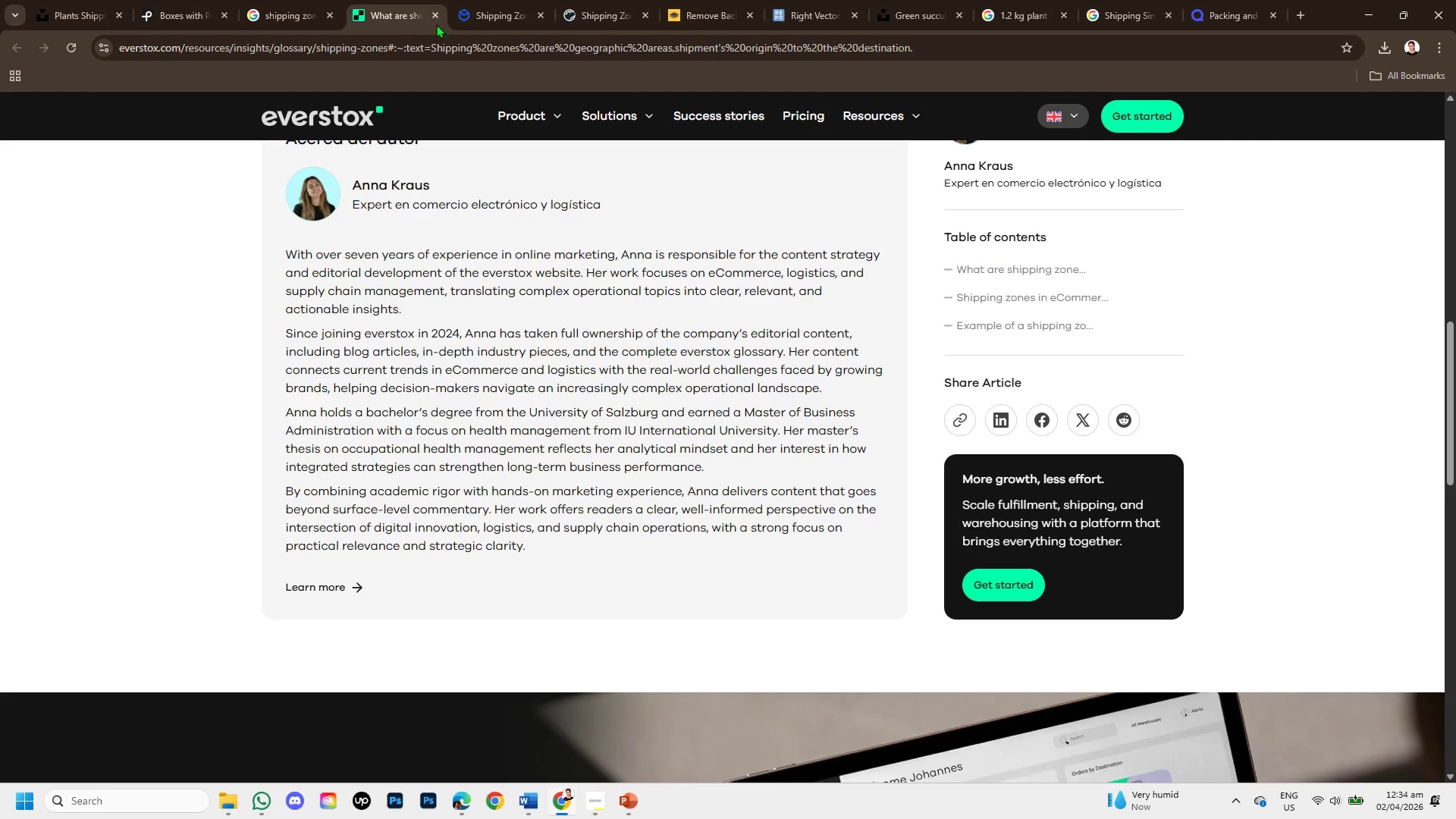 
left_click([433, 15])
 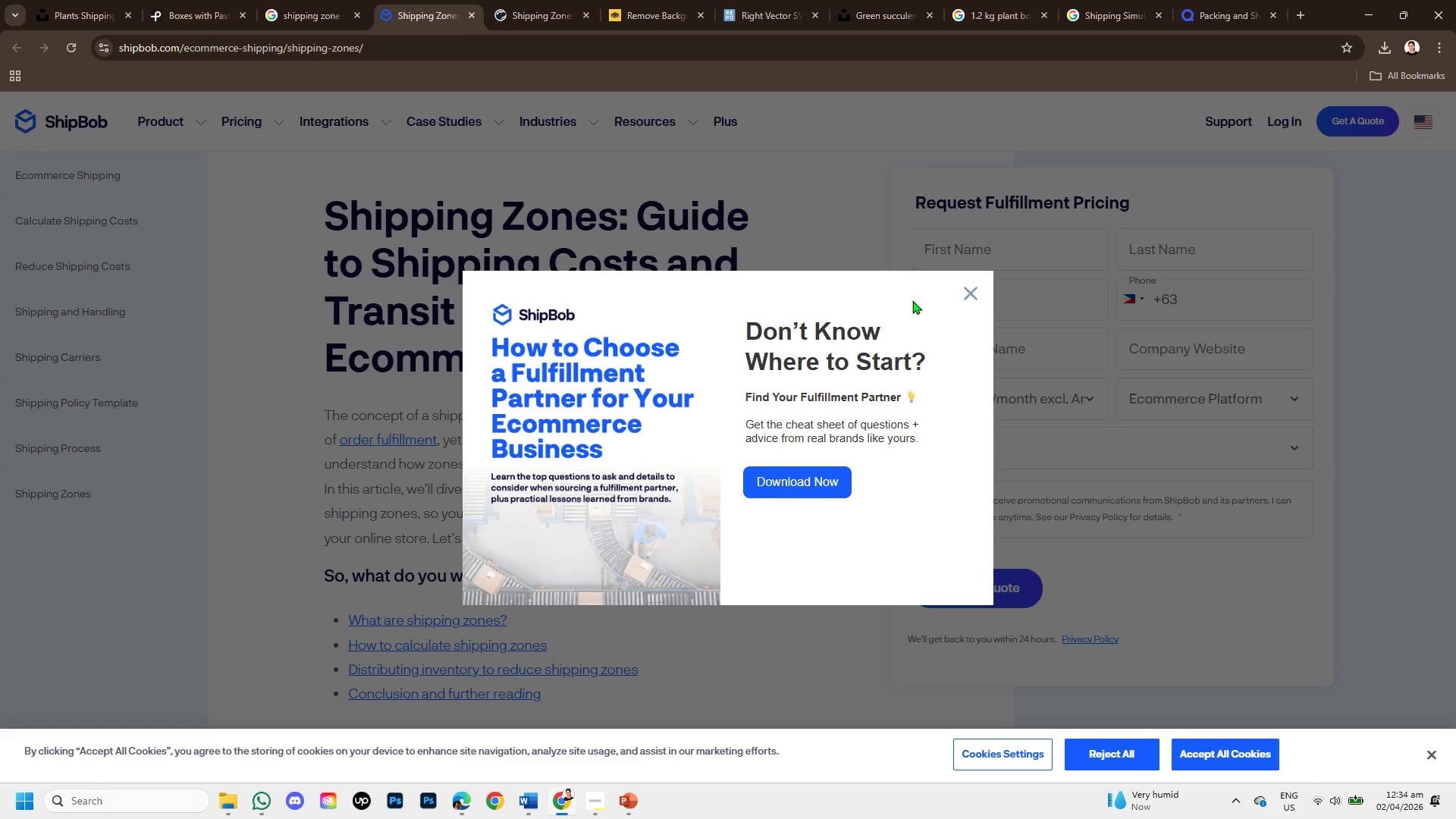 
left_click([964, 289])
 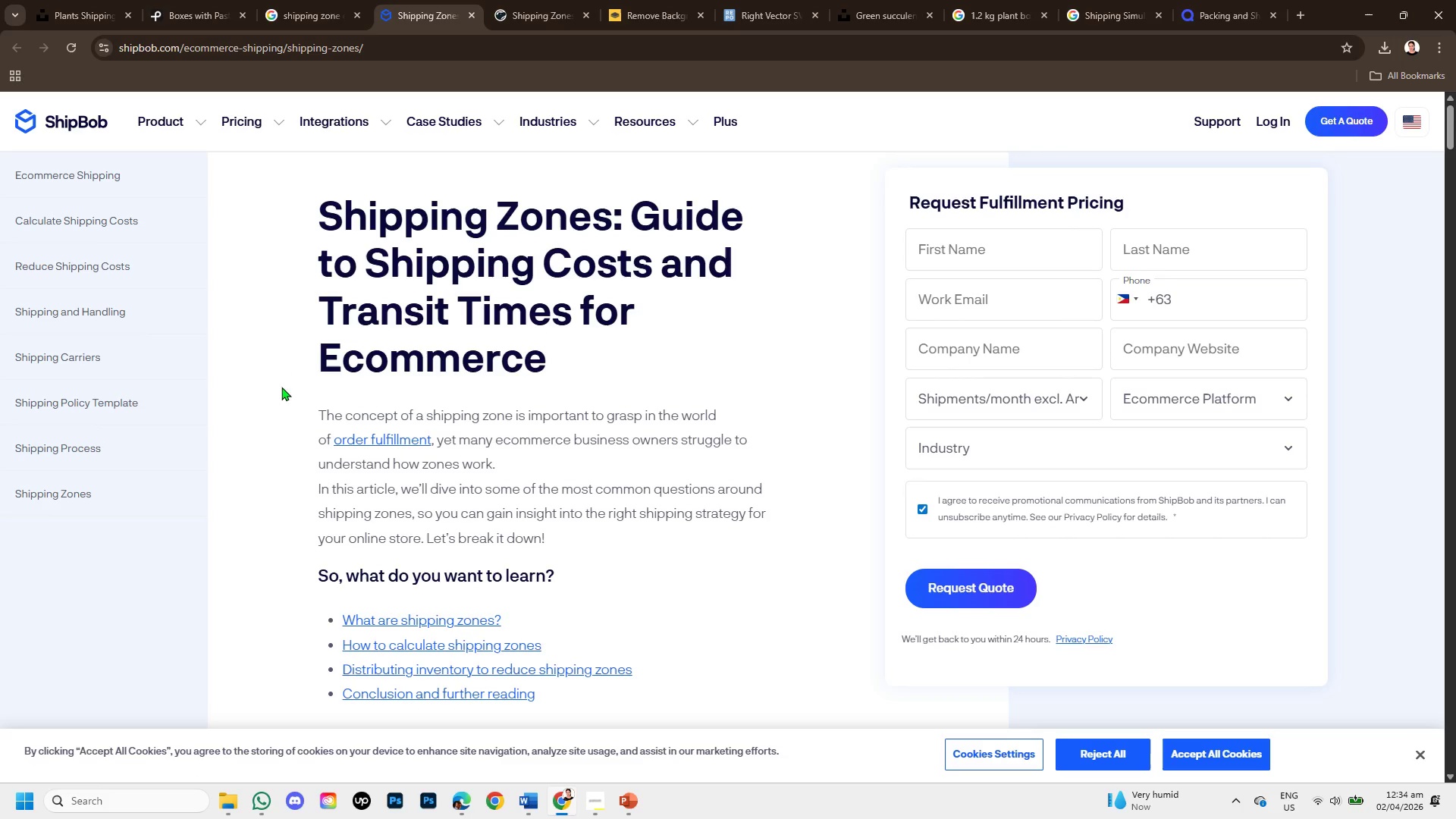 
scroll: coordinate [565, 464], scroll_direction: down, amount: 2.0
 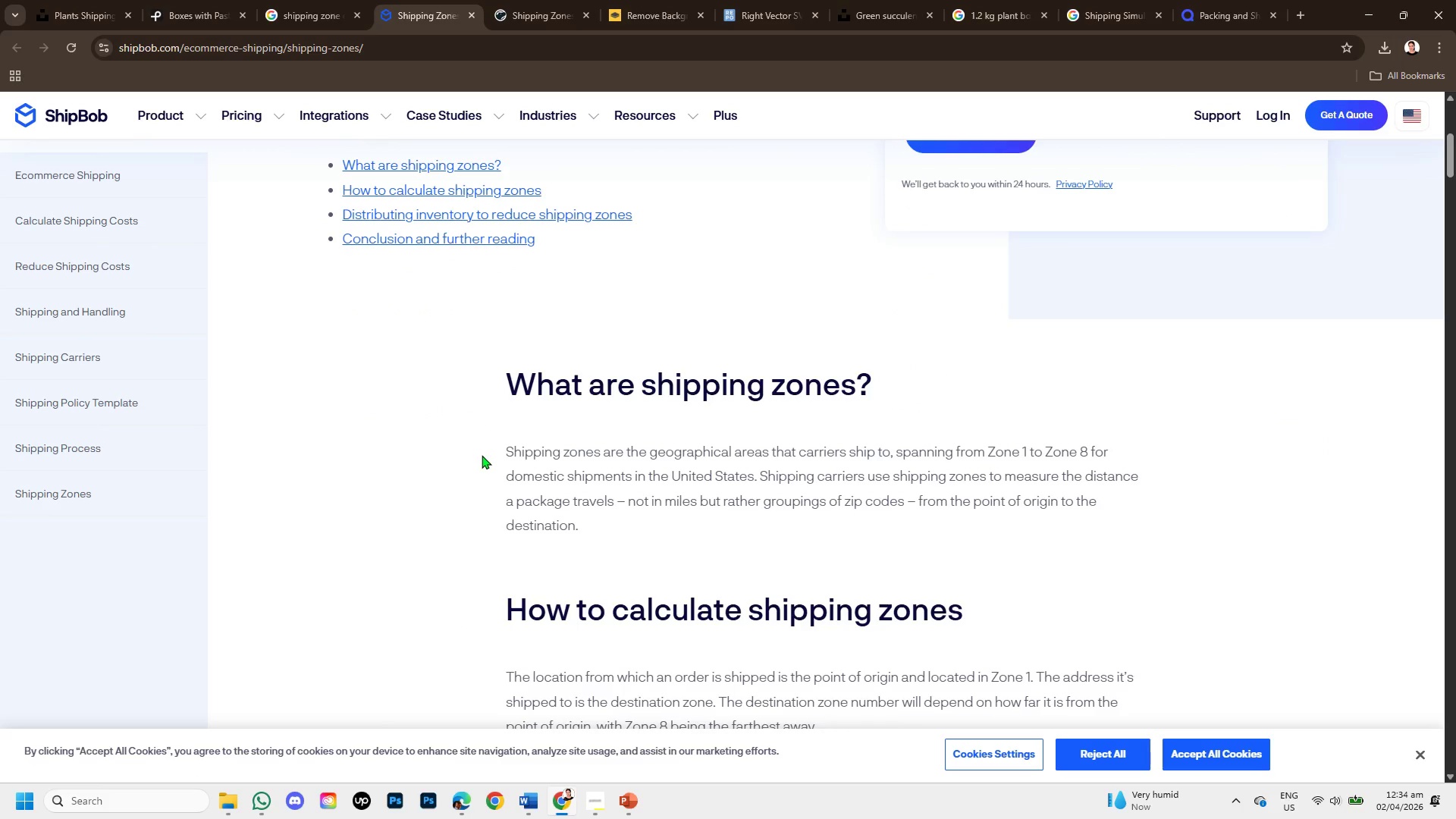 
left_click_drag(start_coordinate=[482, 455], to_coordinate=[1051, 538])
 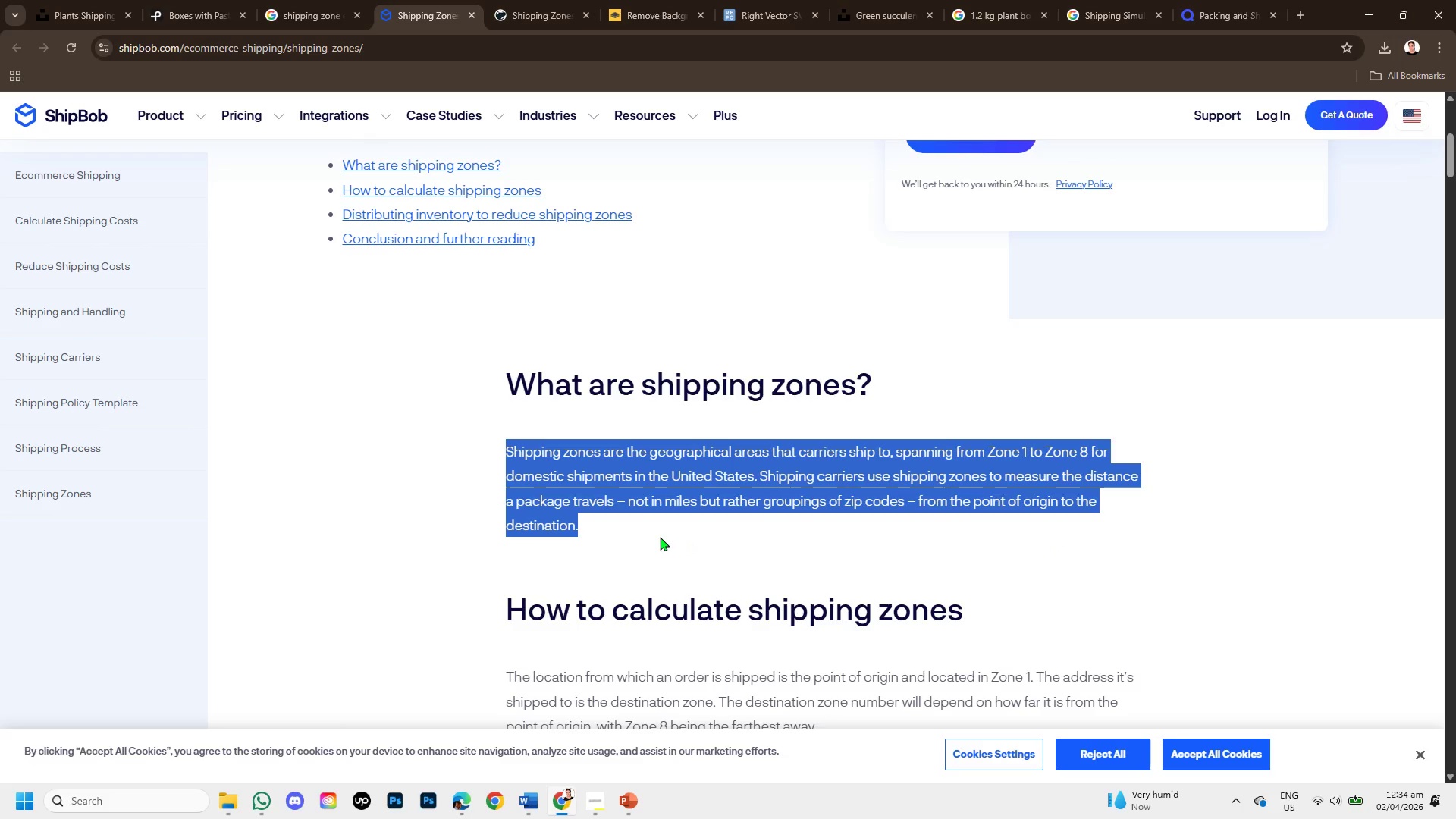 
scroll: coordinate [717, 549], scroll_direction: down, amount: 5.0
 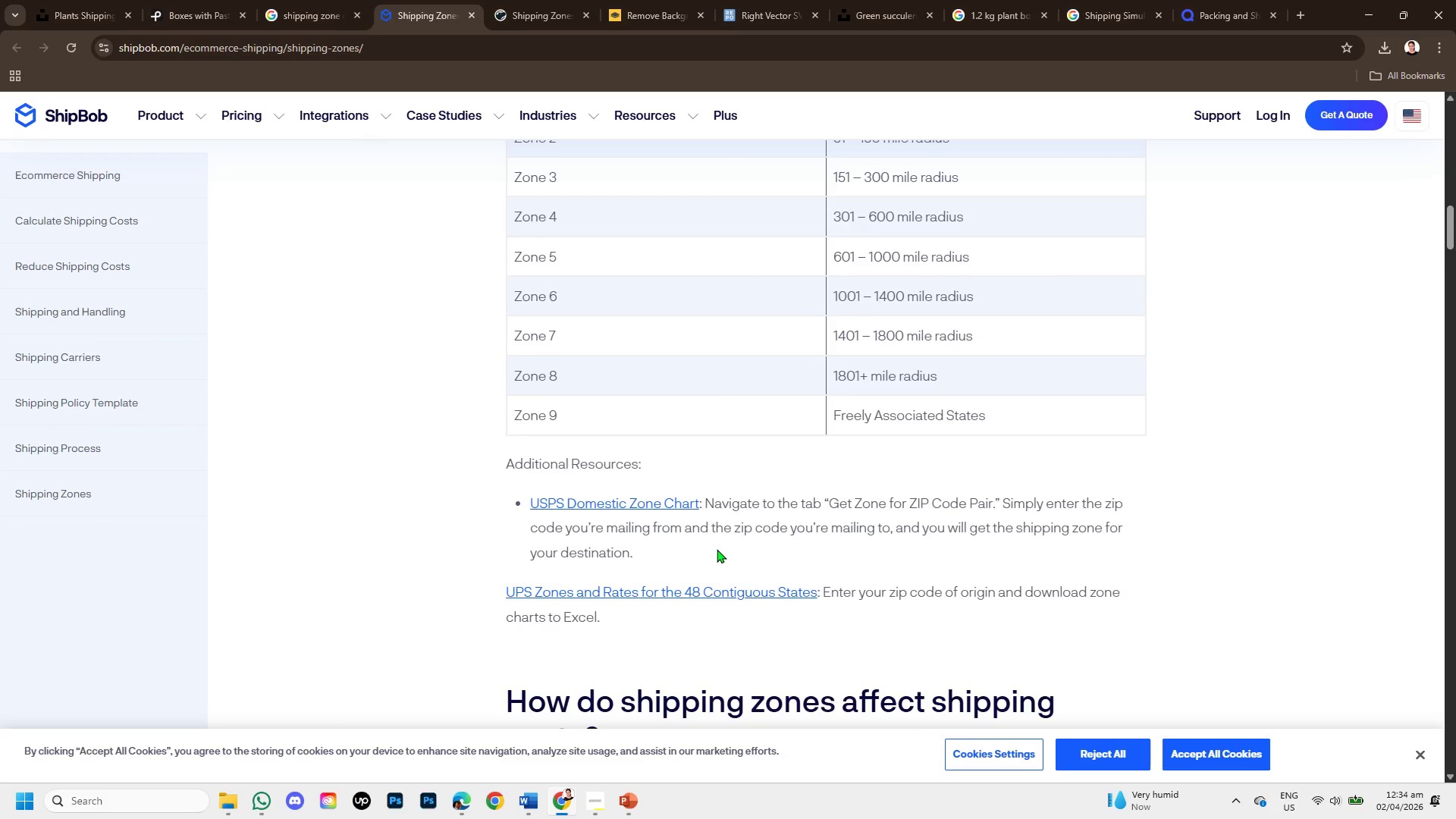 
scroll: coordinate [717, 549], scroll_direction: up, amount: 2.0
 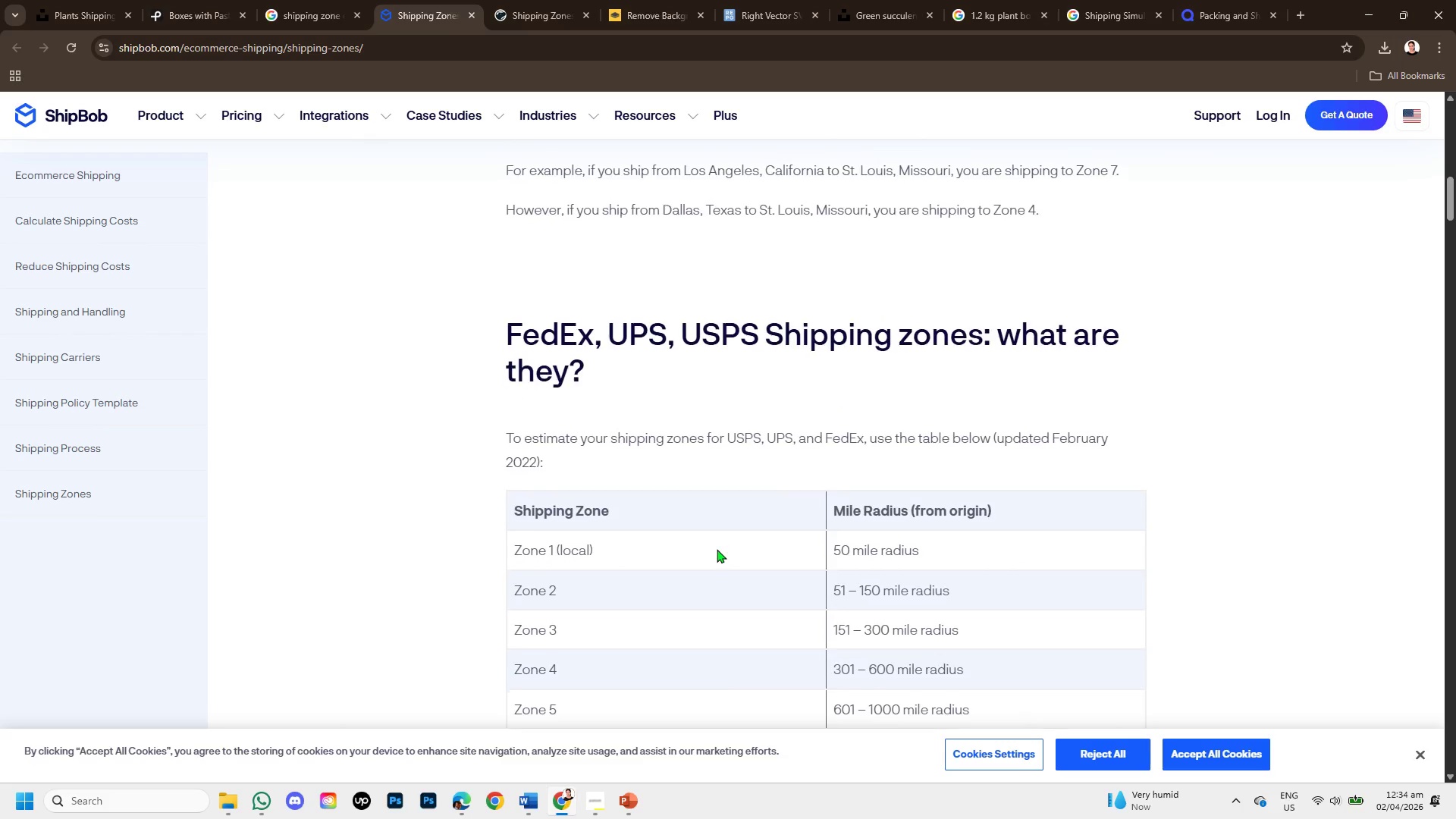 
scroll: coordinate [717, 549], scroll_direction: down, amount: 1.0
 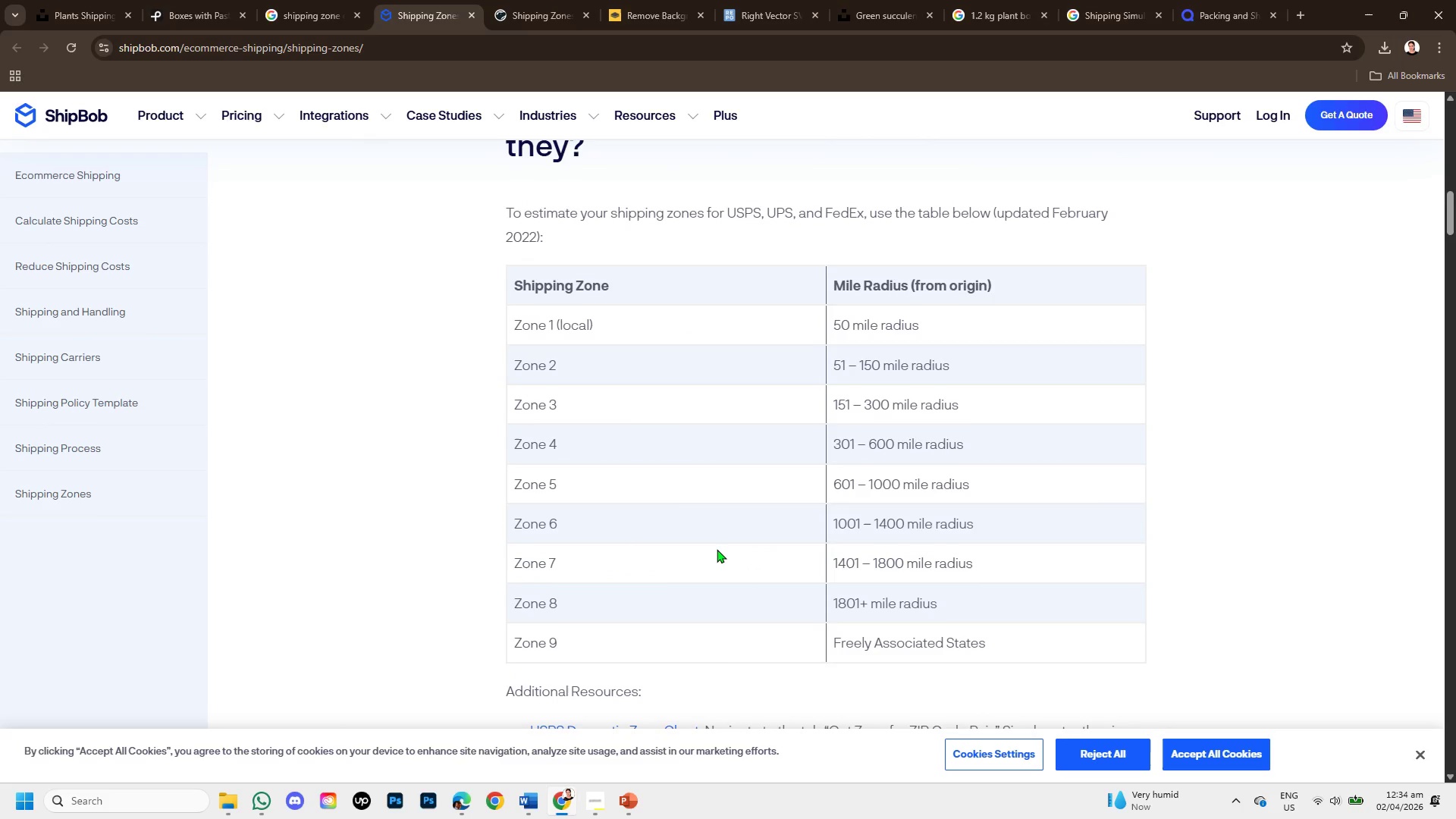 
wait(5.9)
 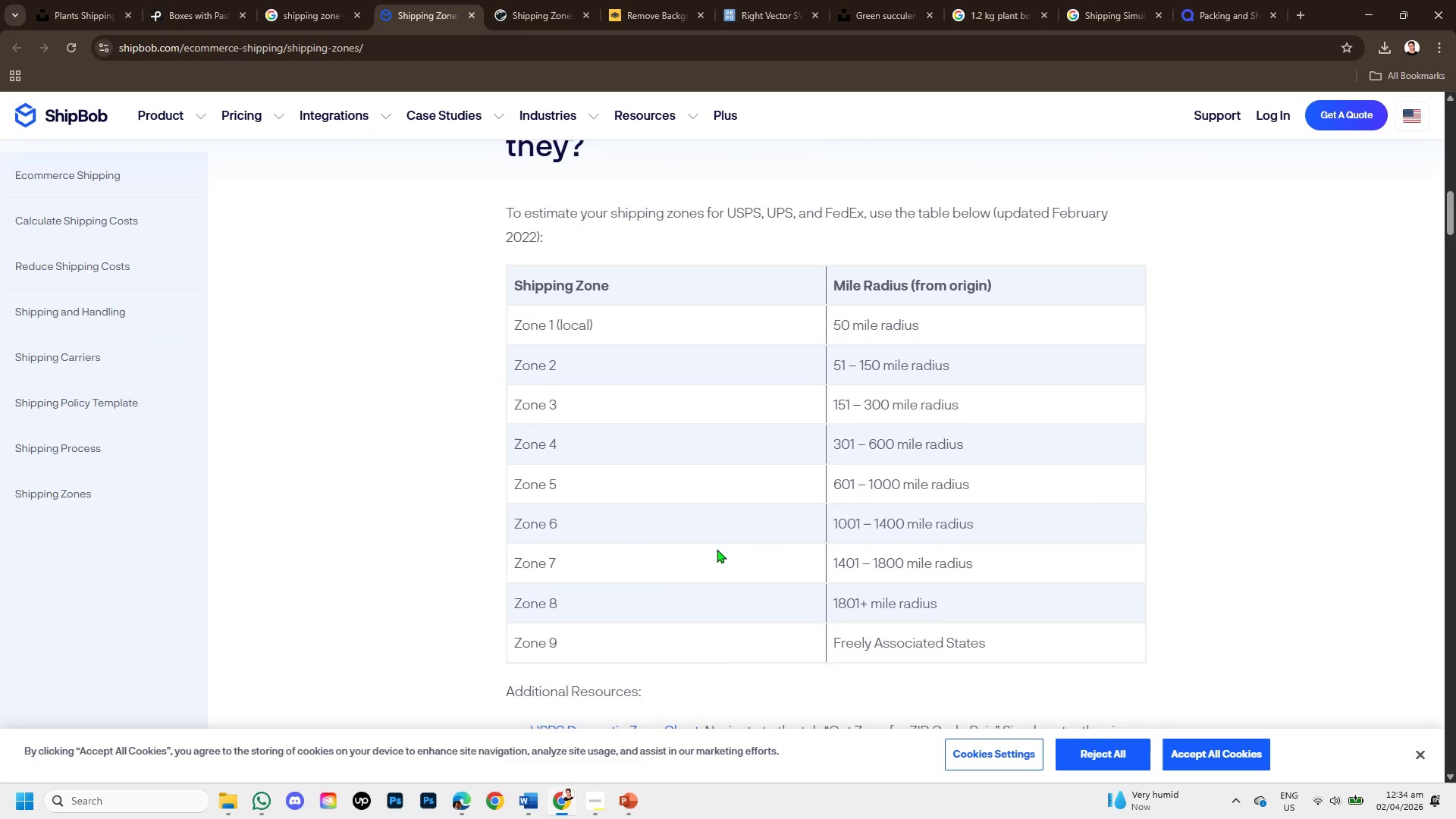 
scroll: coordinate [789, 577], scroll_direction: down, amount: 1.0
 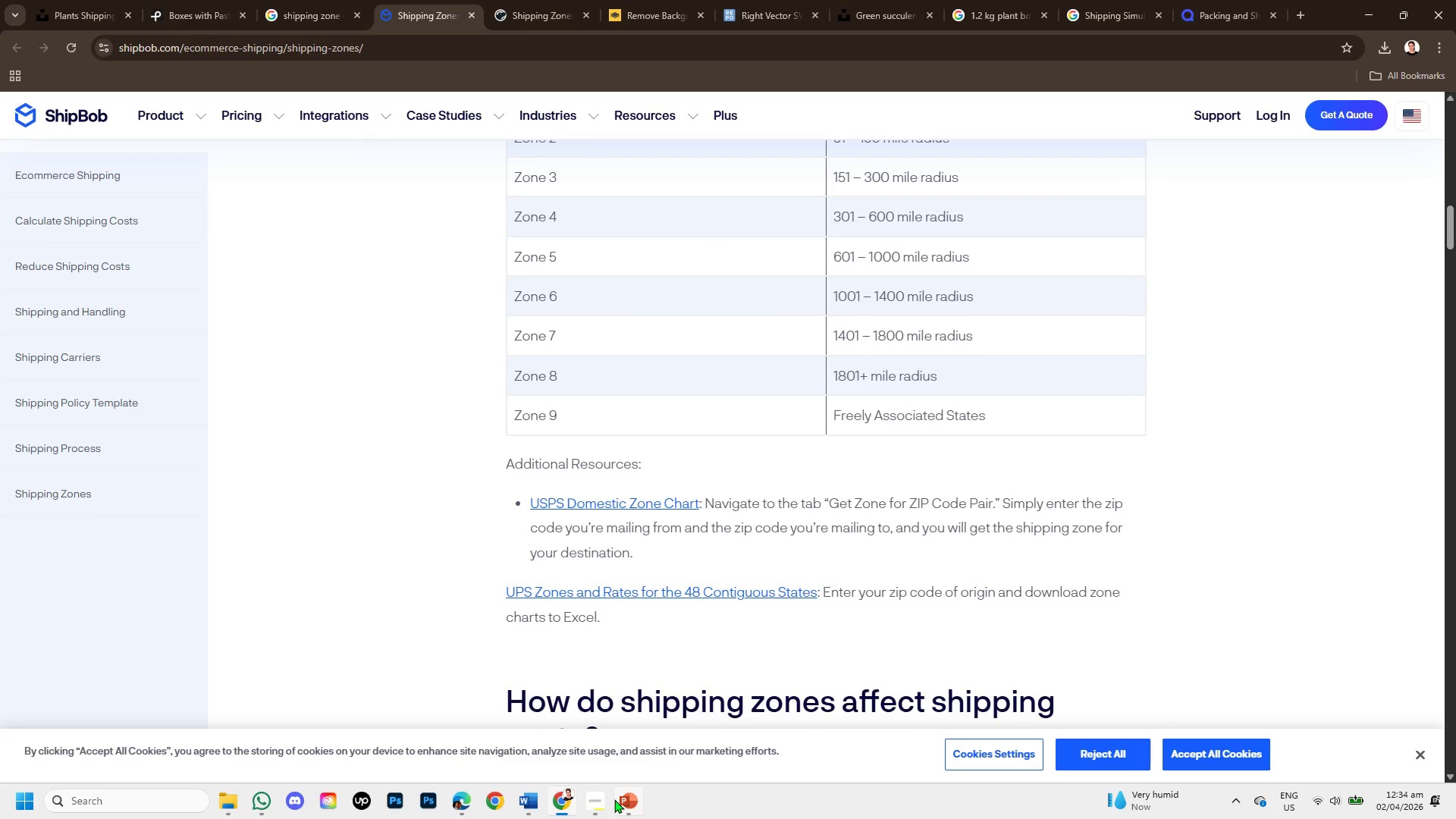 
left_click([614, 799])
 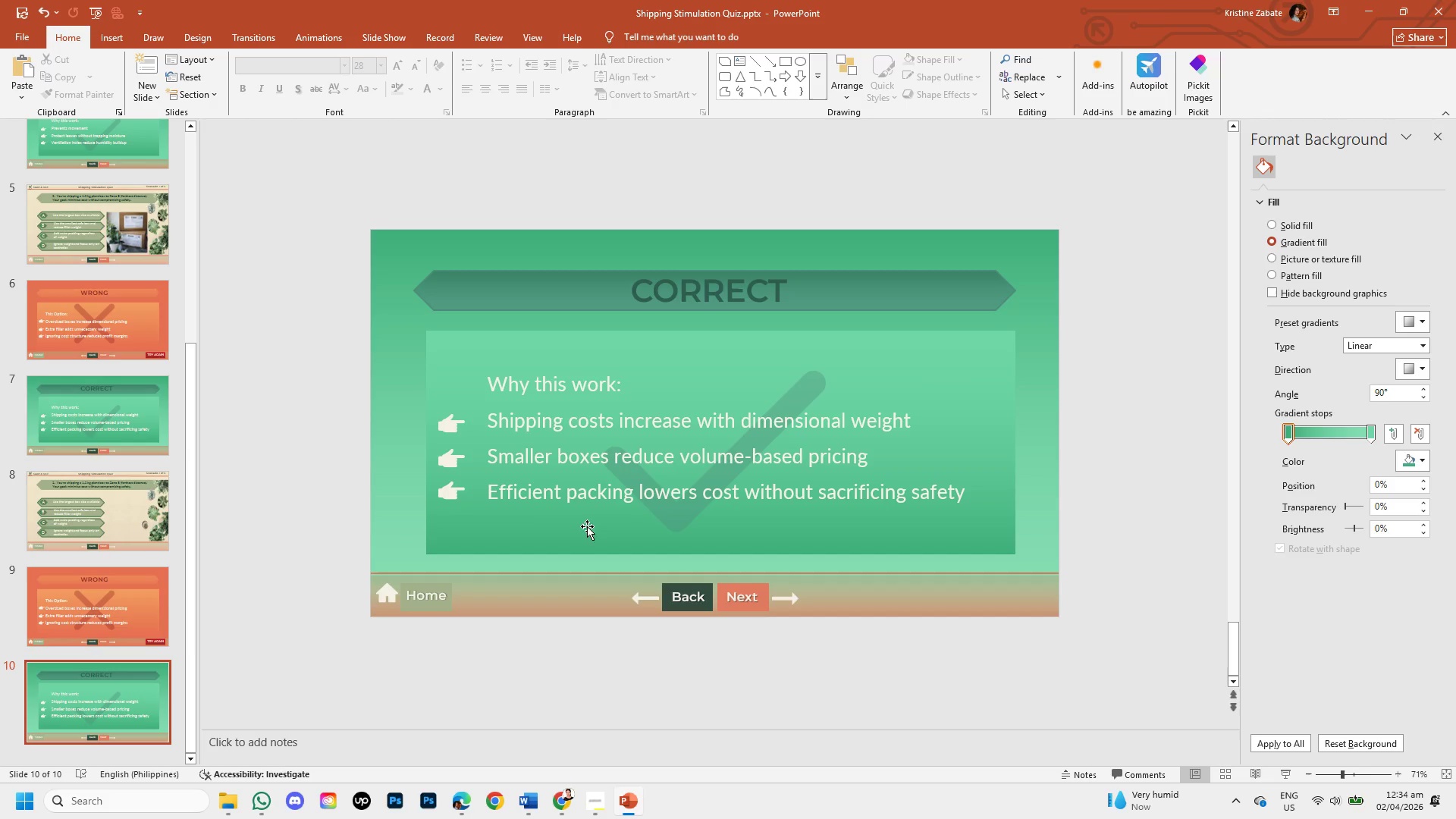 
mouse_move([90, 395])
 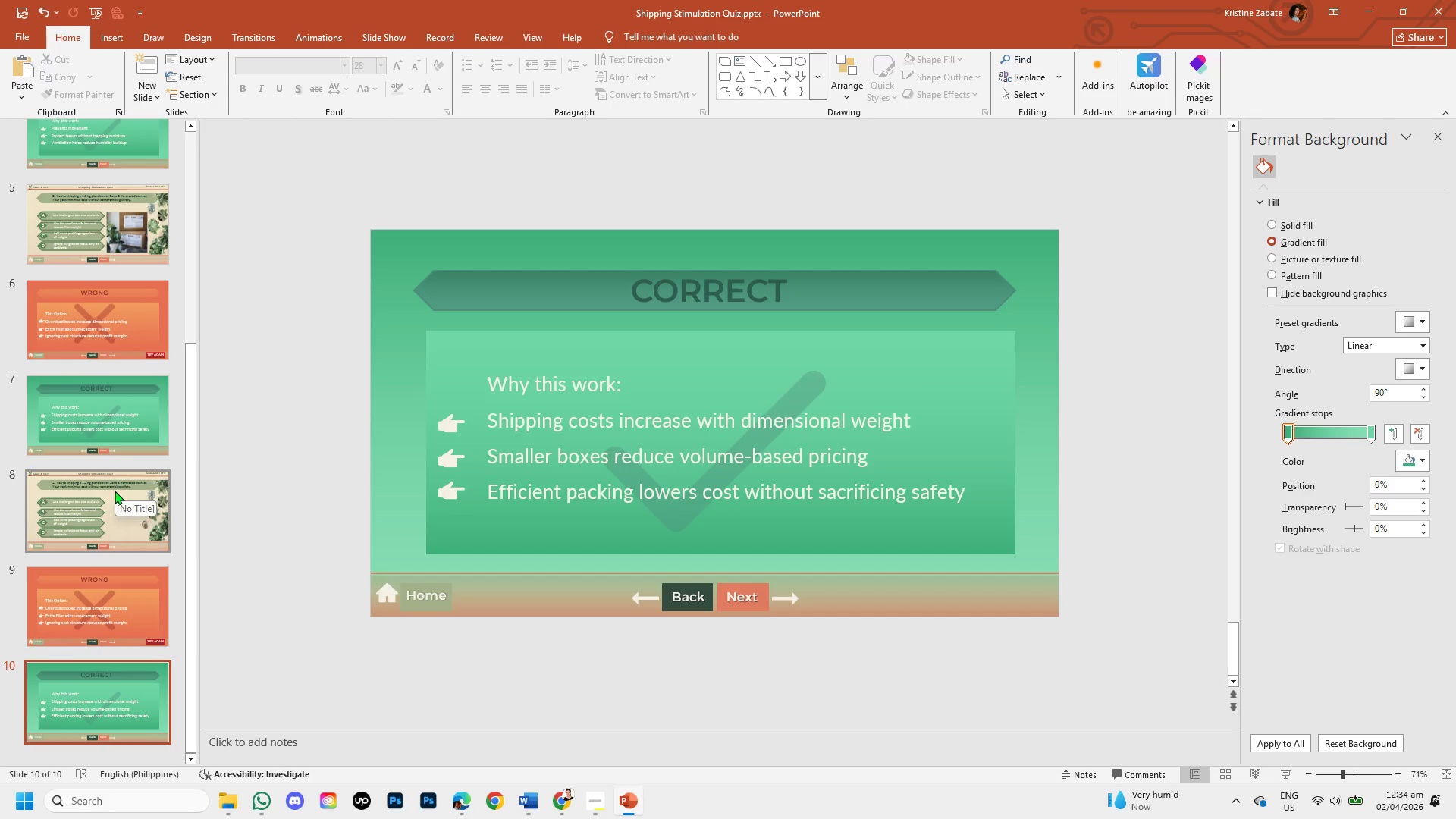 
left_click([115, 491])
 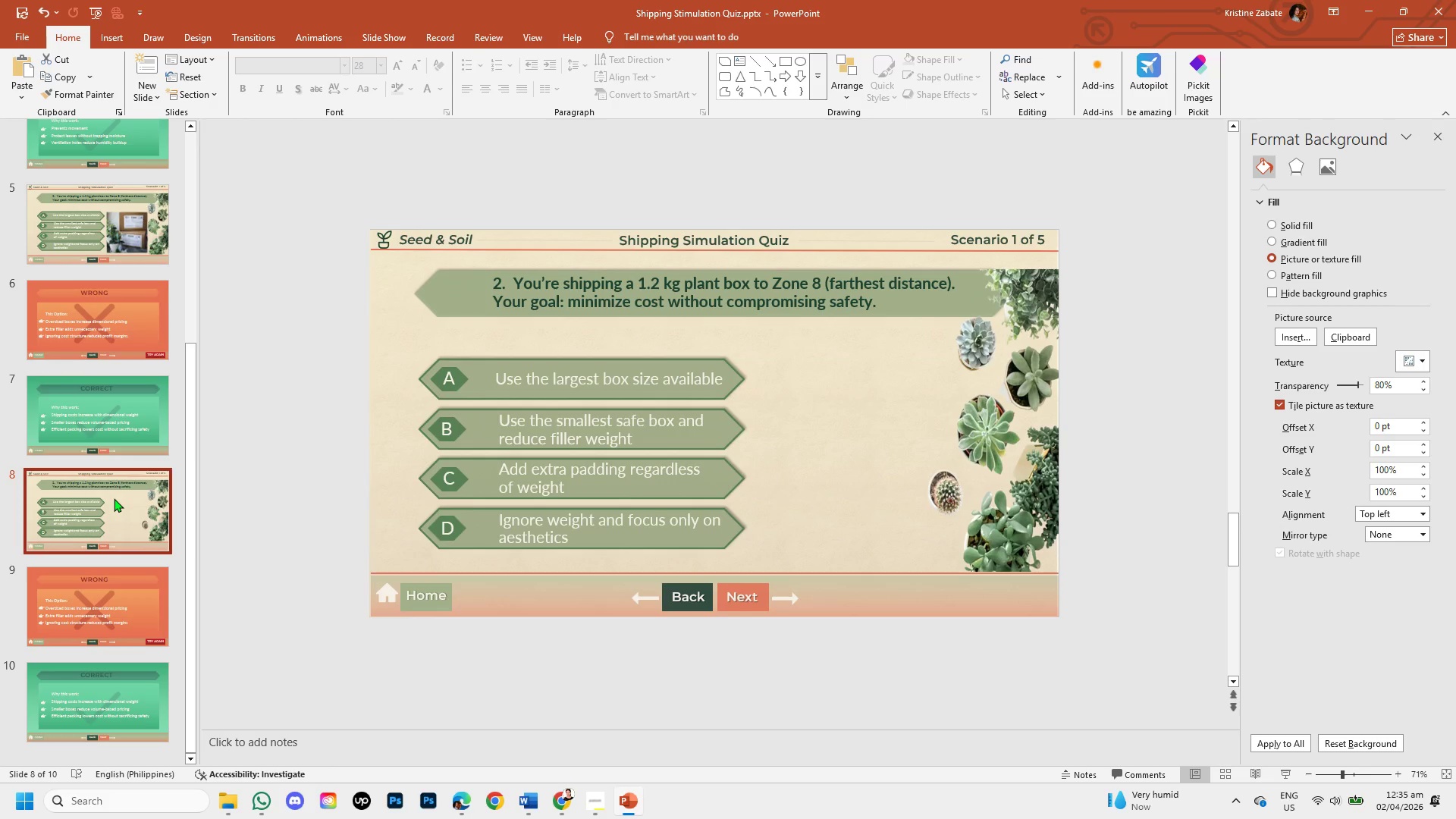 
wait(6.62)
 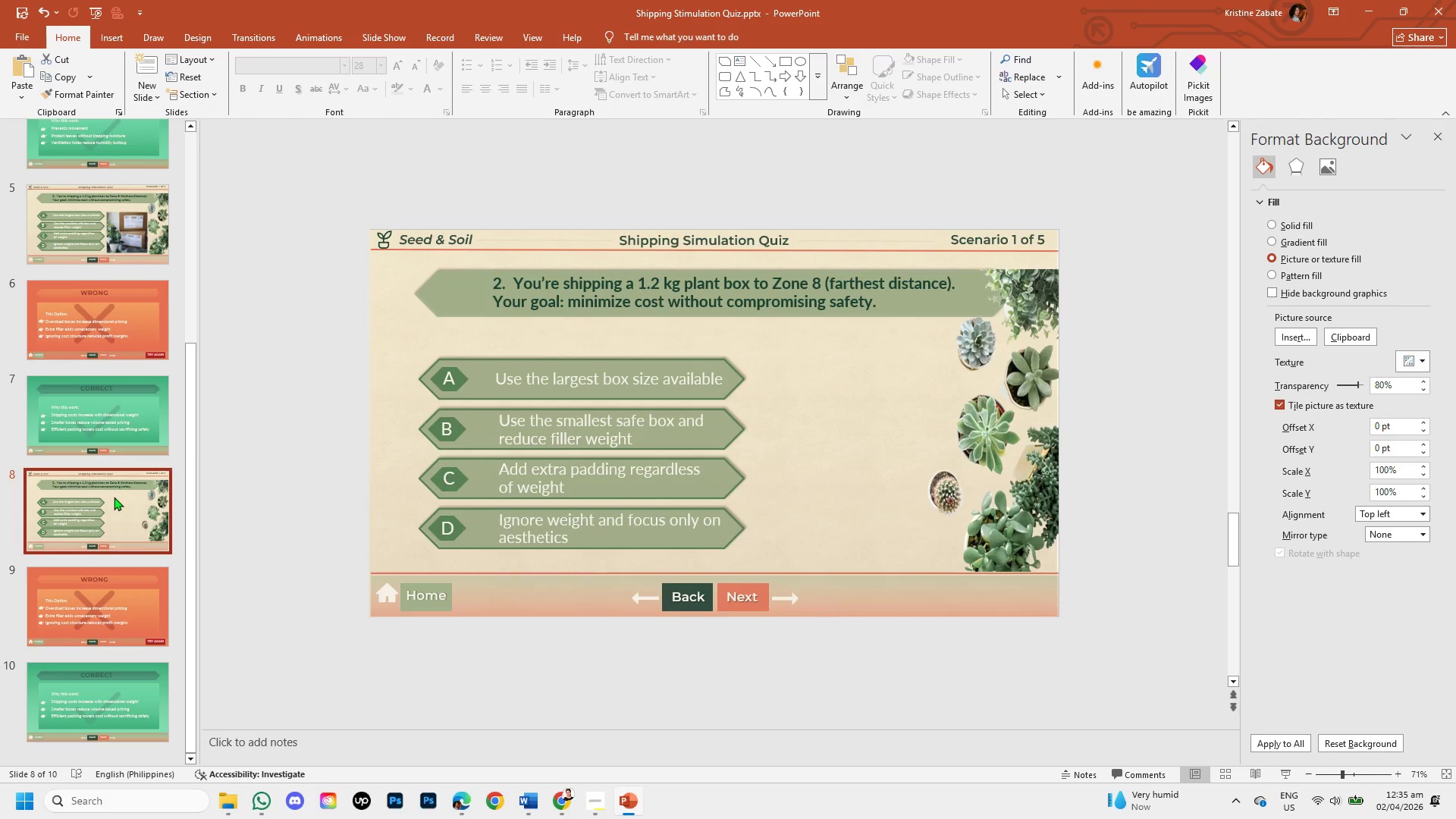 
left_click([133, 221])
 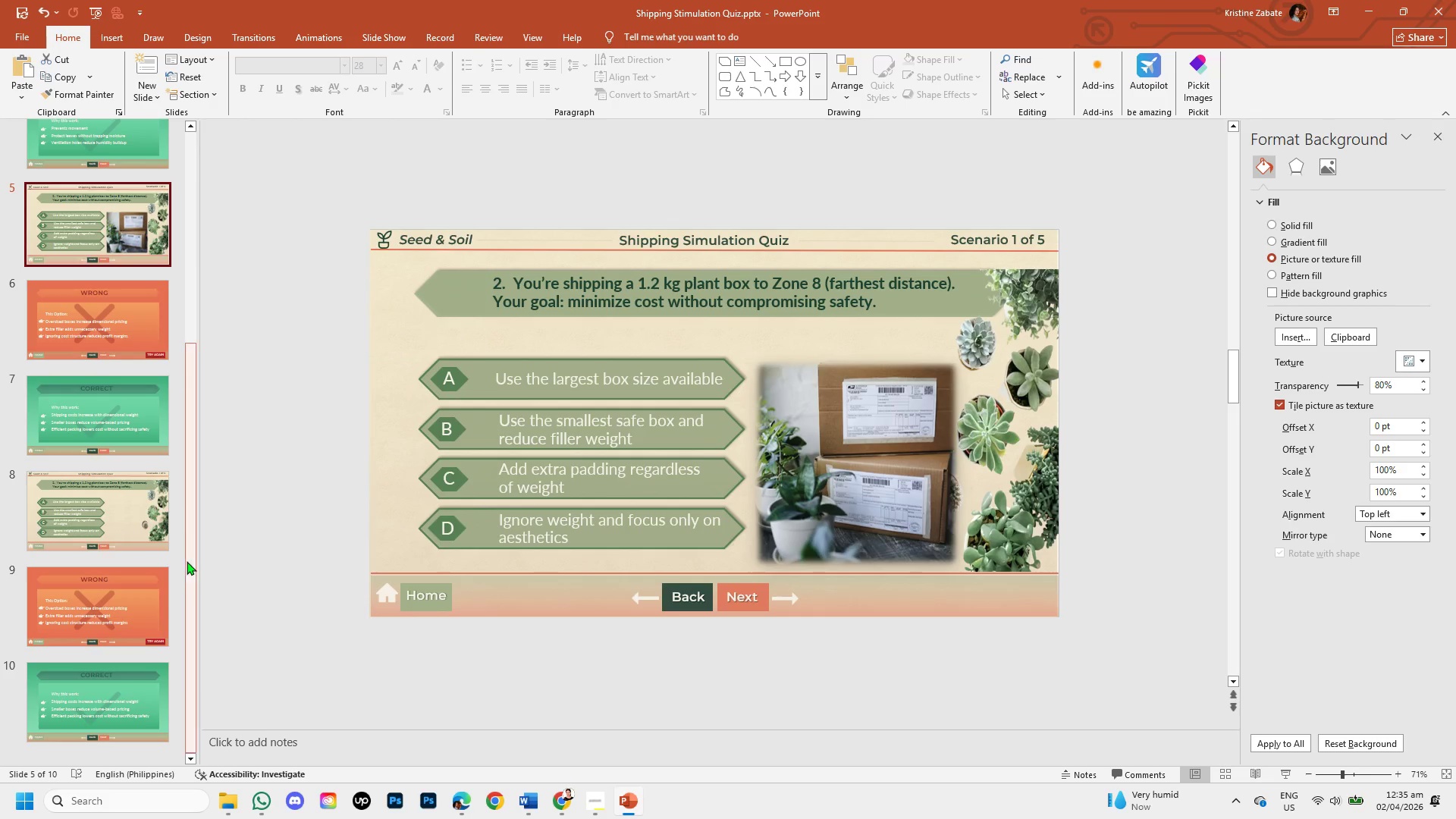 
left_click_drag(start_coordinate=[188, 561], to_coordinate=[190, 382])
 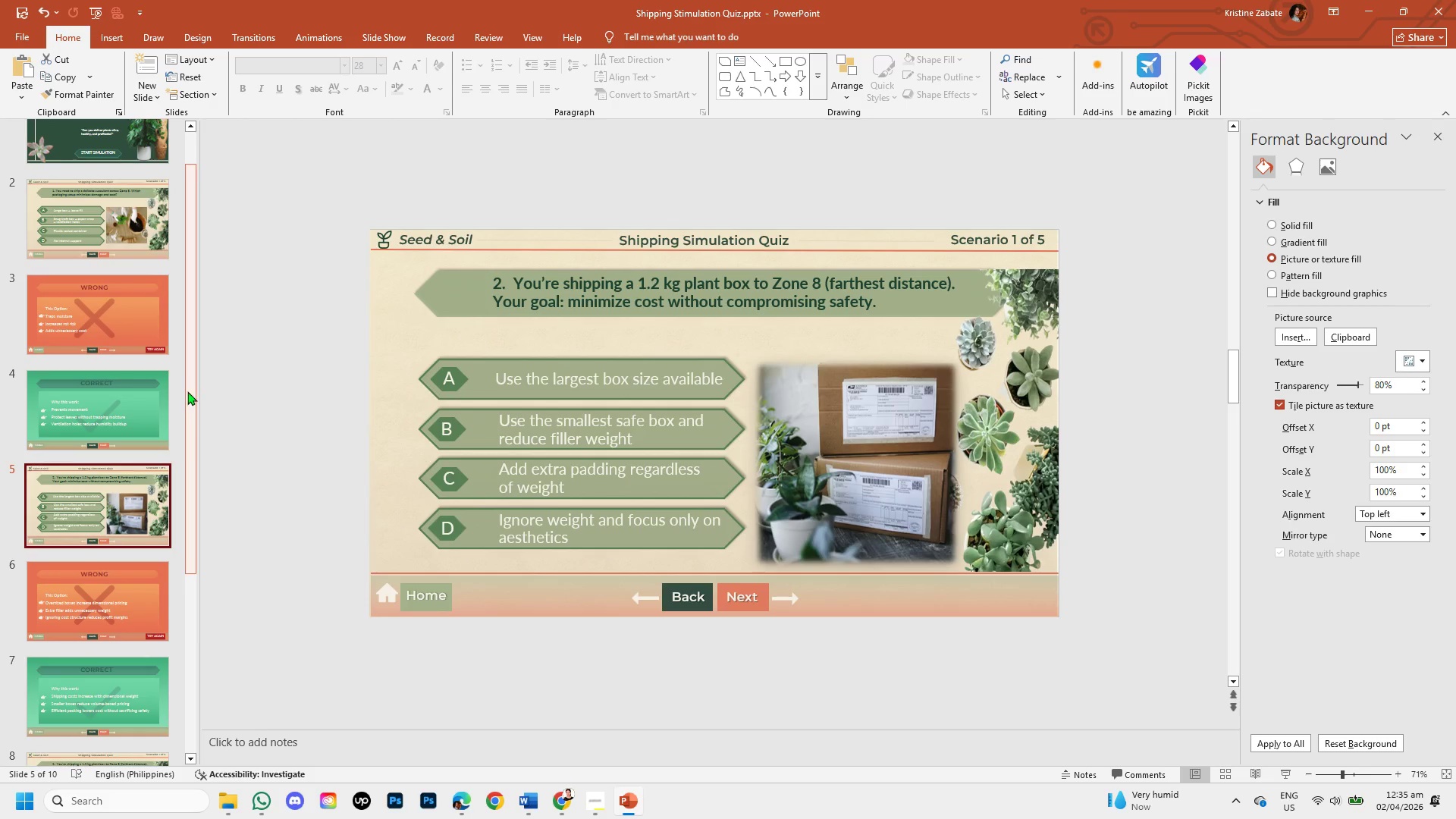 
wait(8.19)
 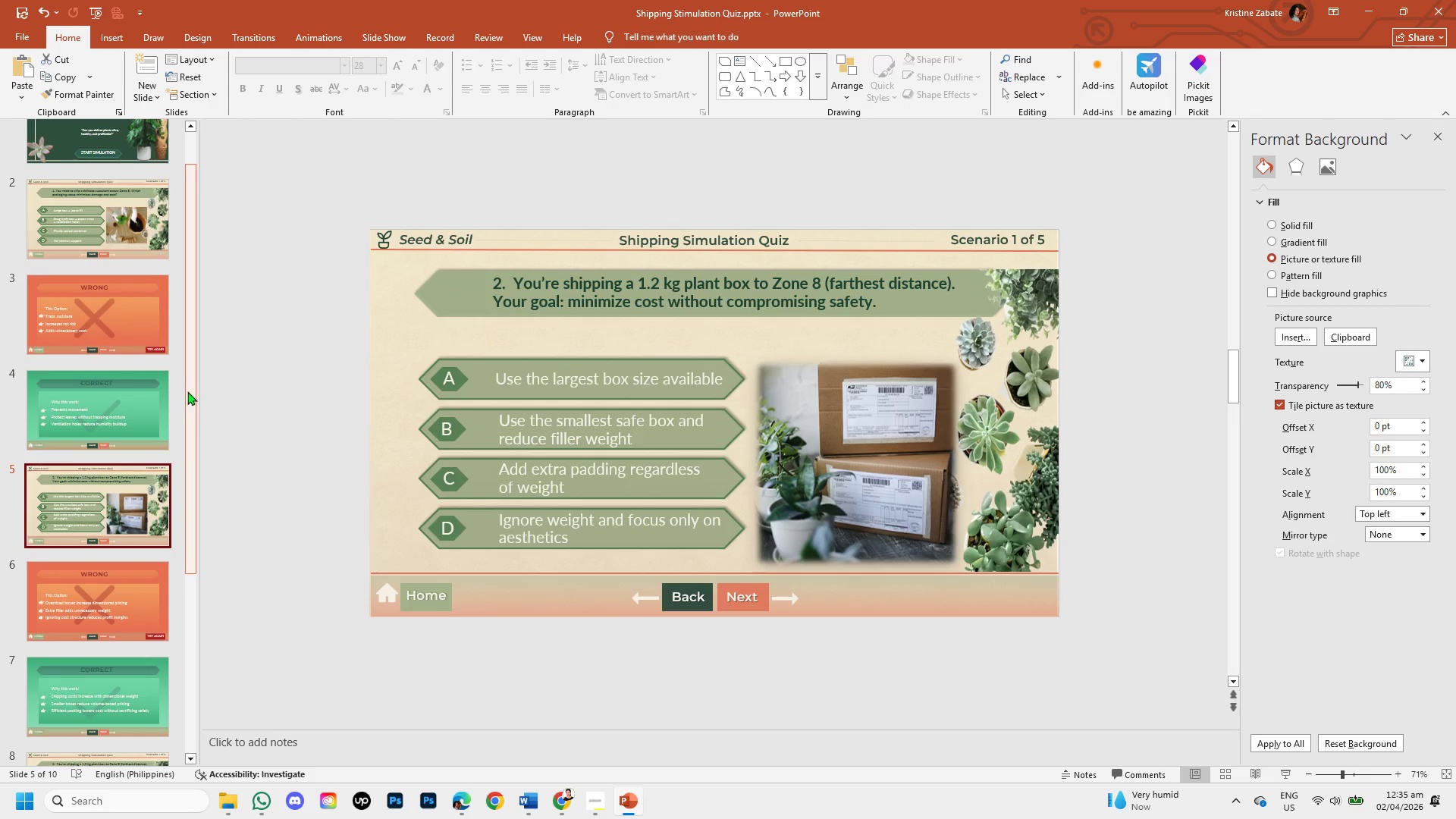 
left_click([105, 514])
 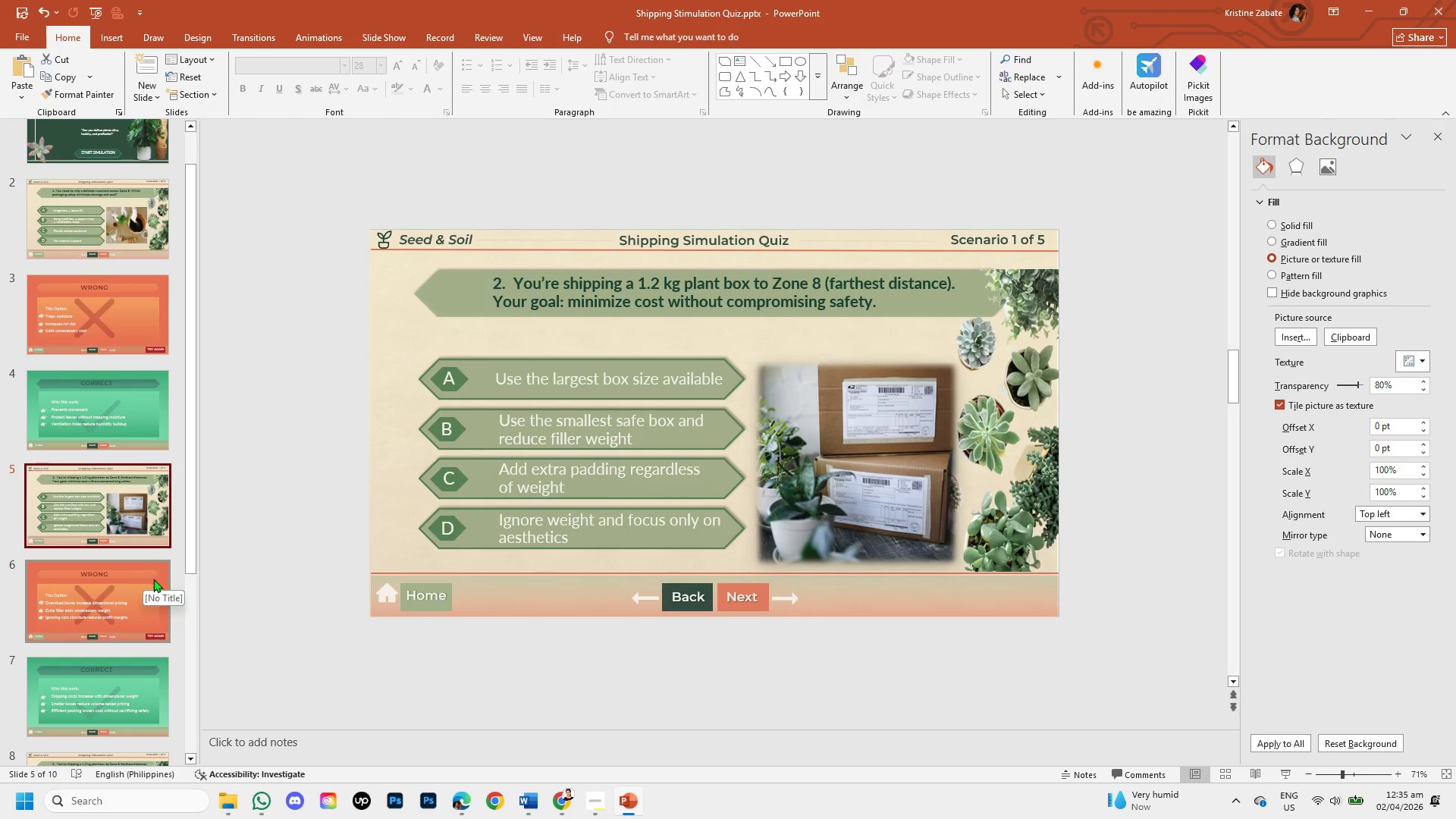 
left_click([139, 594])
 